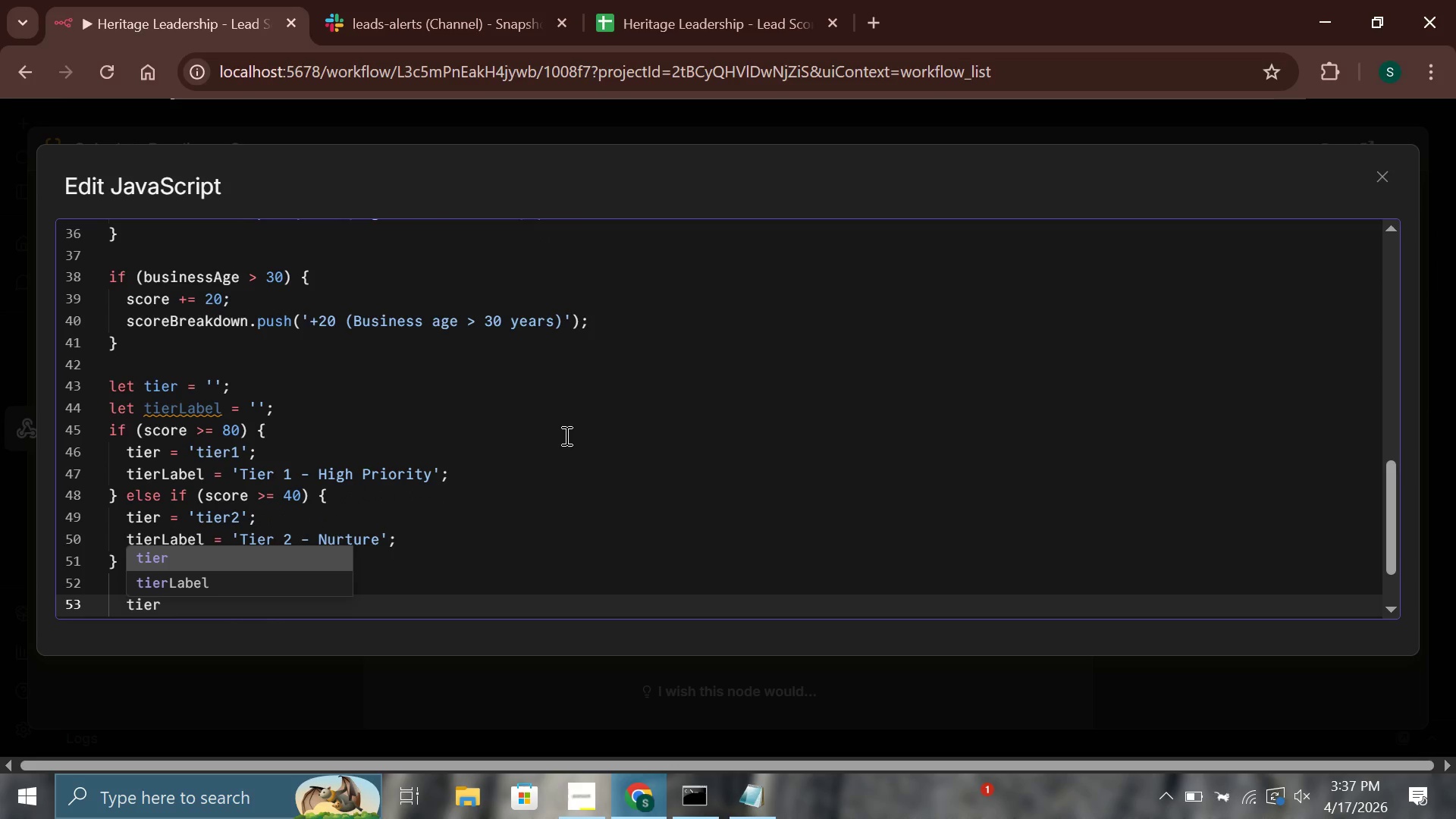 
key(ArrowDown)
 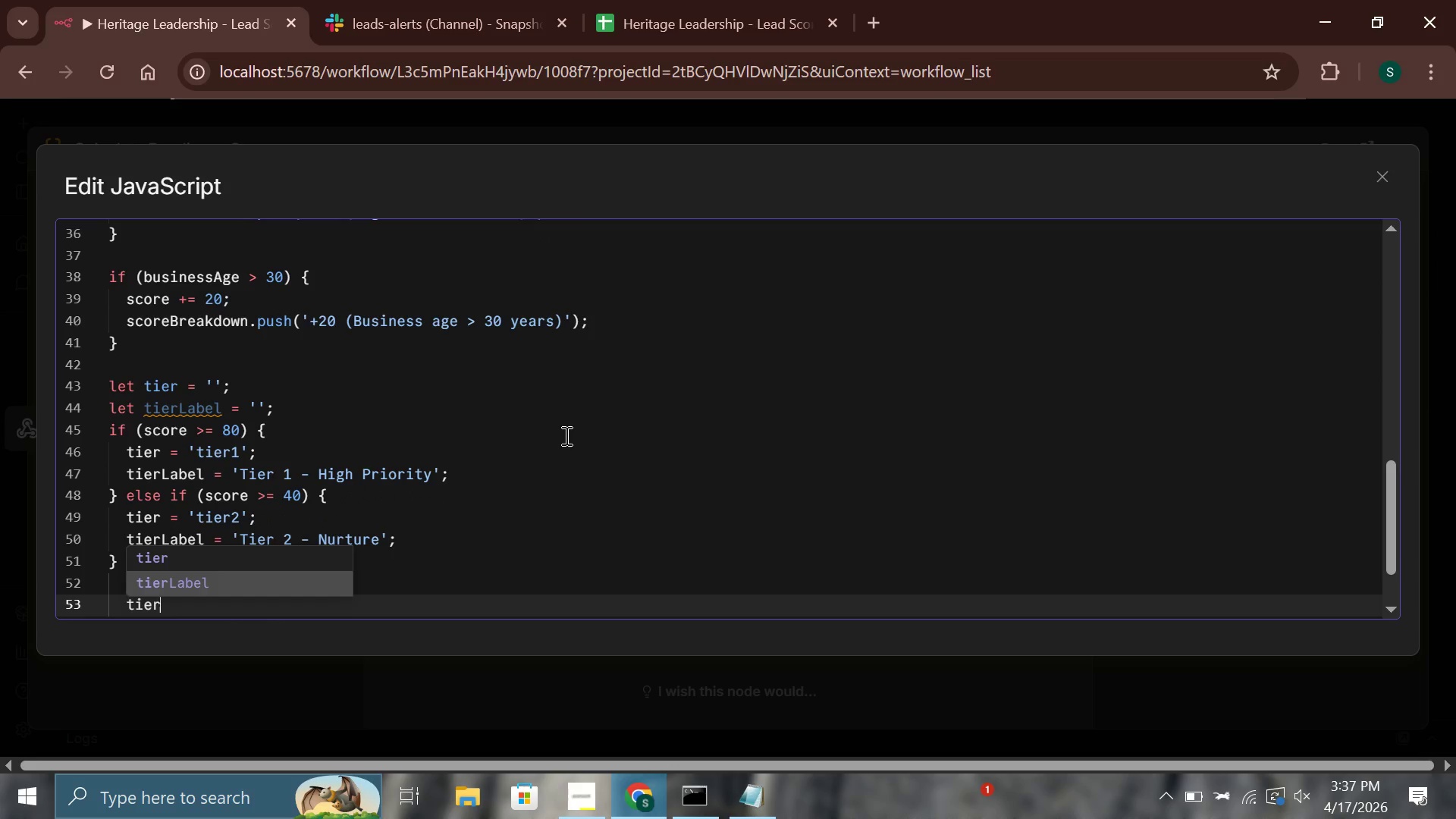 
key(Enter)
 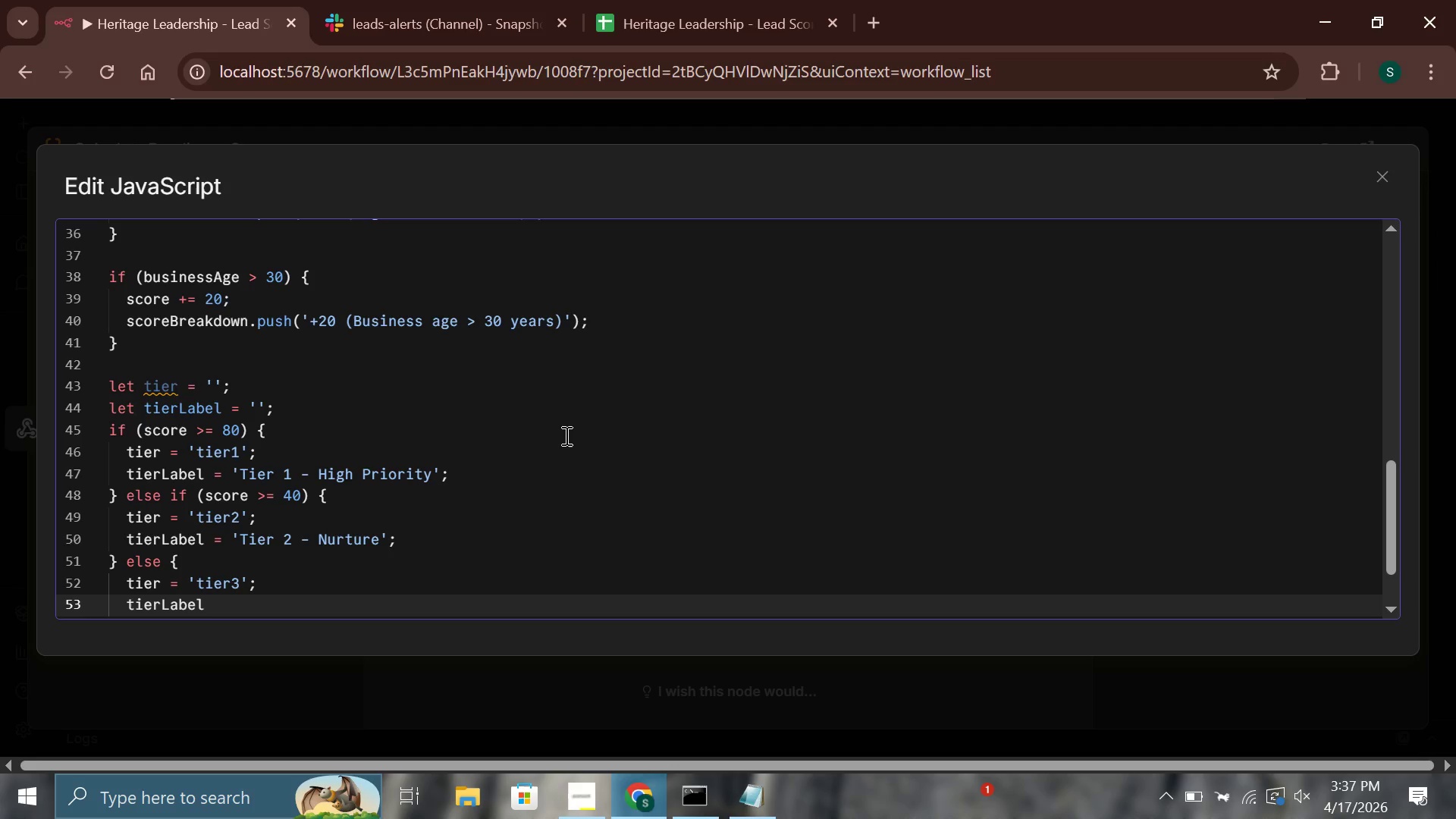 
type( = 'Tier 3 - Low Priority)
 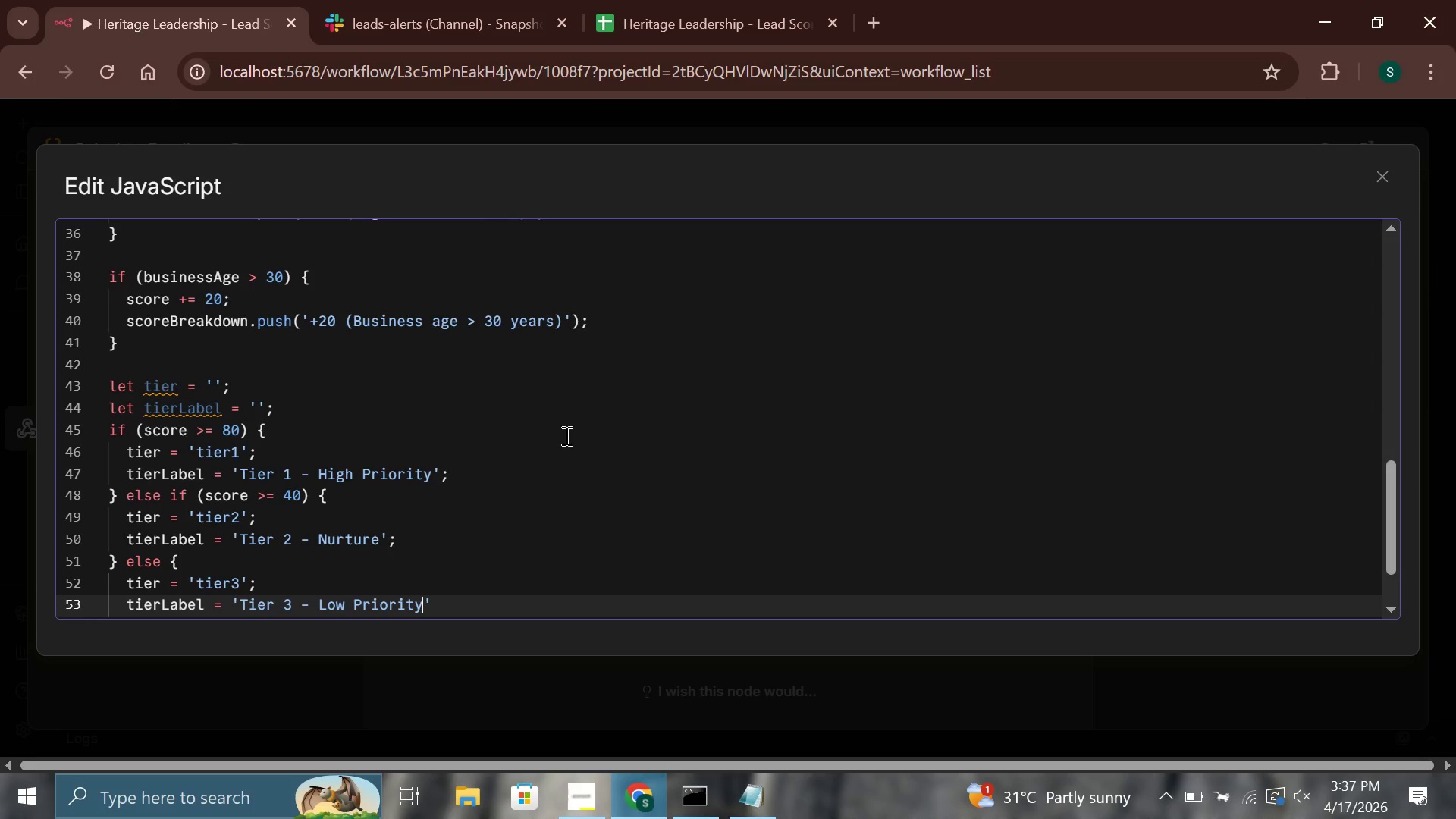 
key(ArrowRight)
 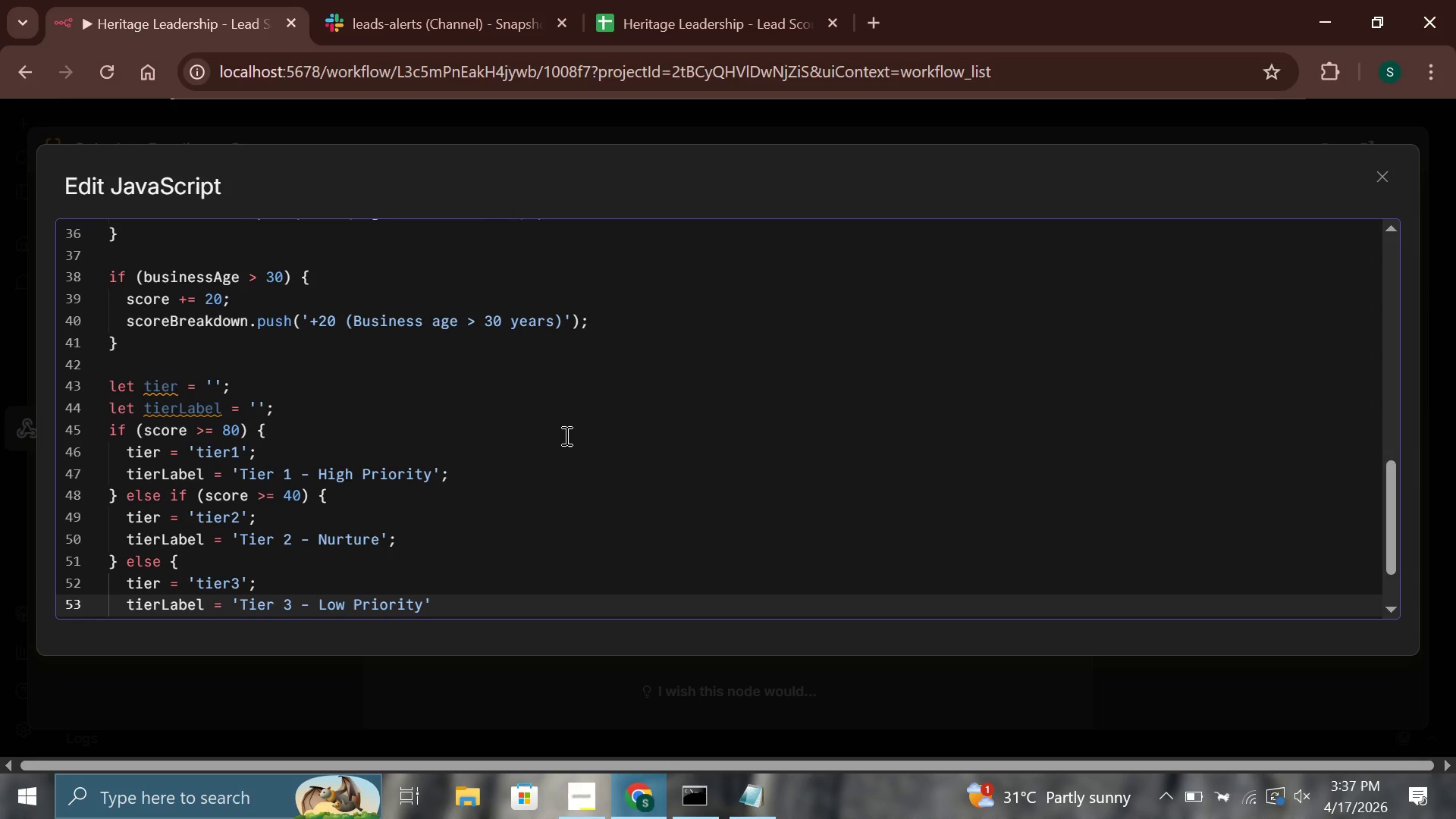 
key(Semicolon)
 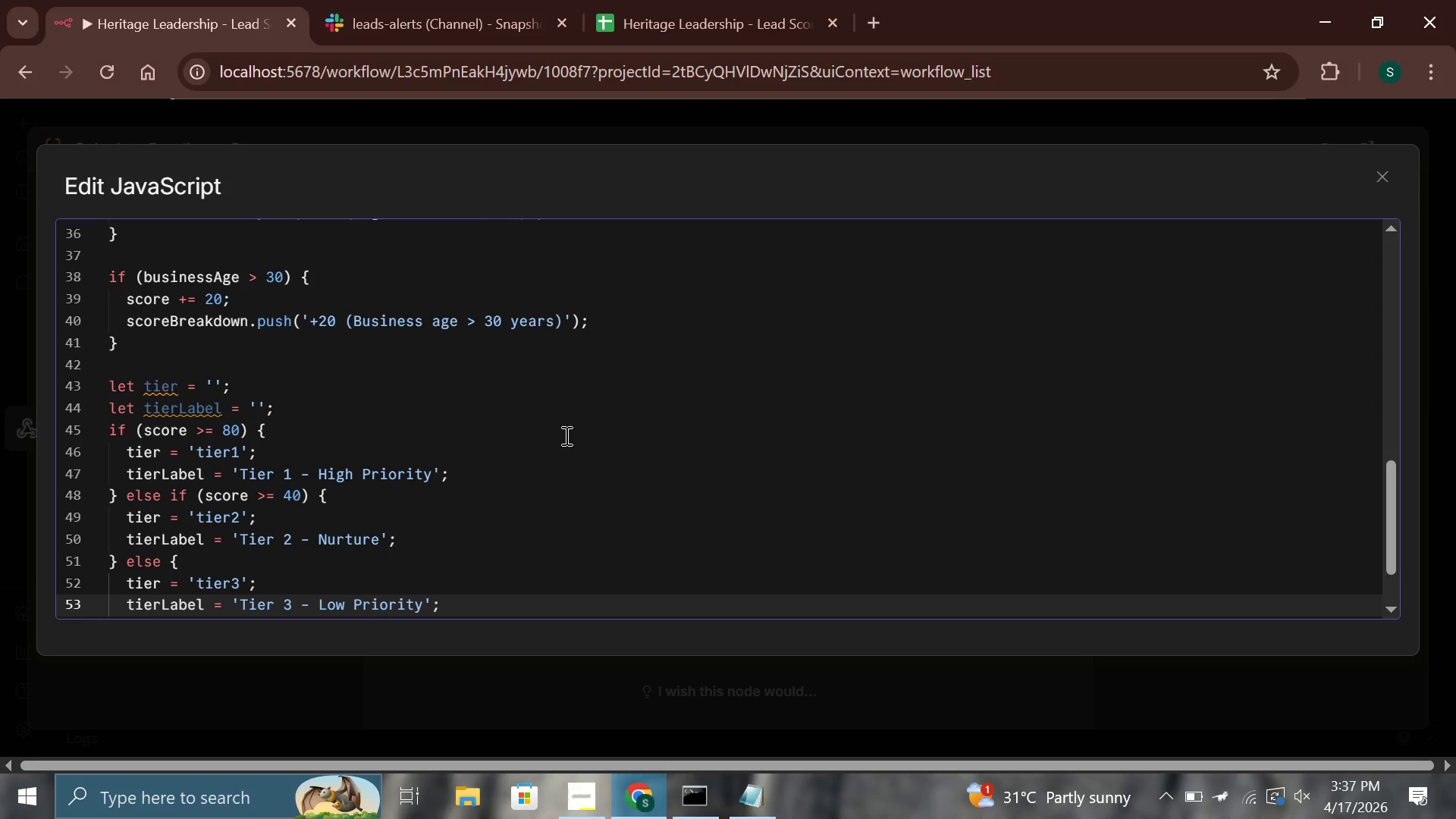 
key(ArrowDown)
 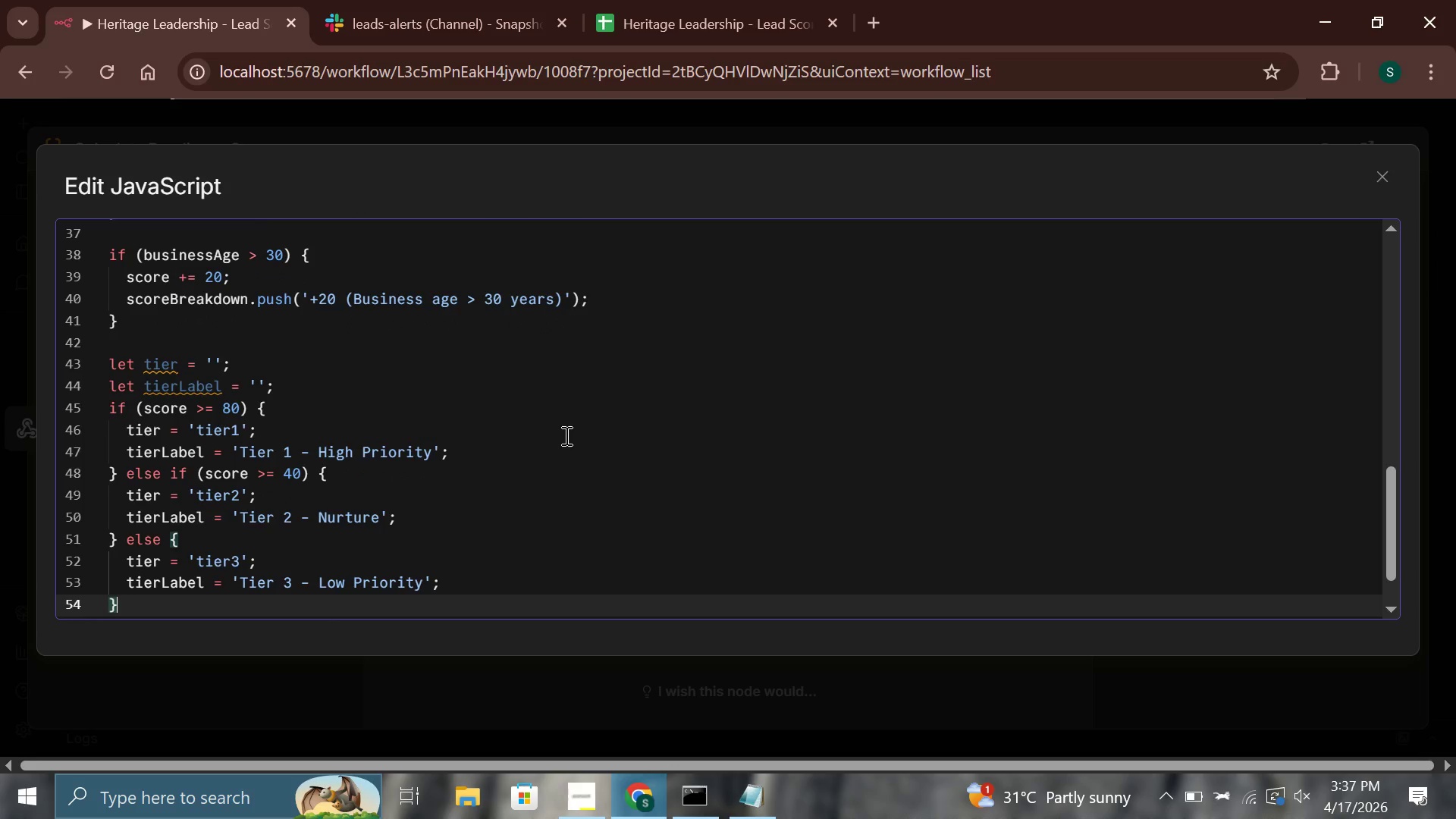 
key(ArrowDown)
 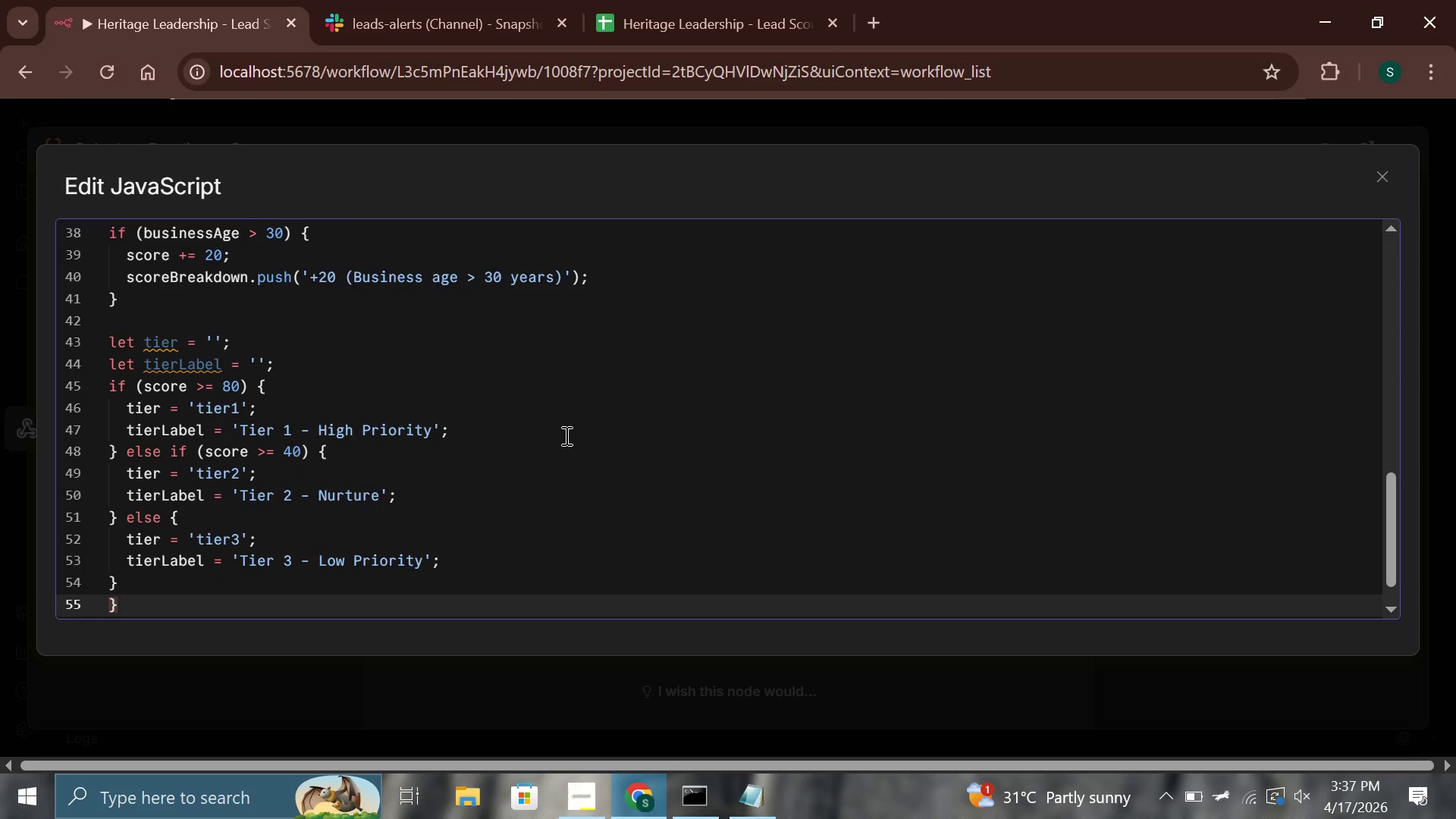 
key(ArrowUp)
 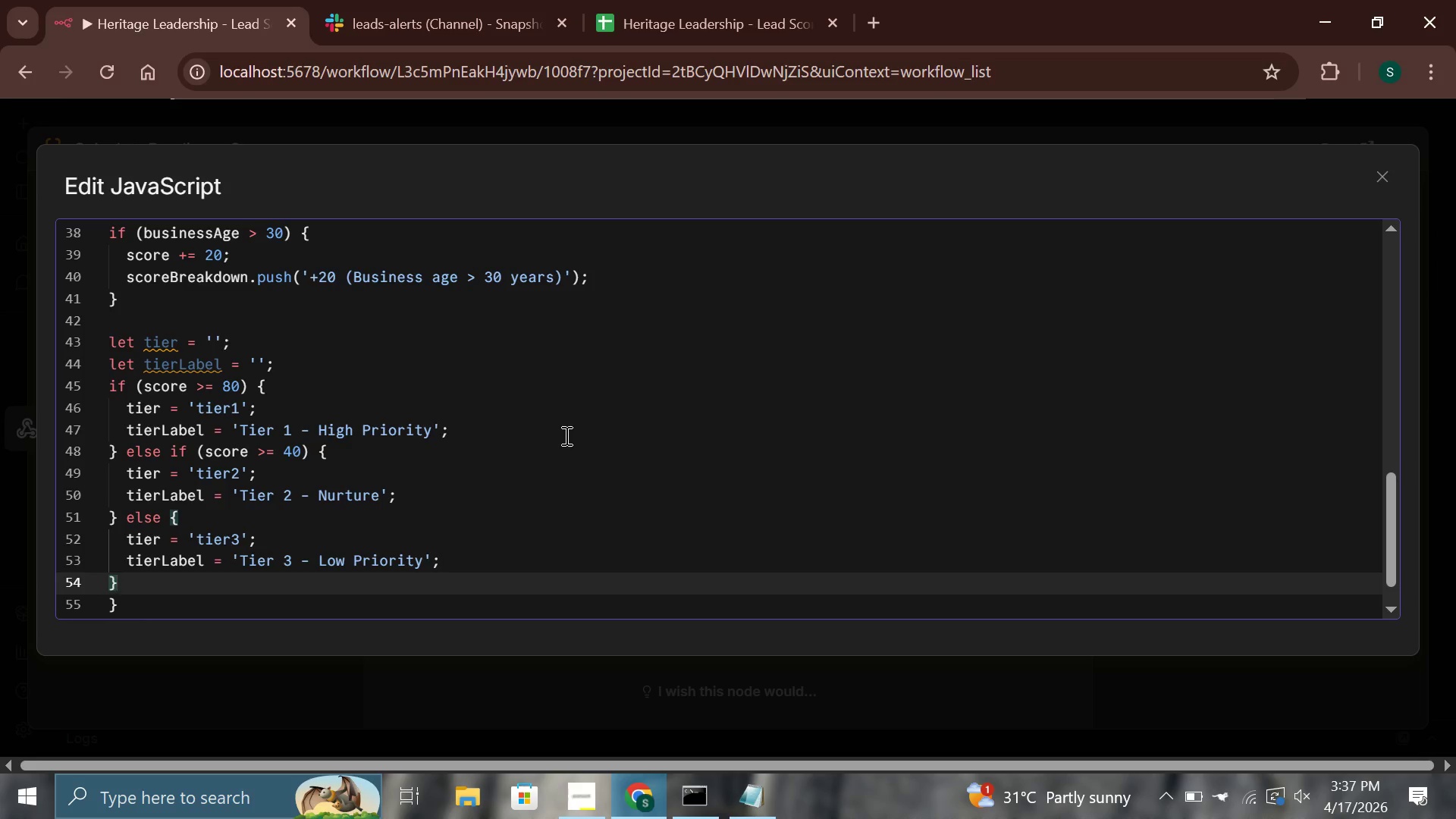 
wait(7.26)
 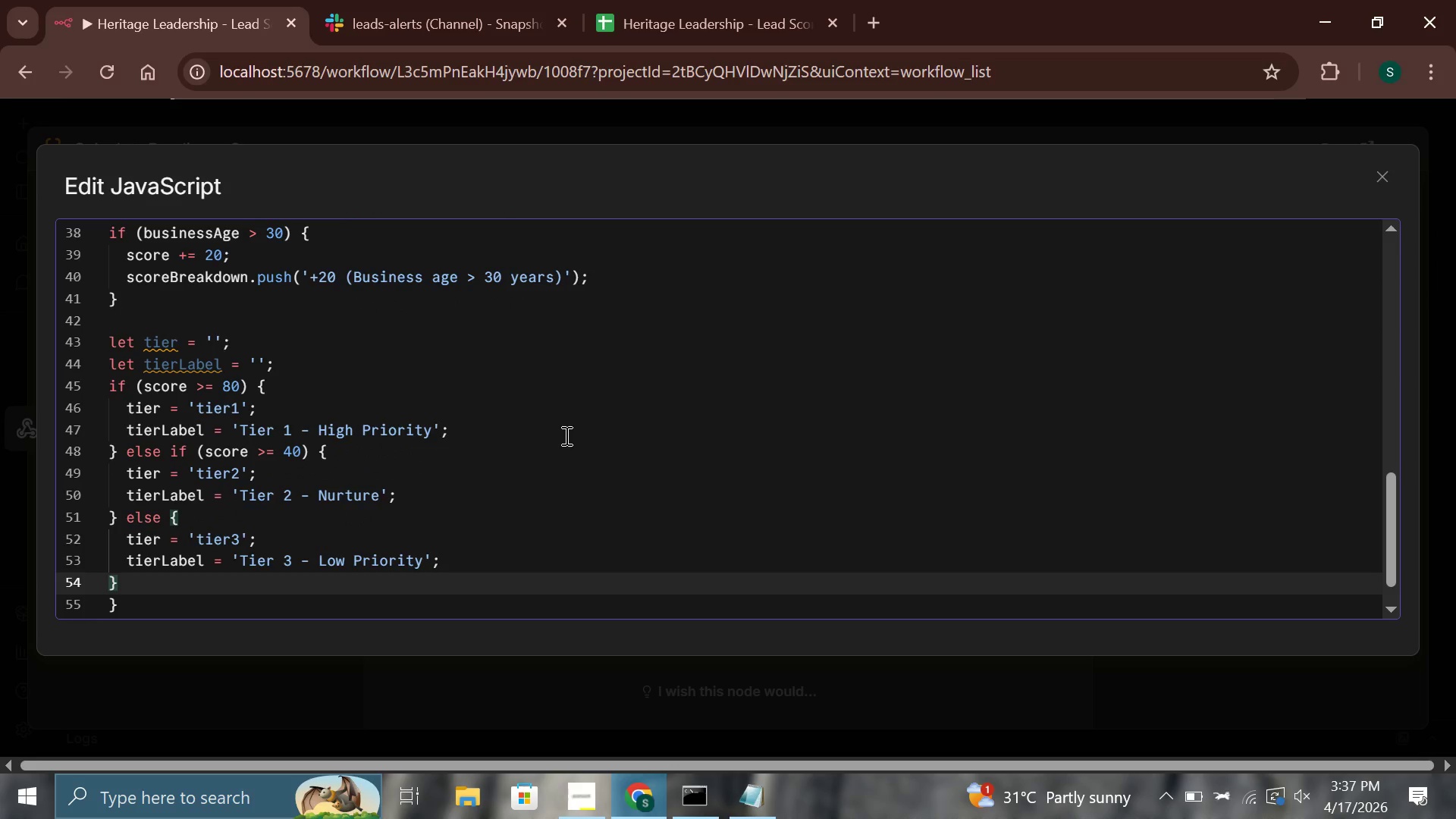 
key(ArrowDown)
 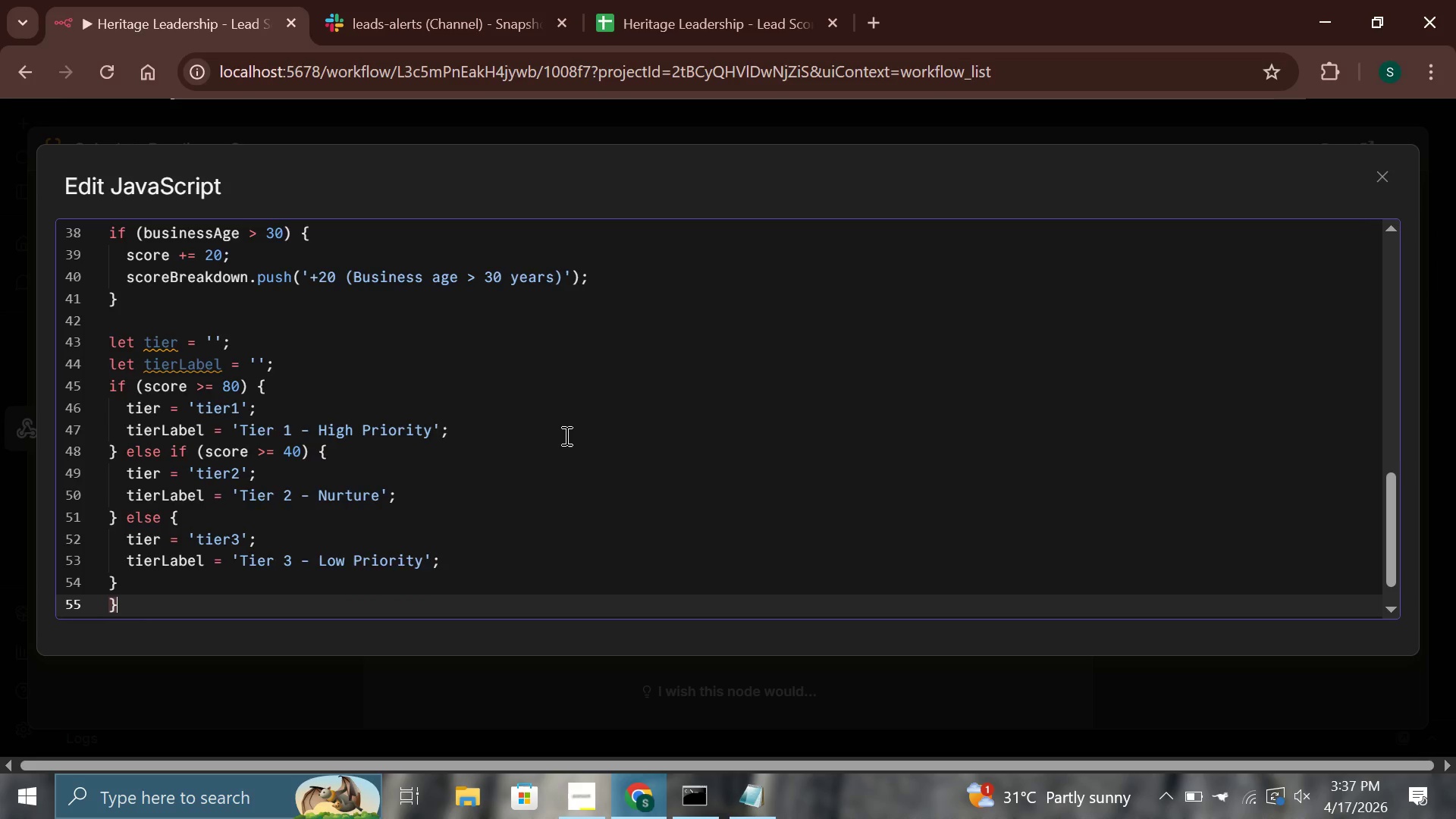 
key(ArrowDown)
 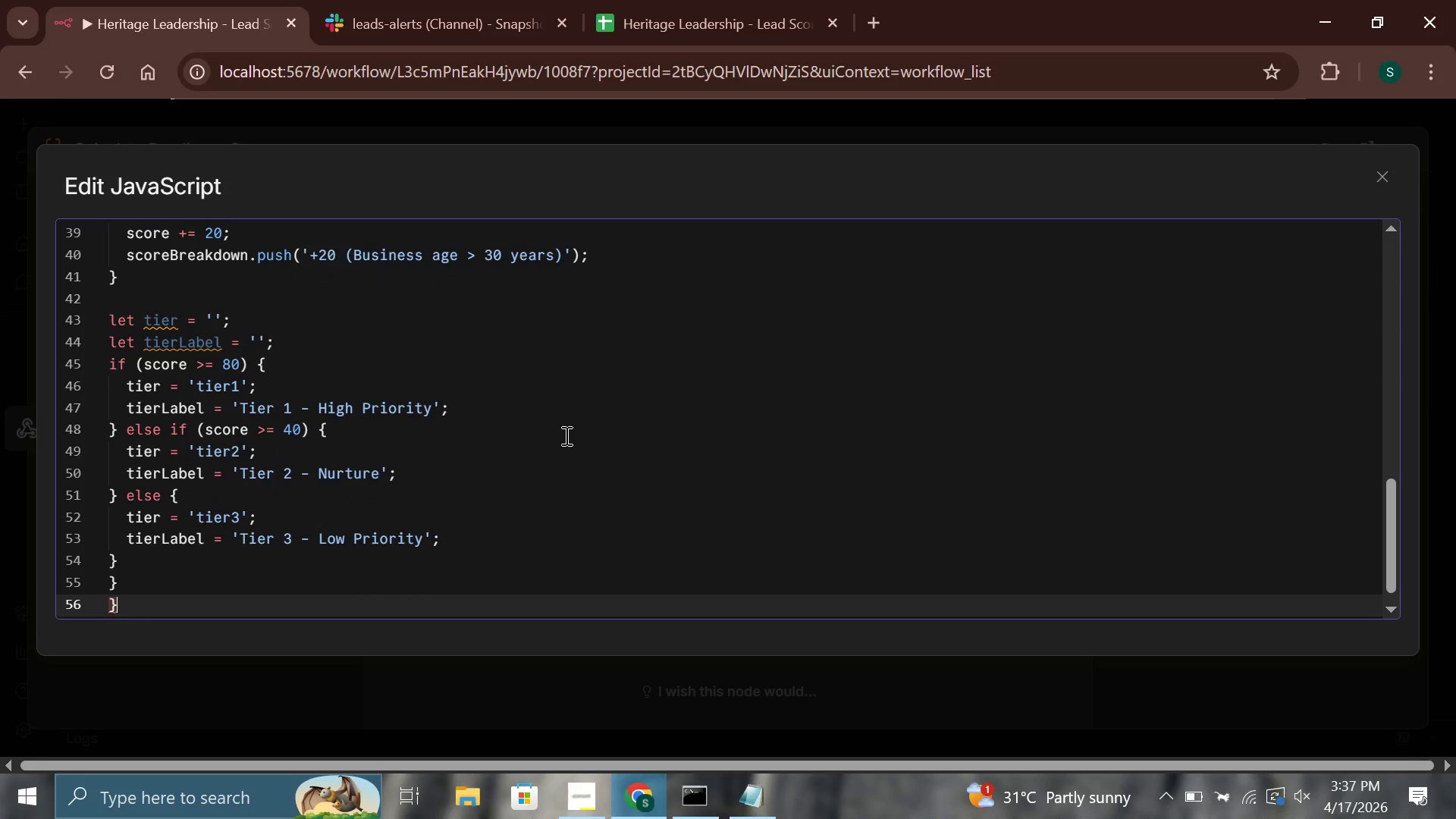 
key(ArrowDown)
 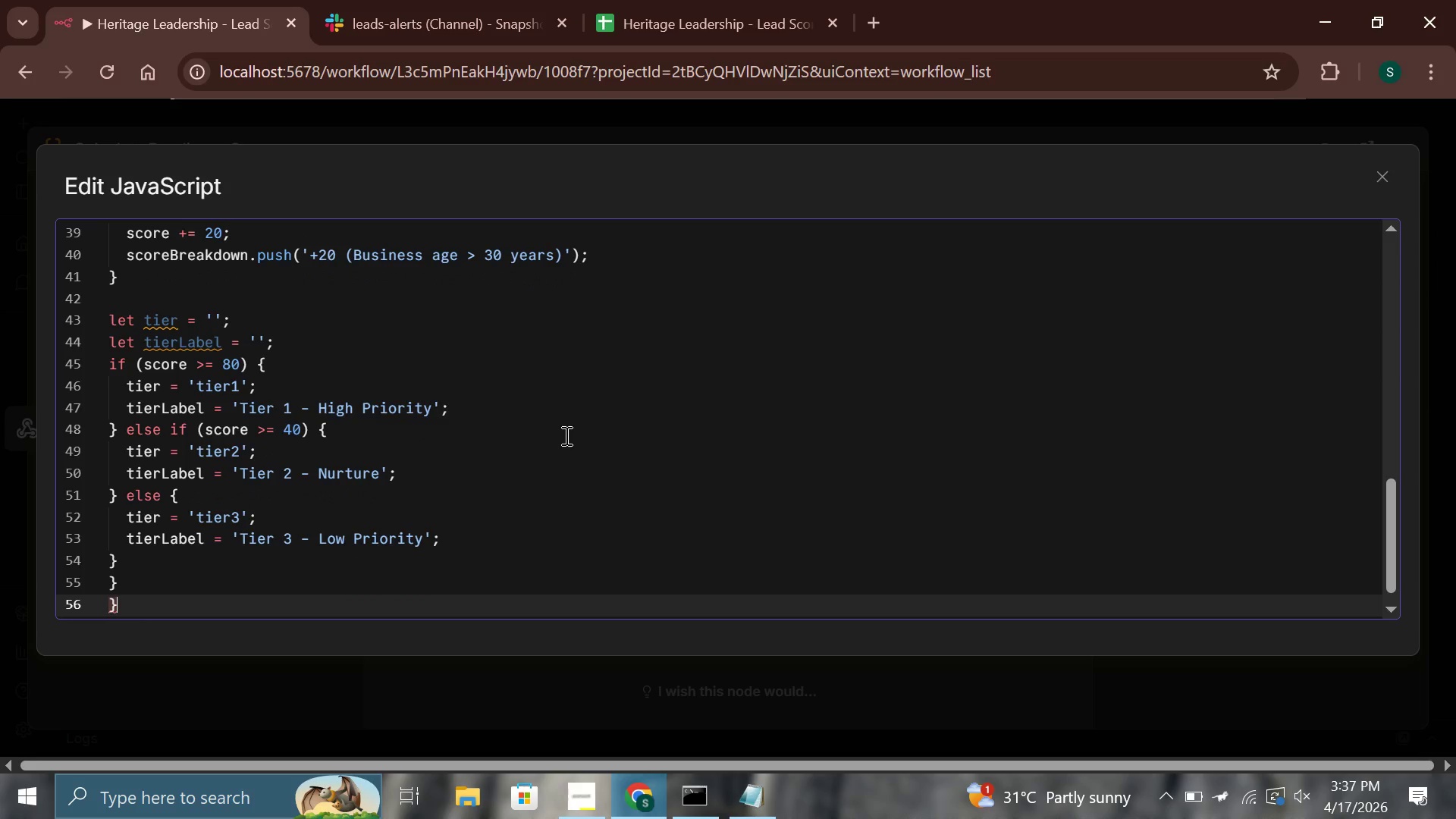 
key(ArrowDown)
 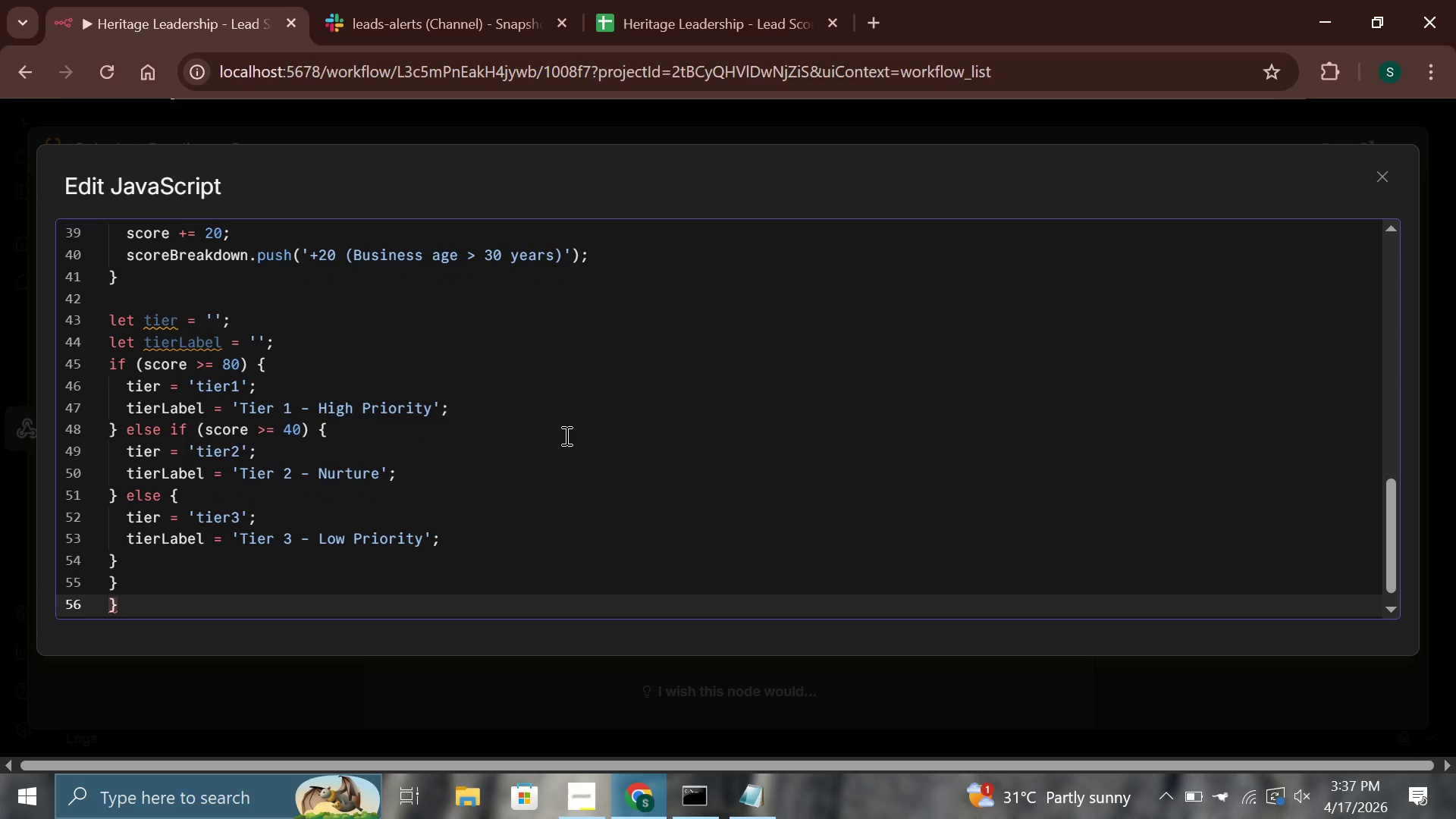 
key(ArrowUp)
 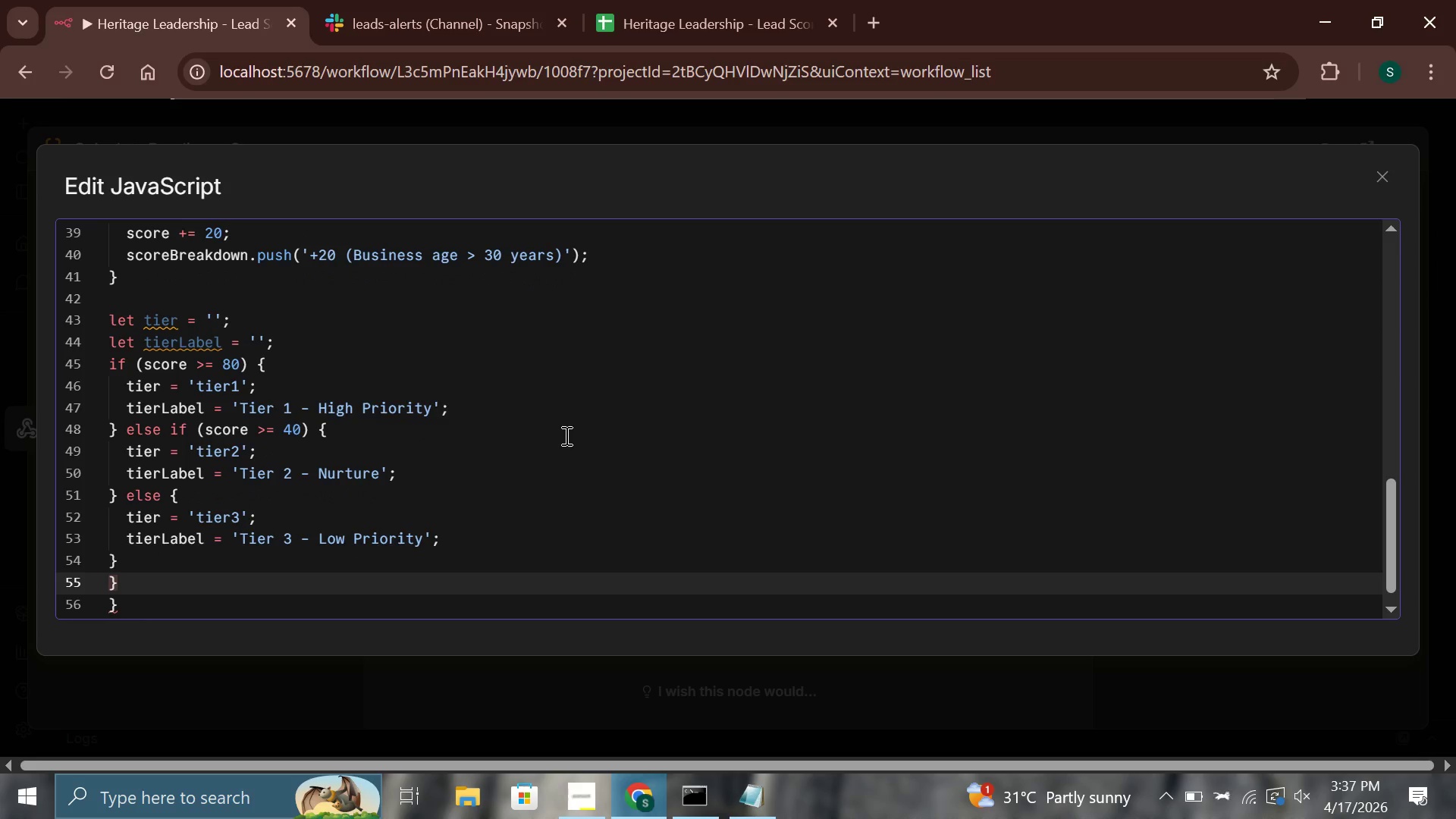 
key(ArrowUp)
 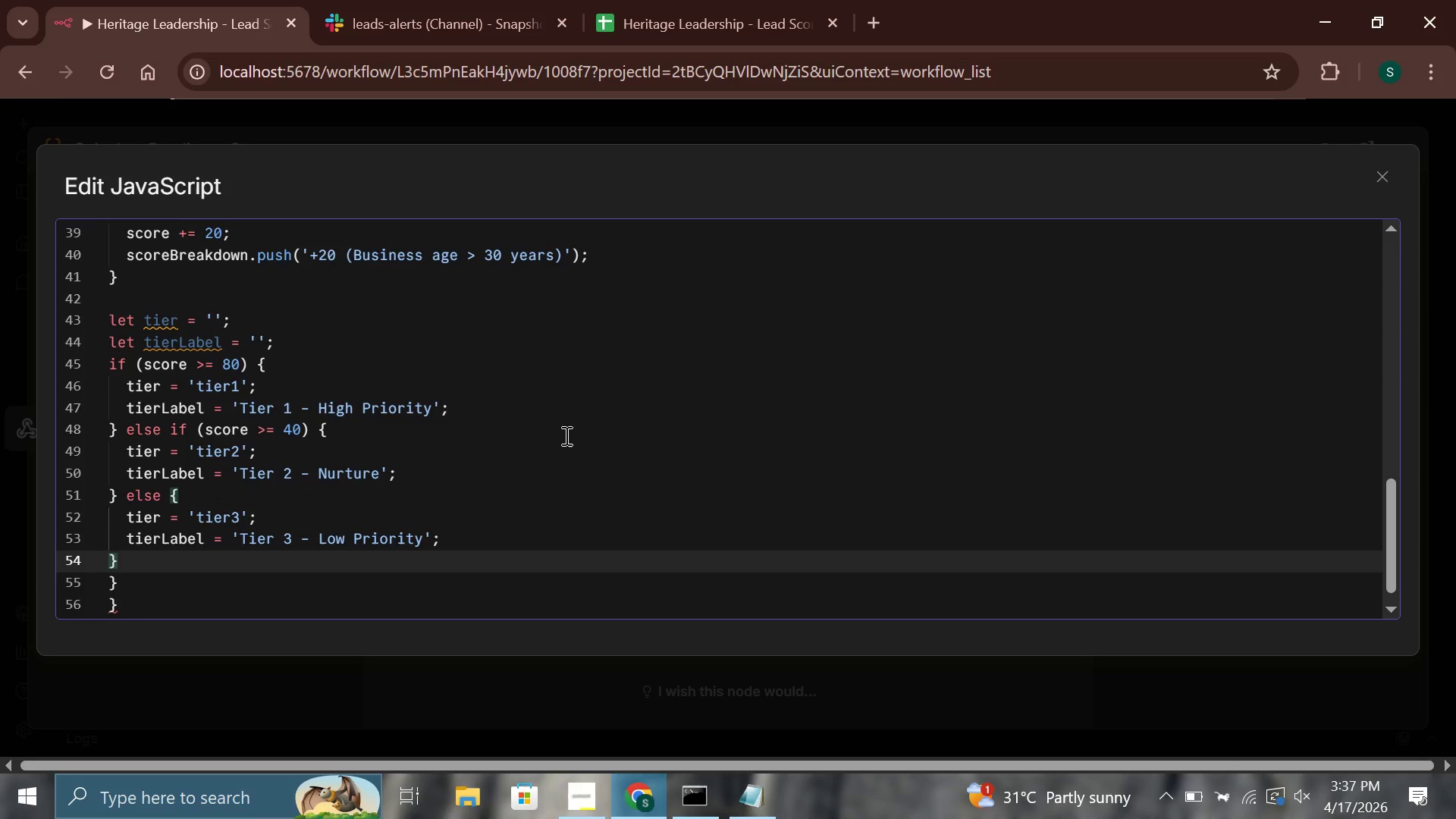 
key(Enter)
 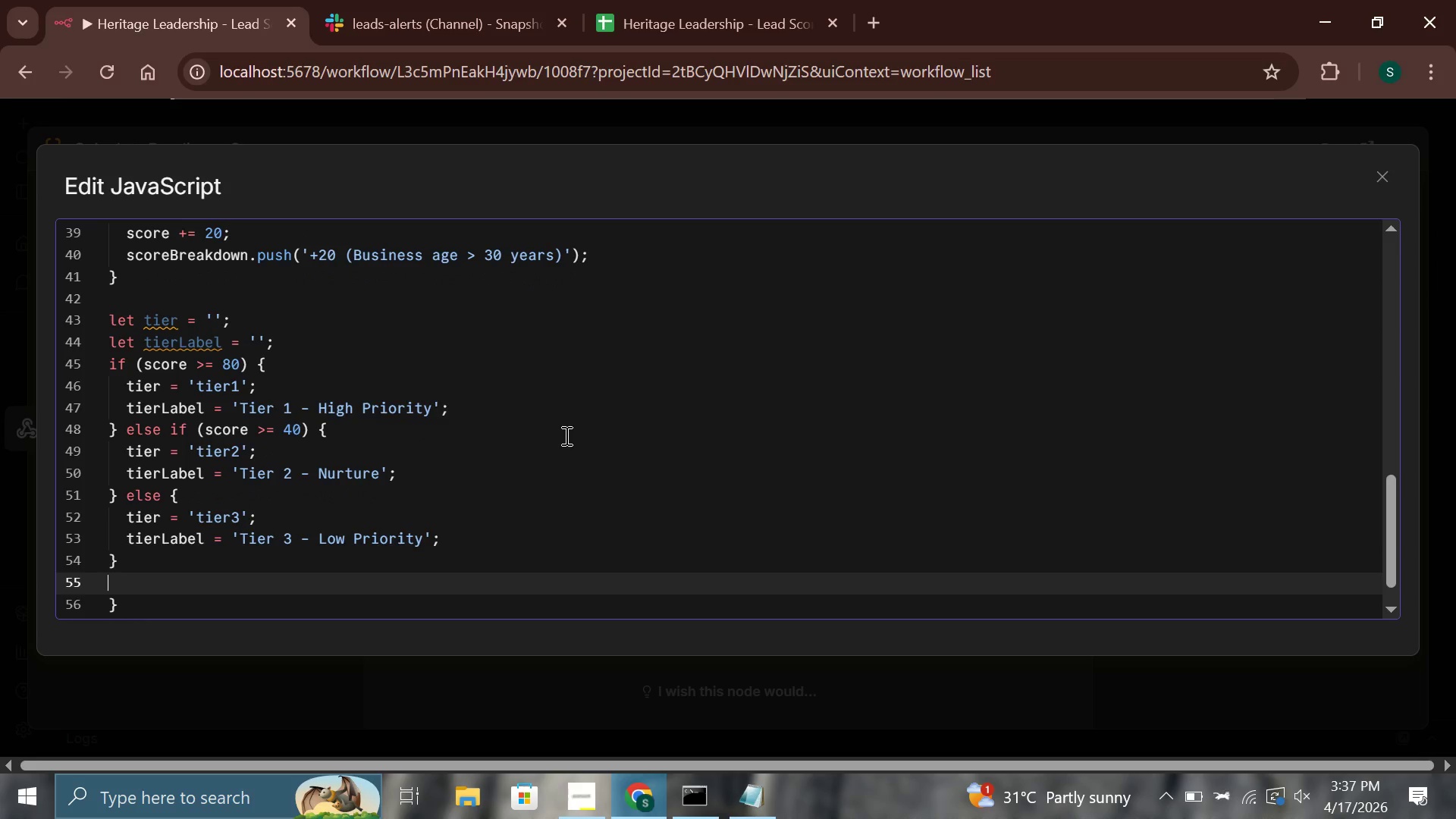 
key(Enter)
 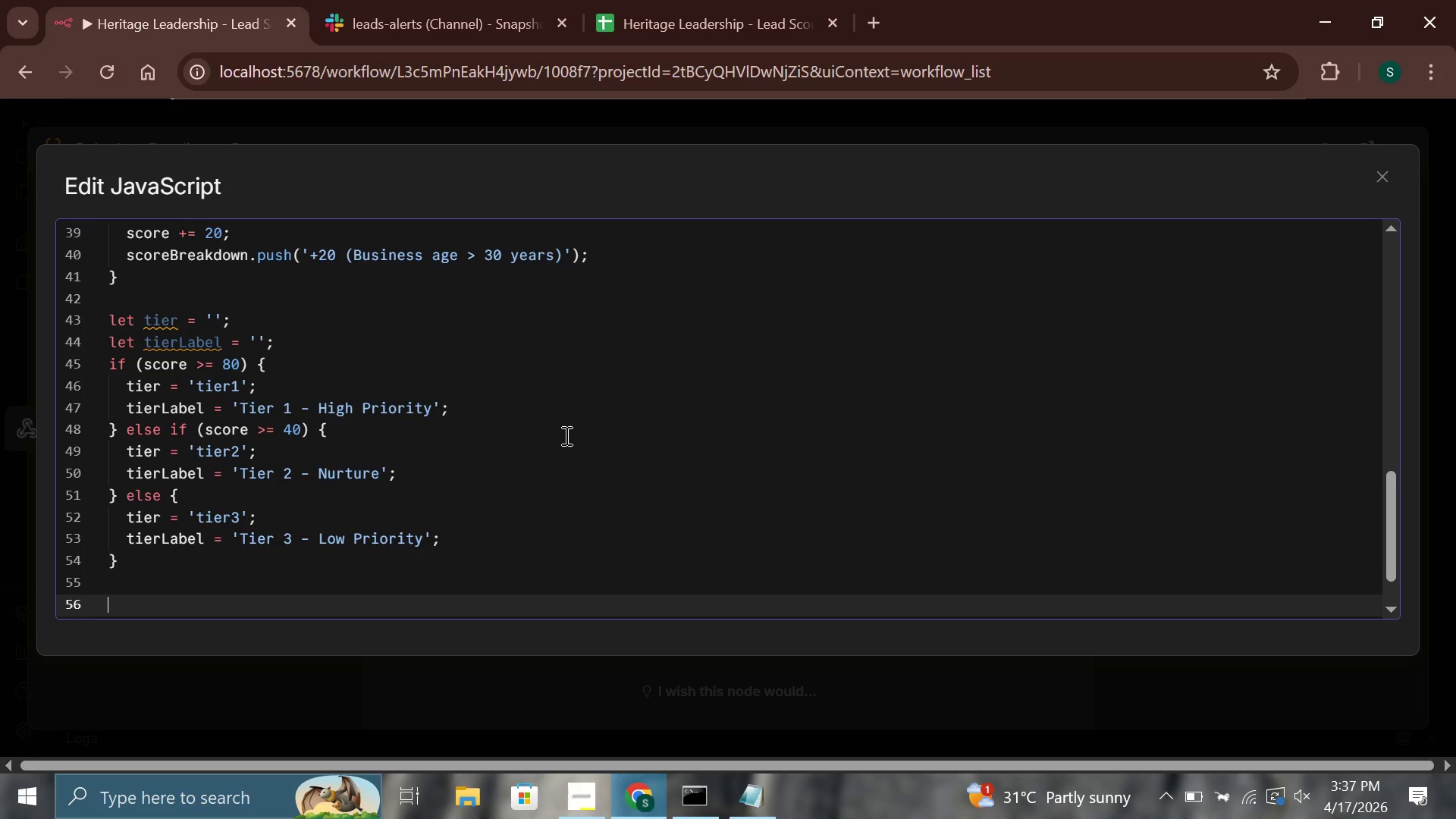 
wait(5.47)
 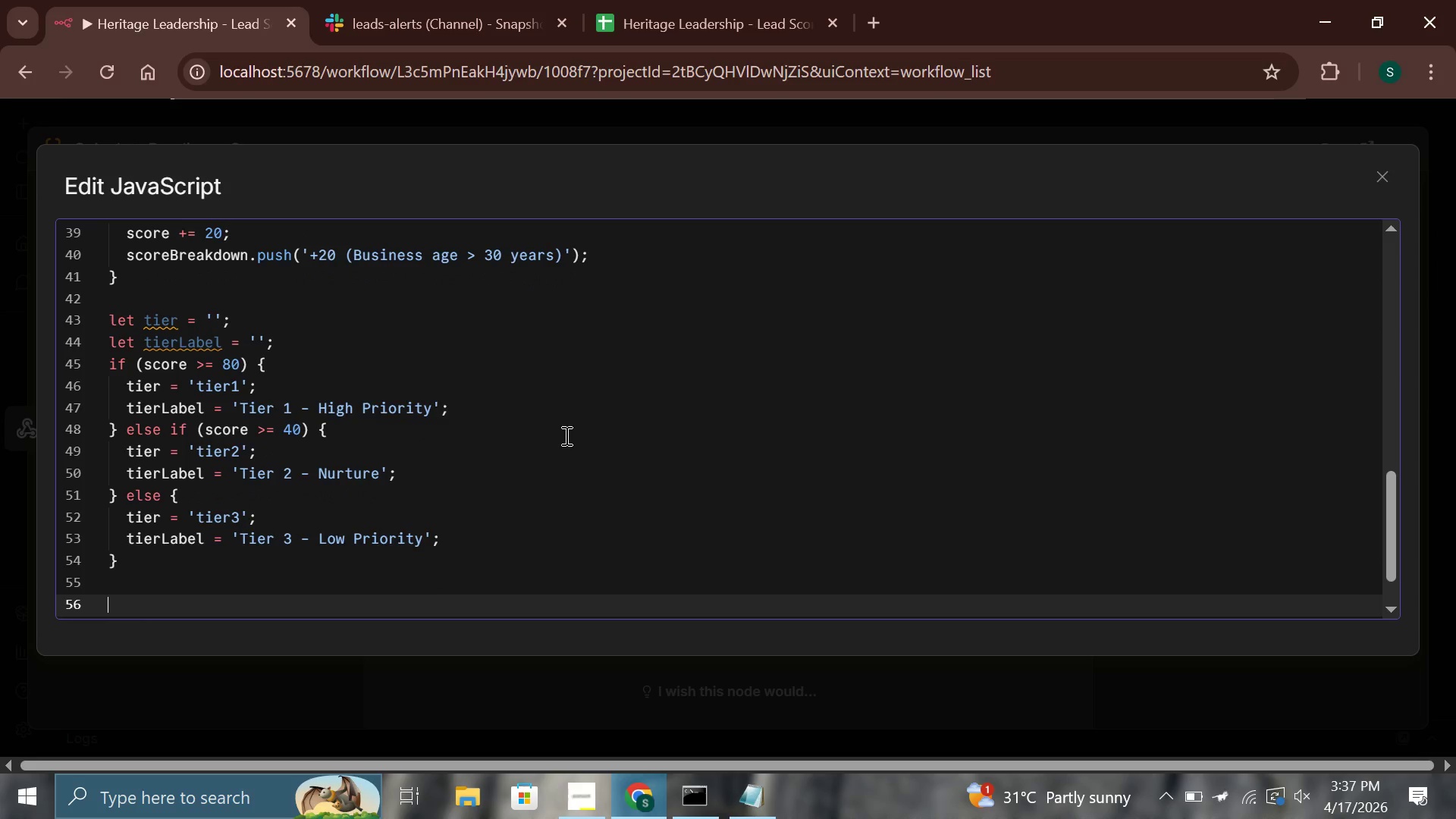 
type(const revenue)
 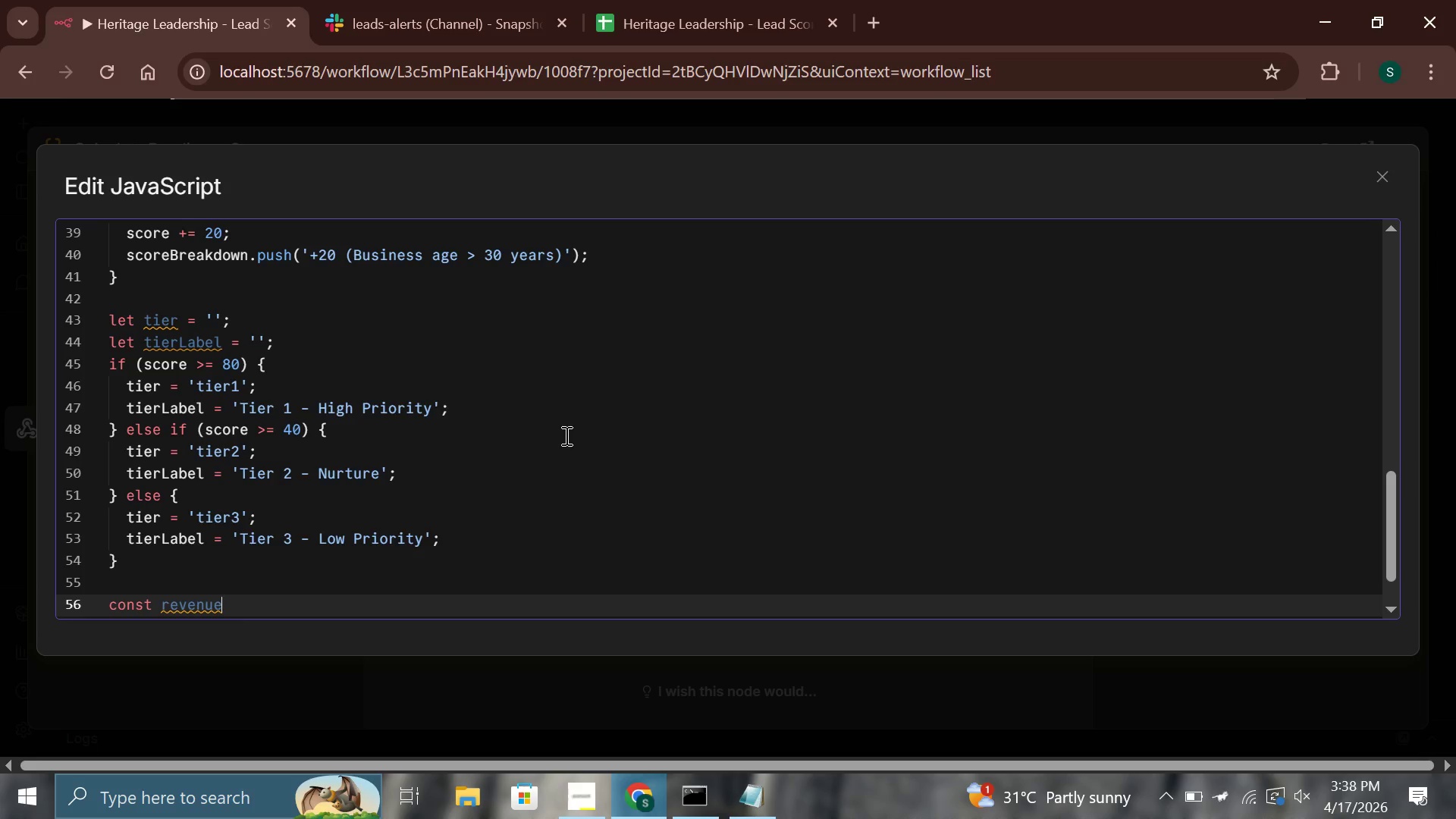 
wait(51.03)
 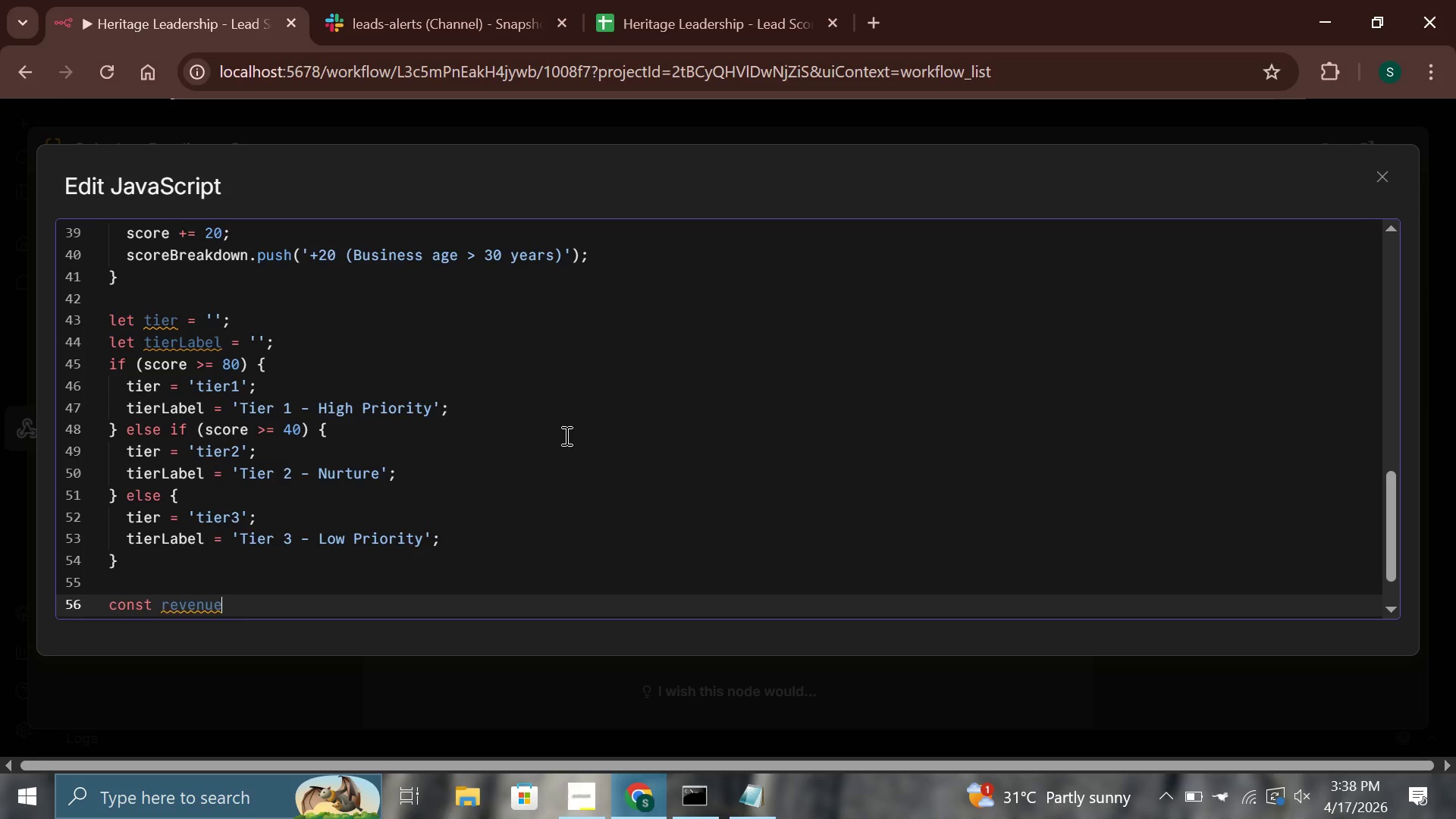 
type(Formatted = formatCurrenc)
 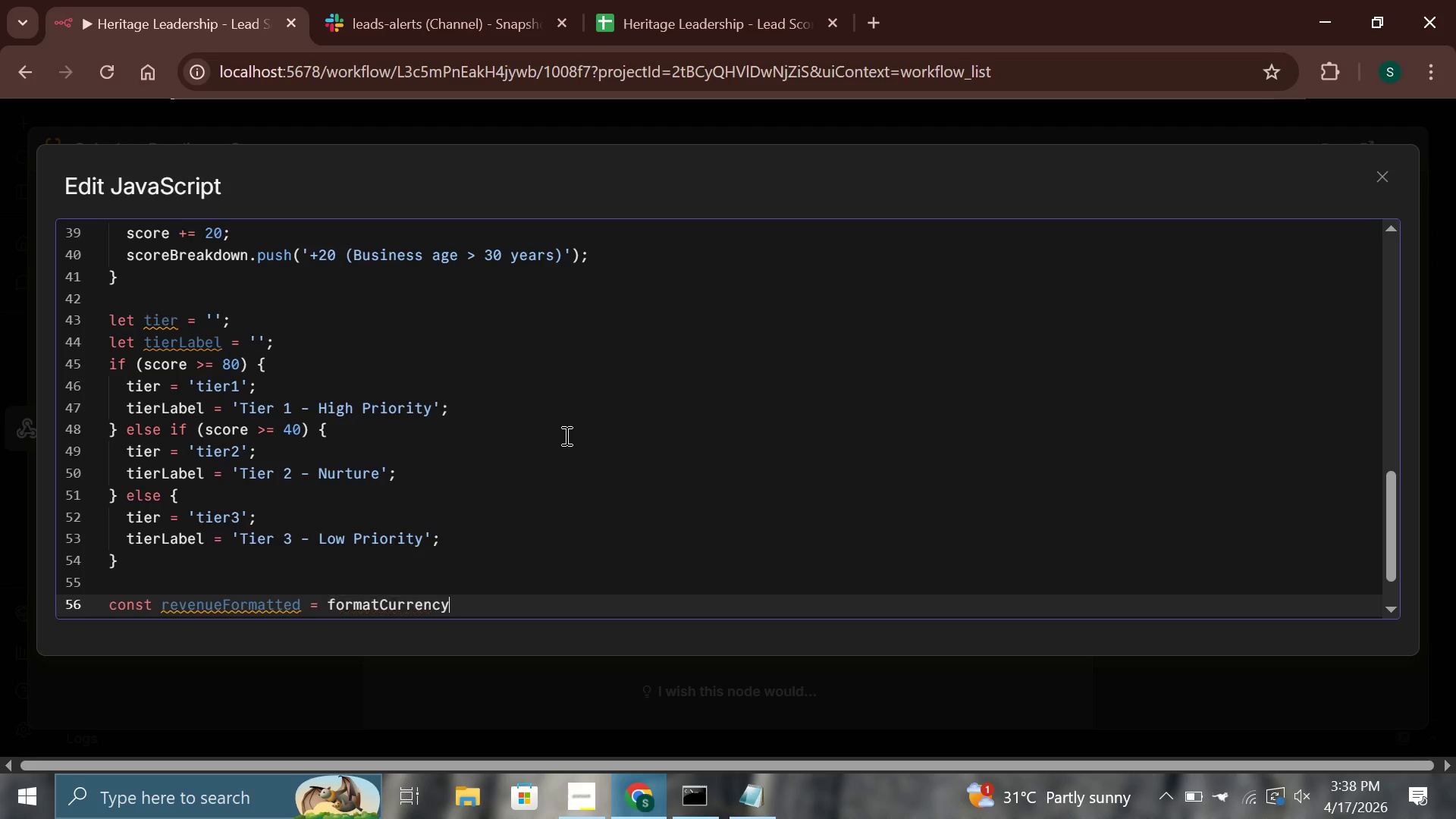 
 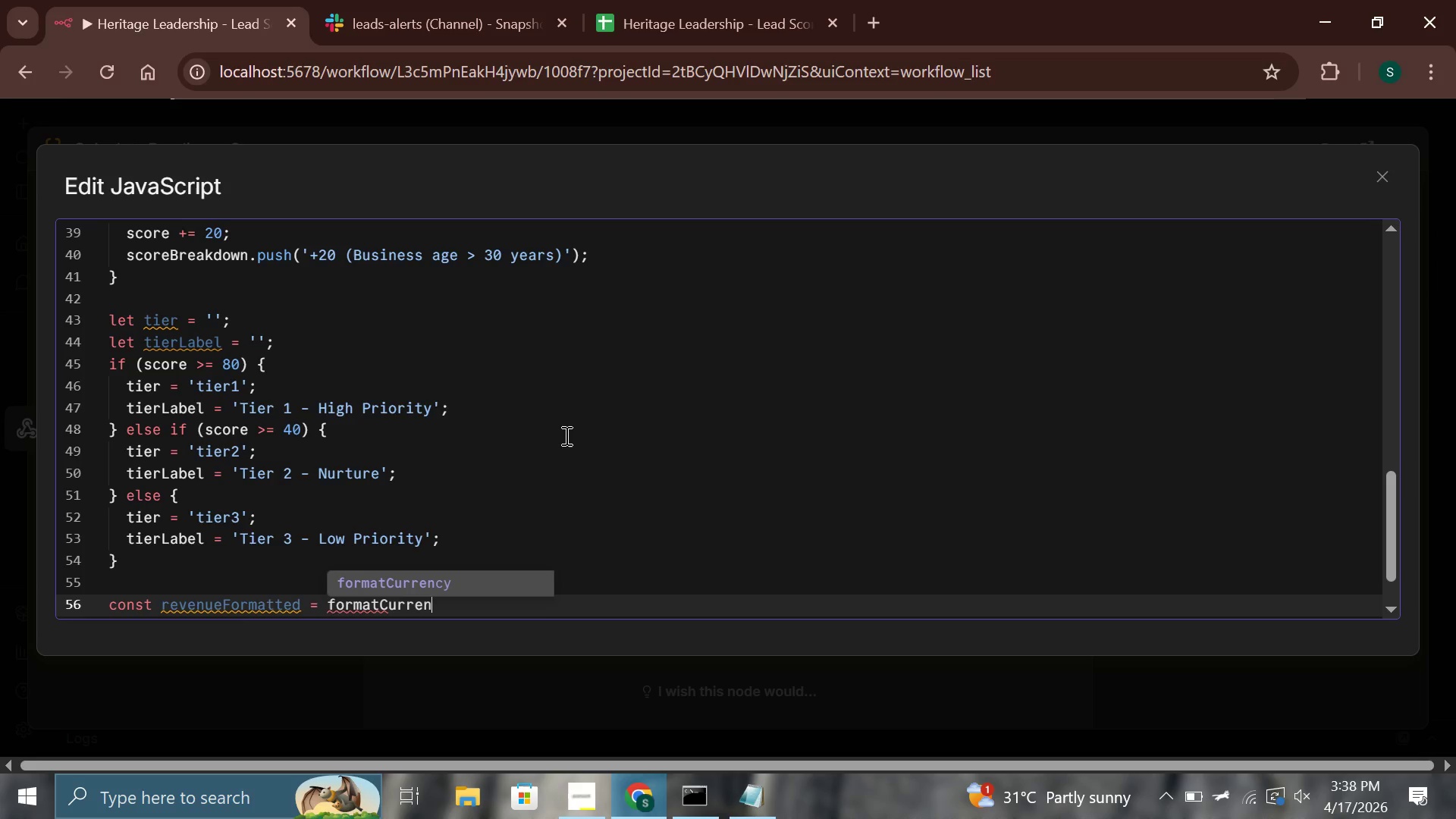 
key(Enter)
 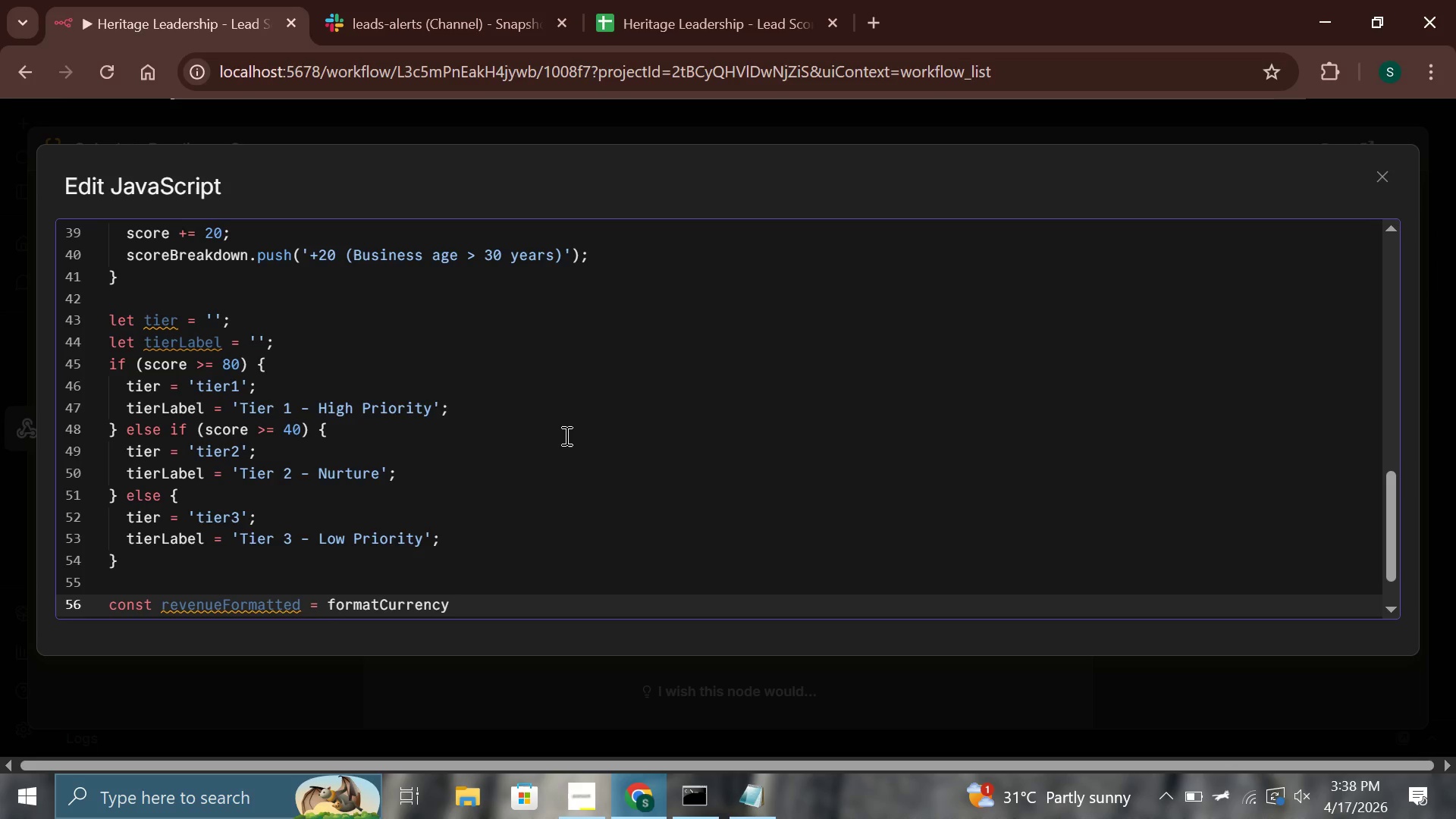 
key(Shift+9)
 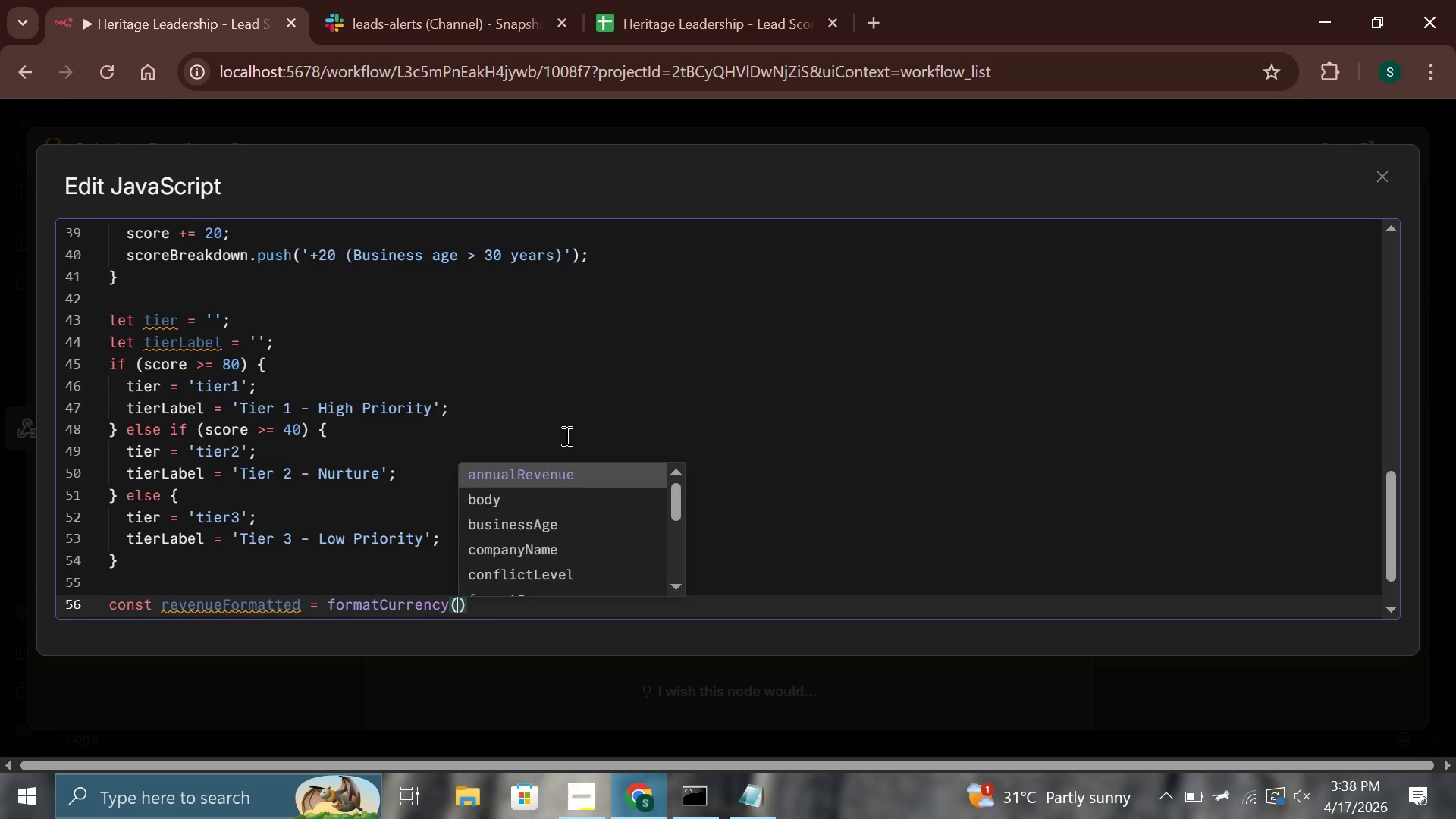 
key(Shift+ShiftLeft)
 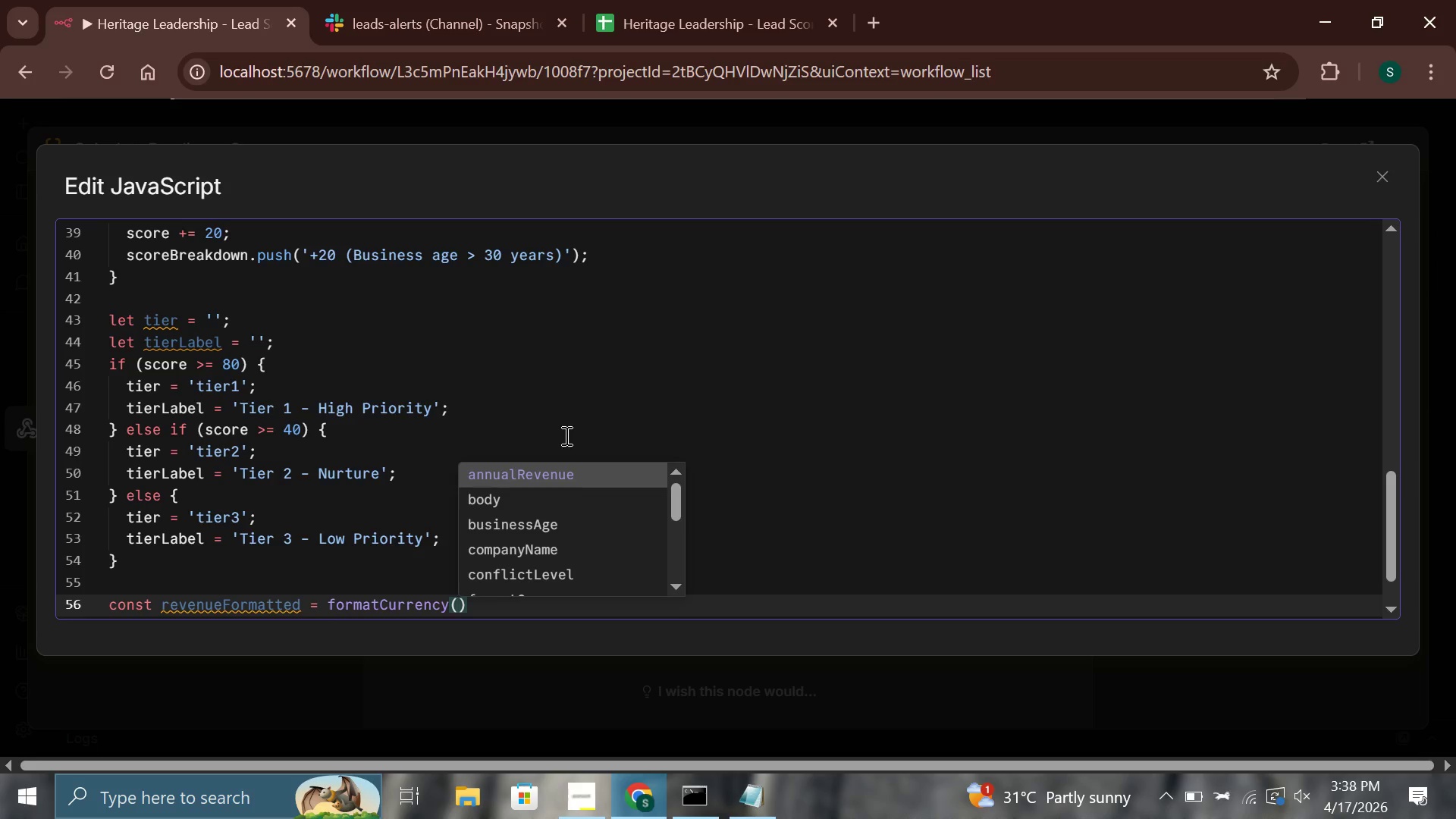 
key(A)
 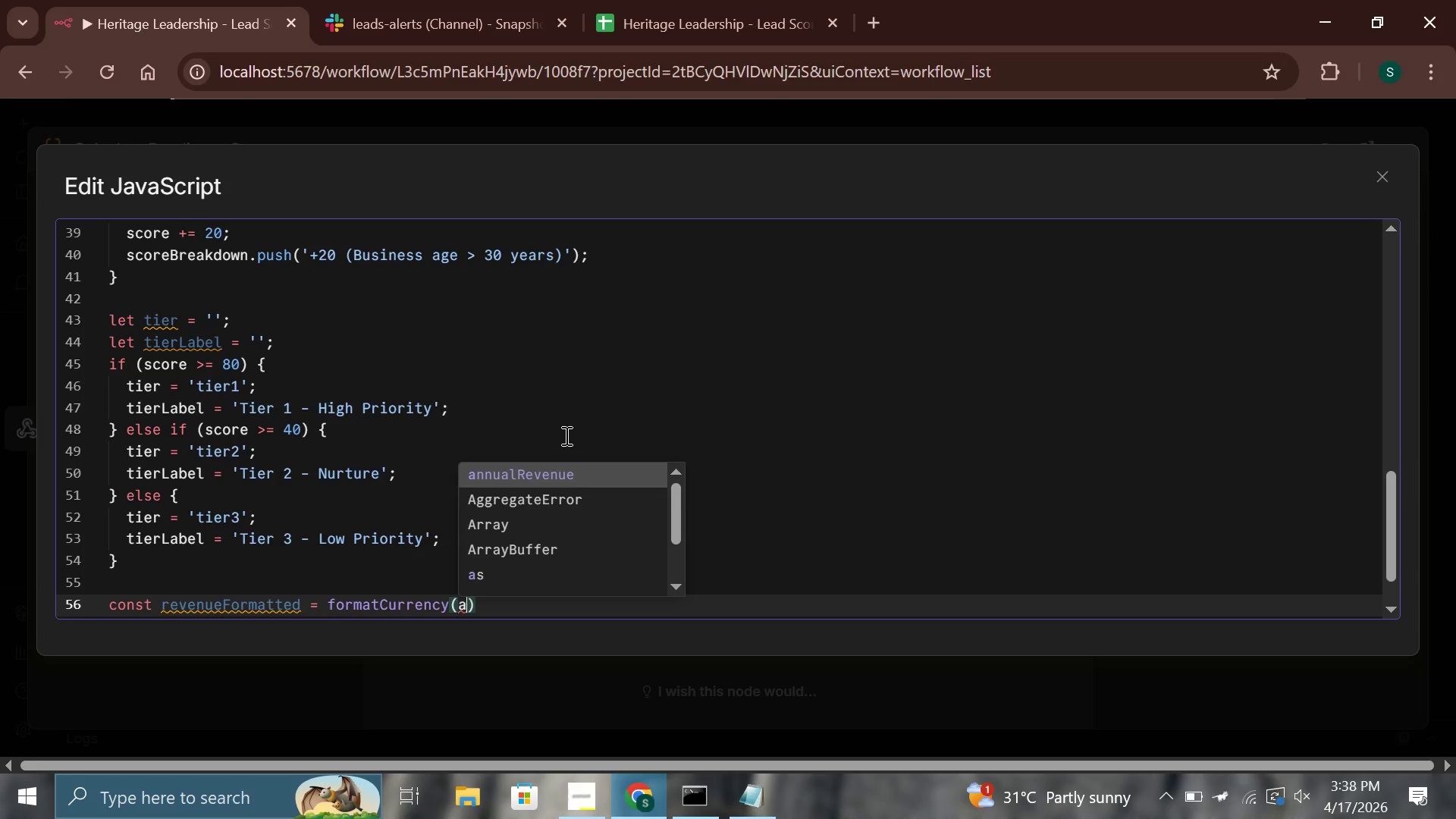 
key(Enter)
 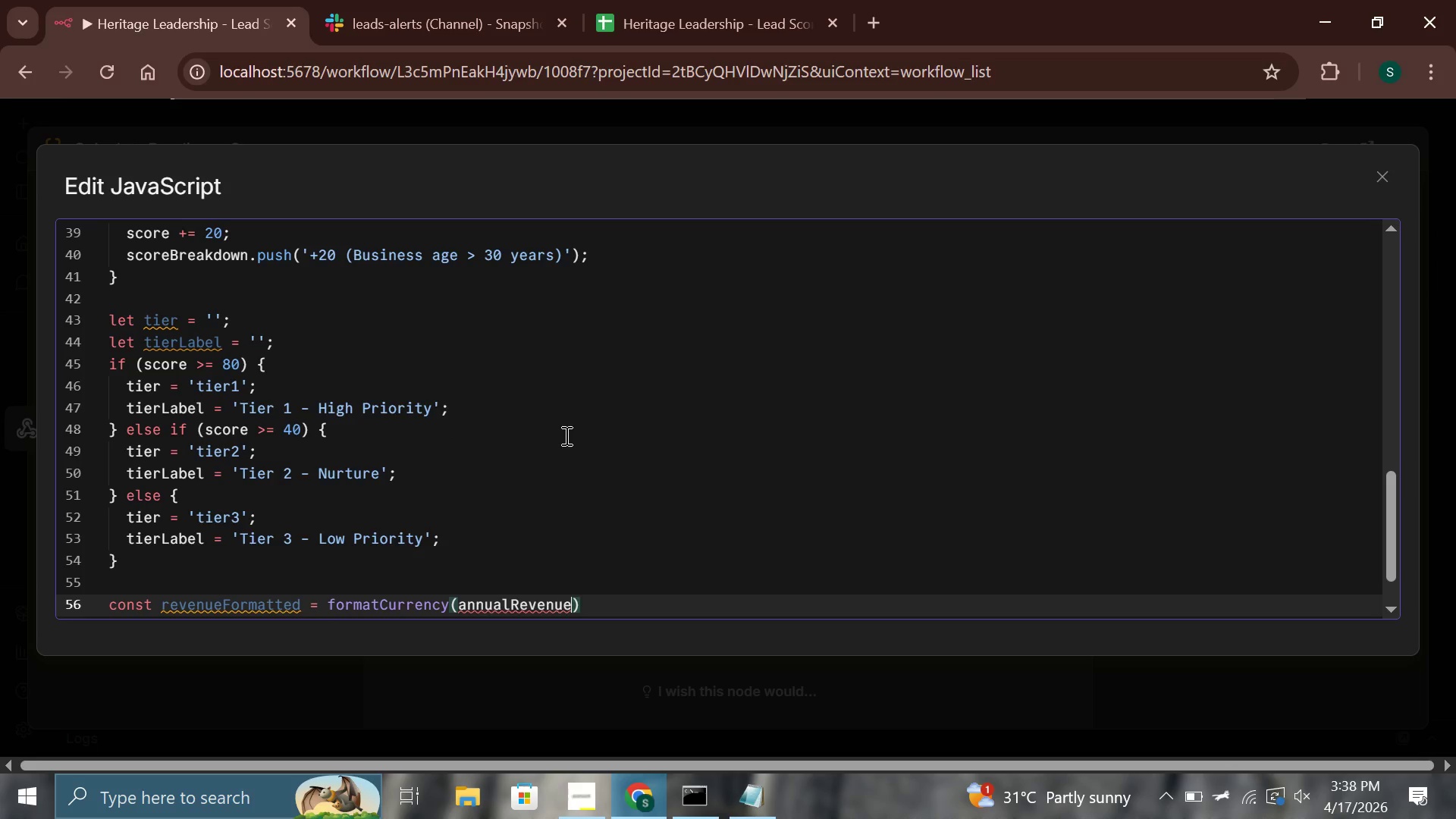 
key(ArrowRight)
 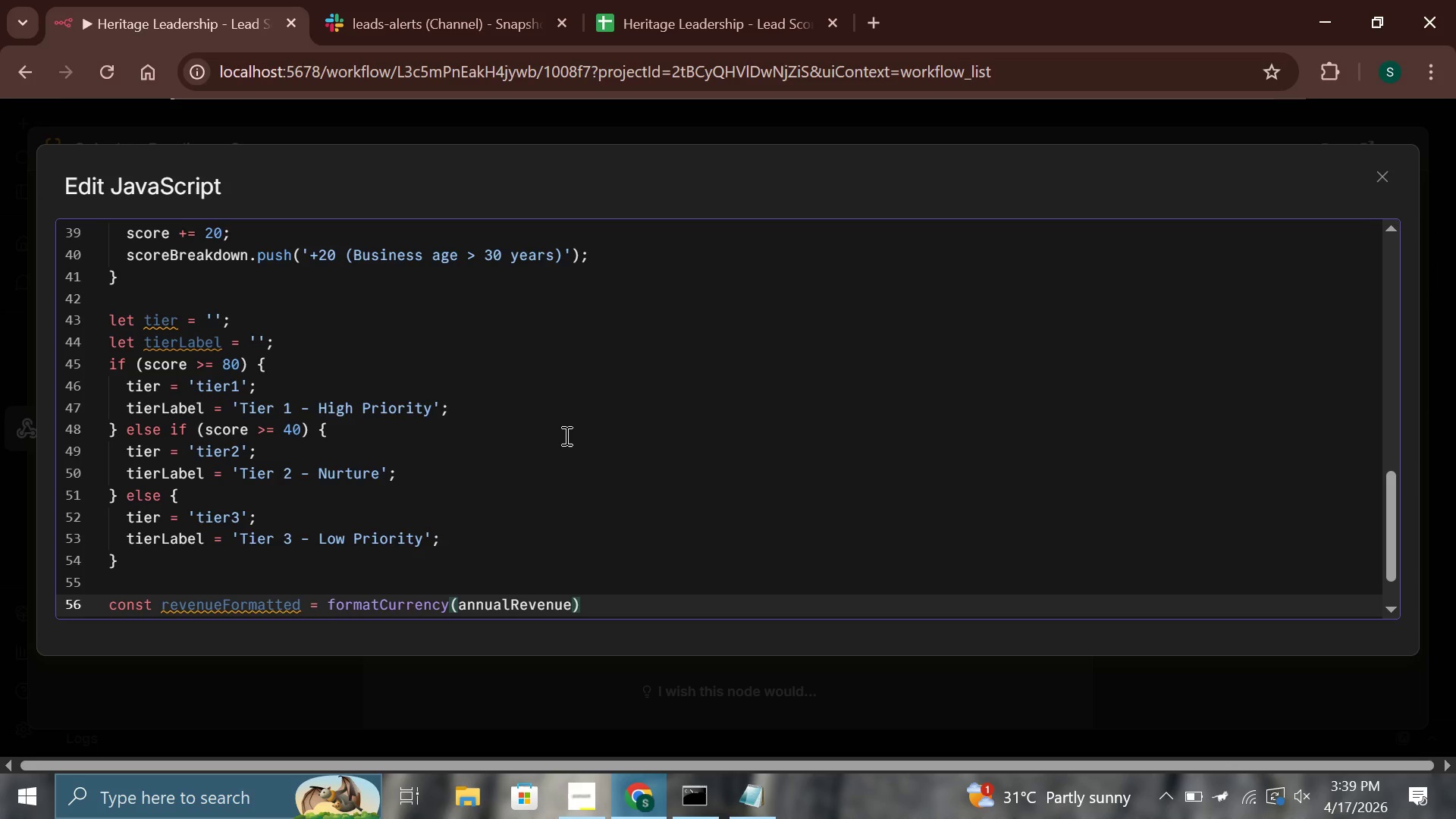 
key(Semicolon)
 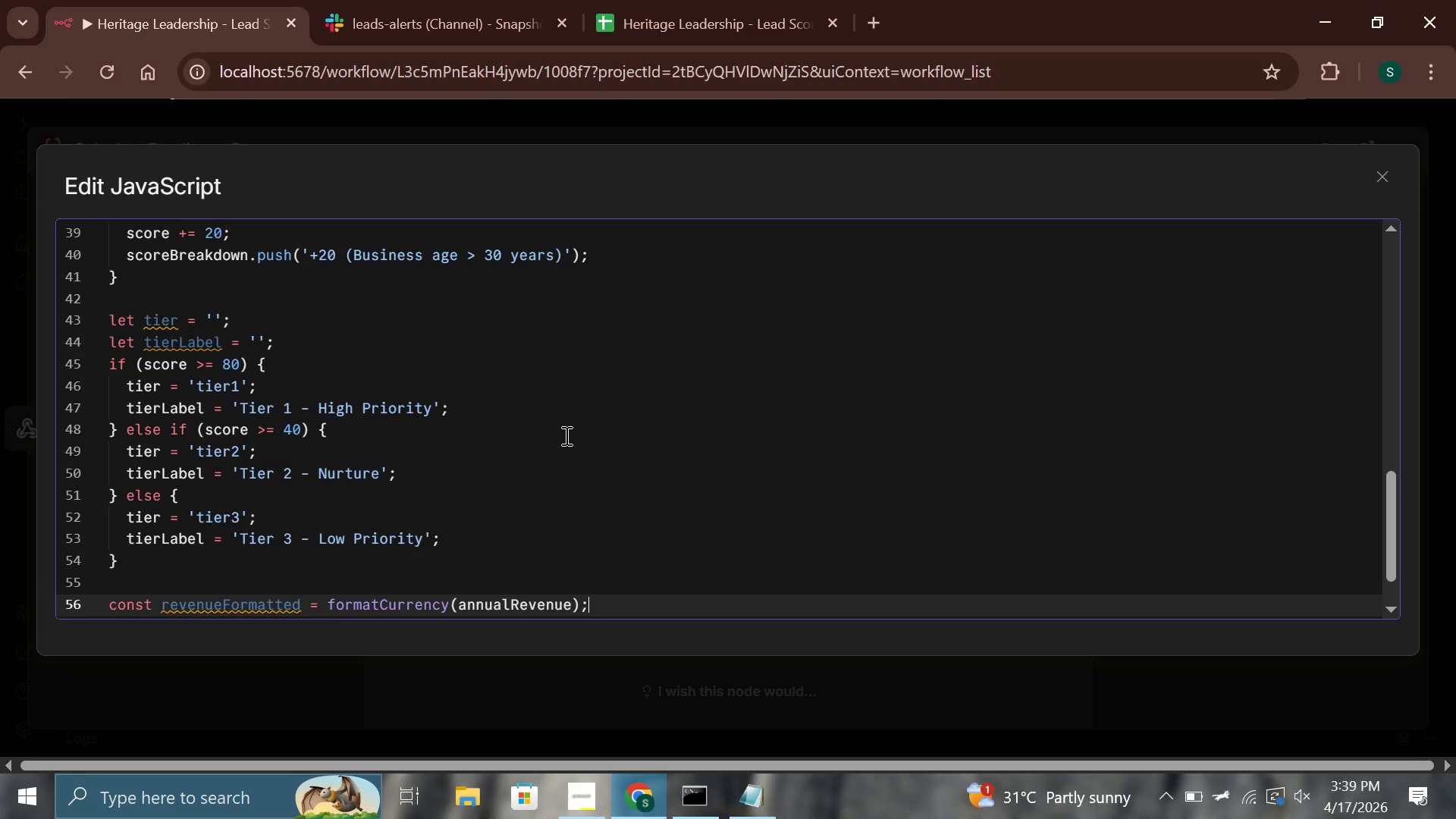 
key(Enter)
 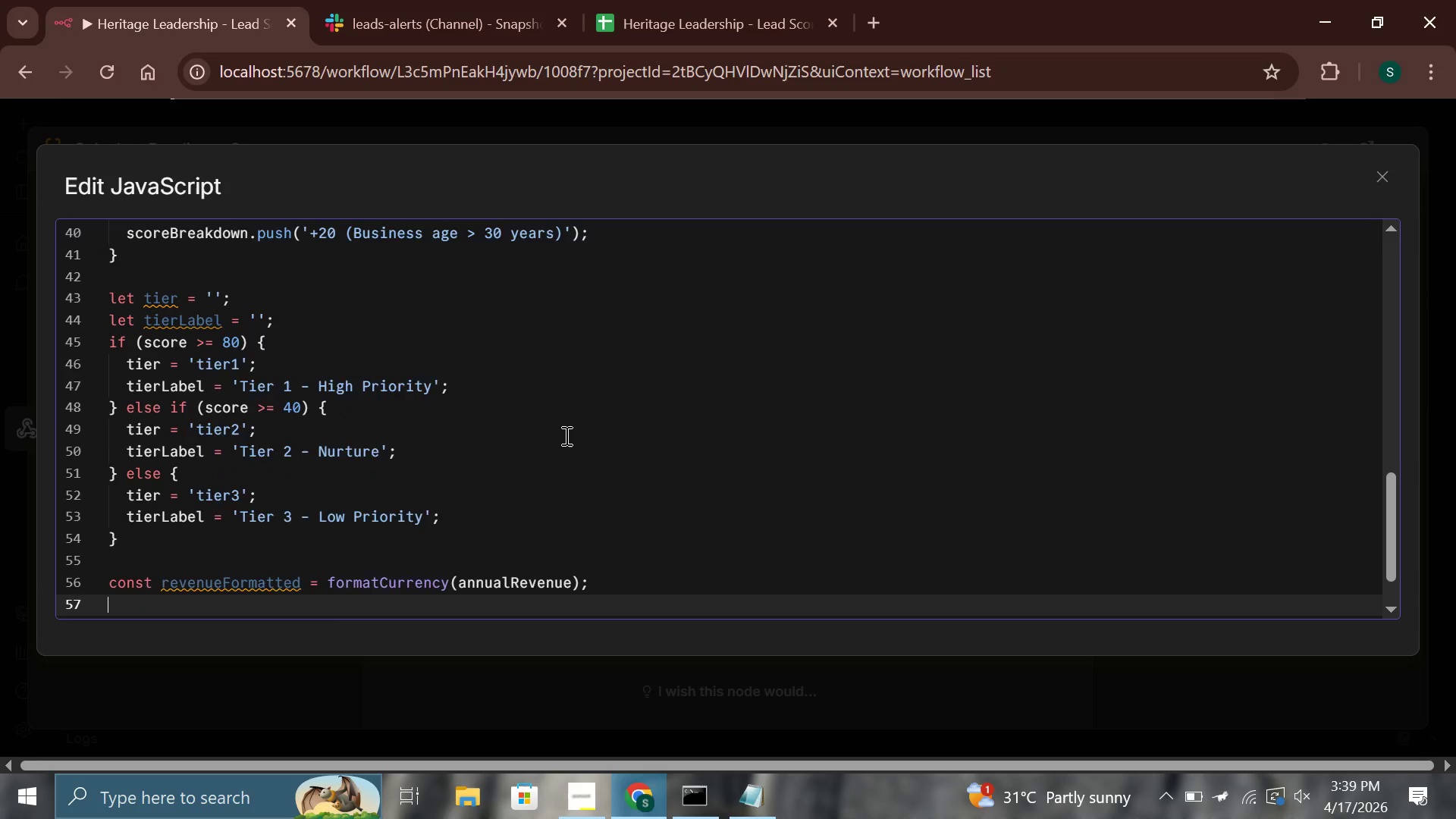 
key(Enter)
 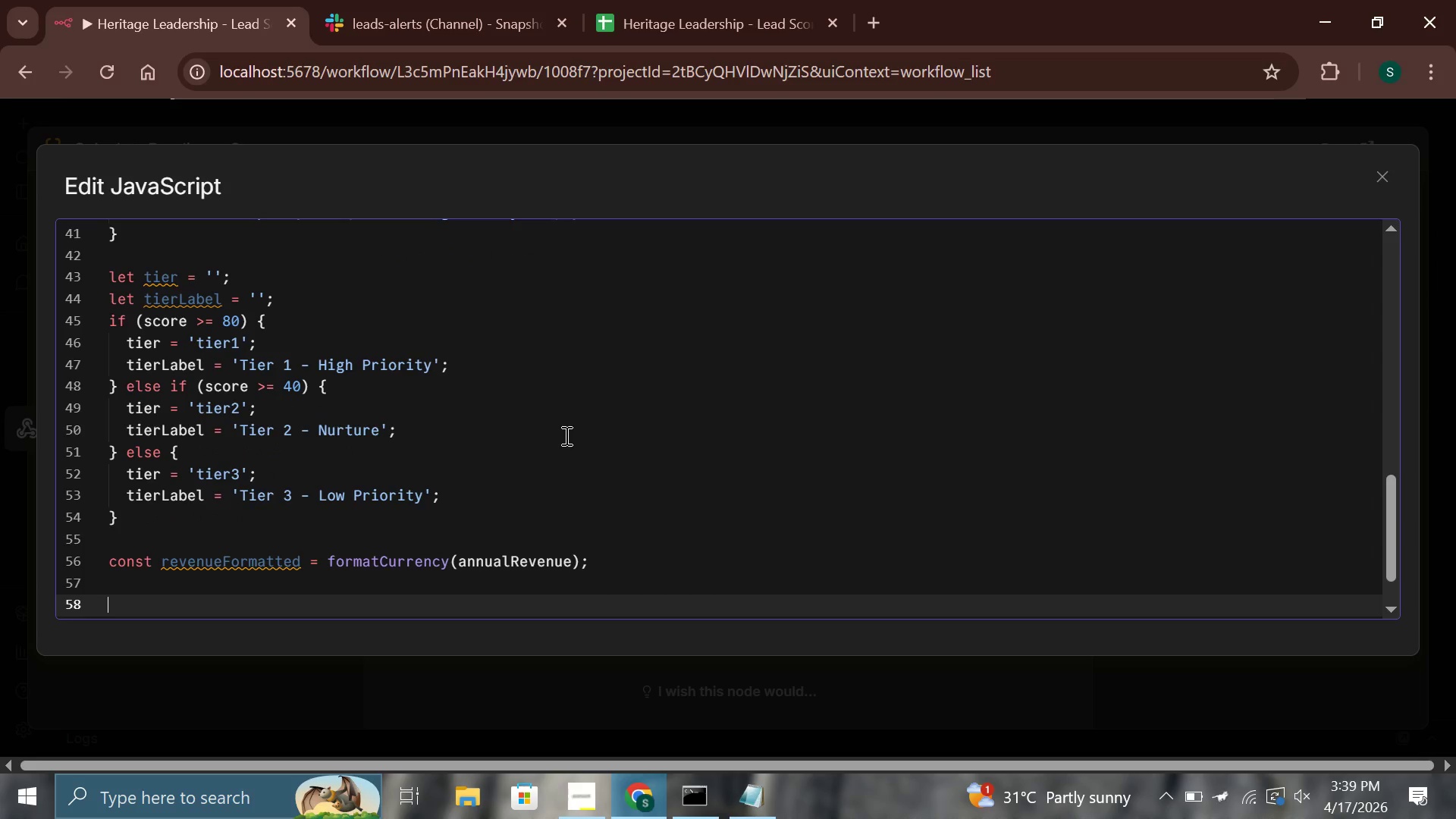 
type(const slackMessage =)
 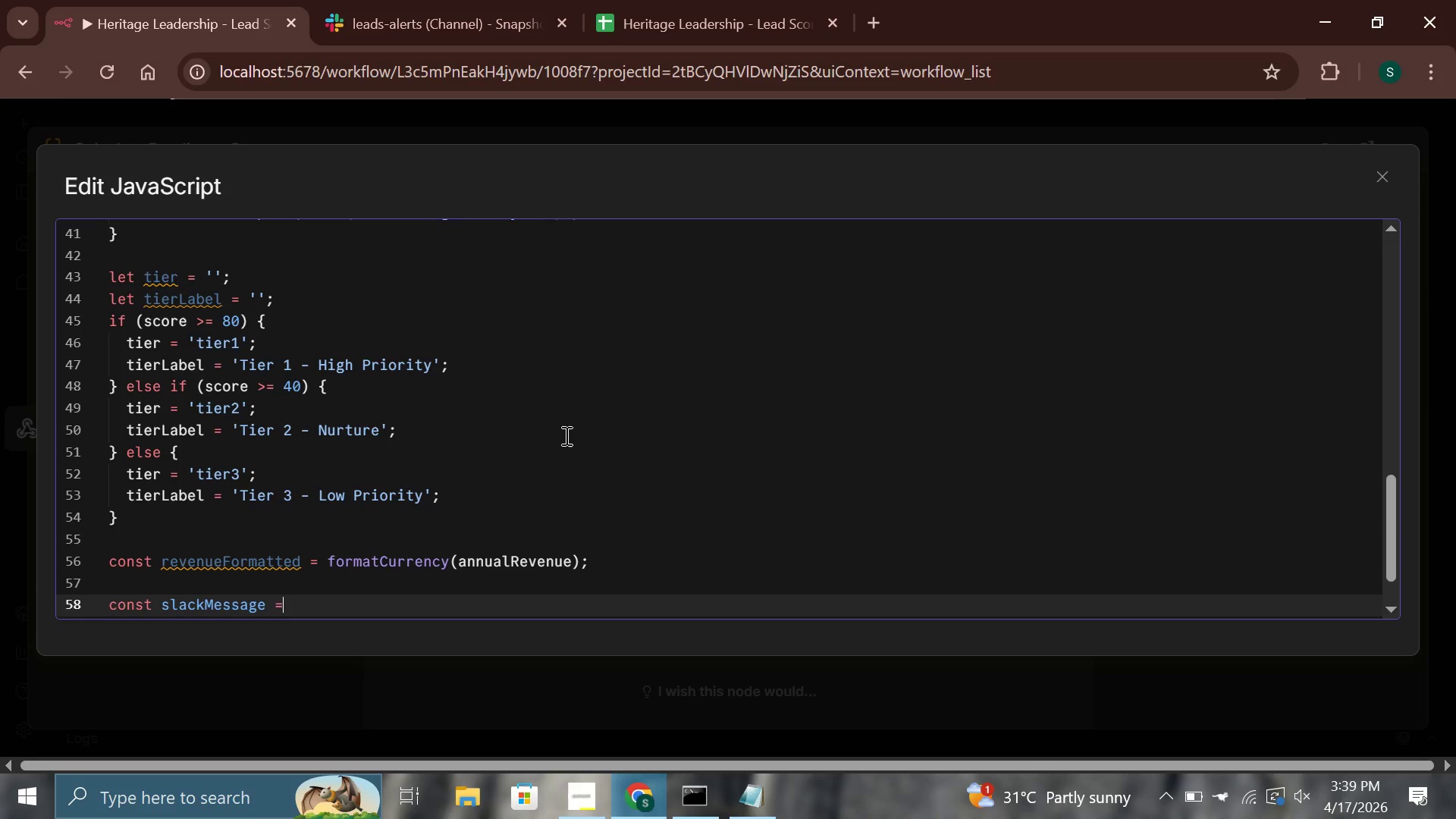 
key(Enter)
 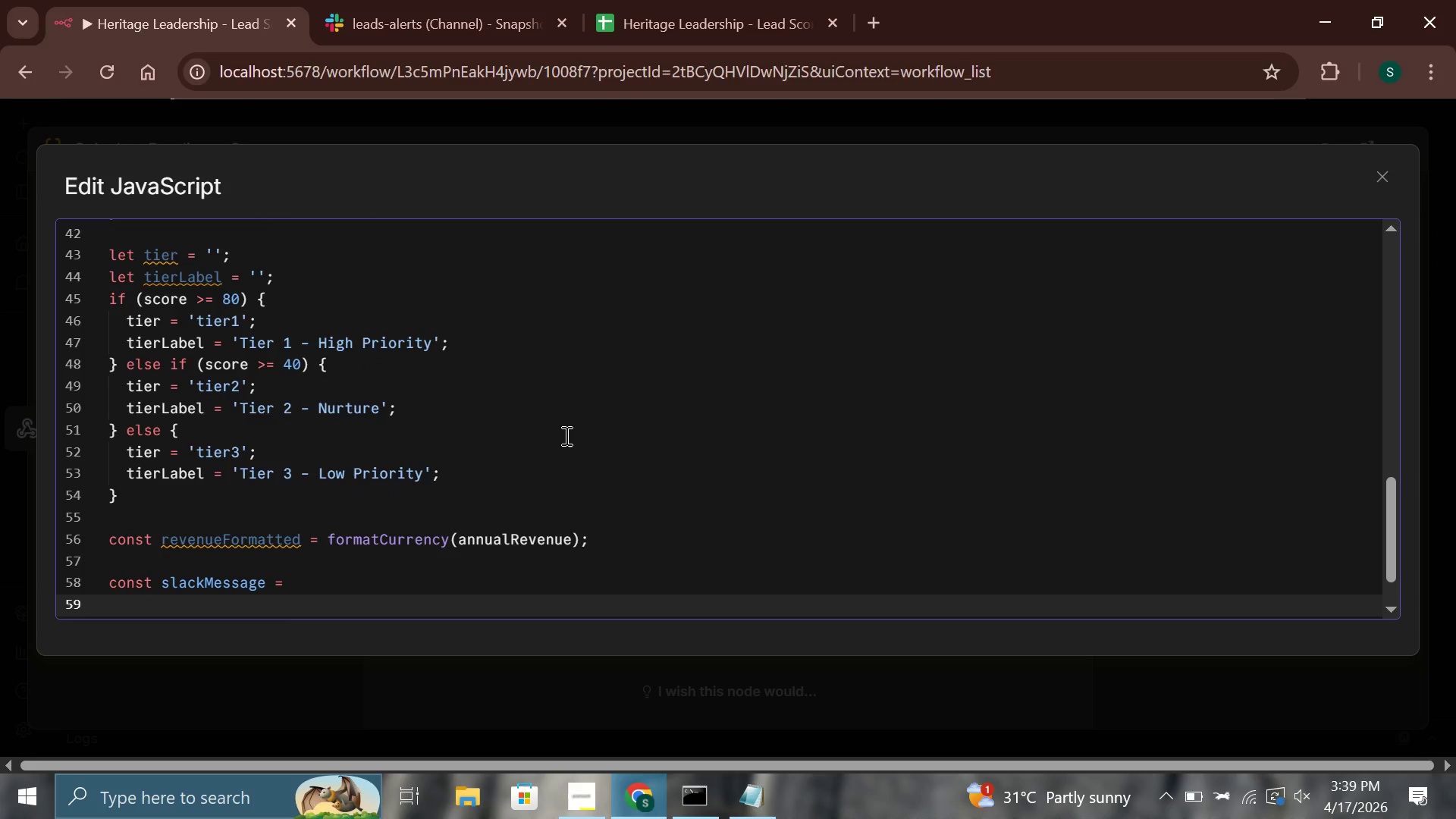 
key(Backquote)
 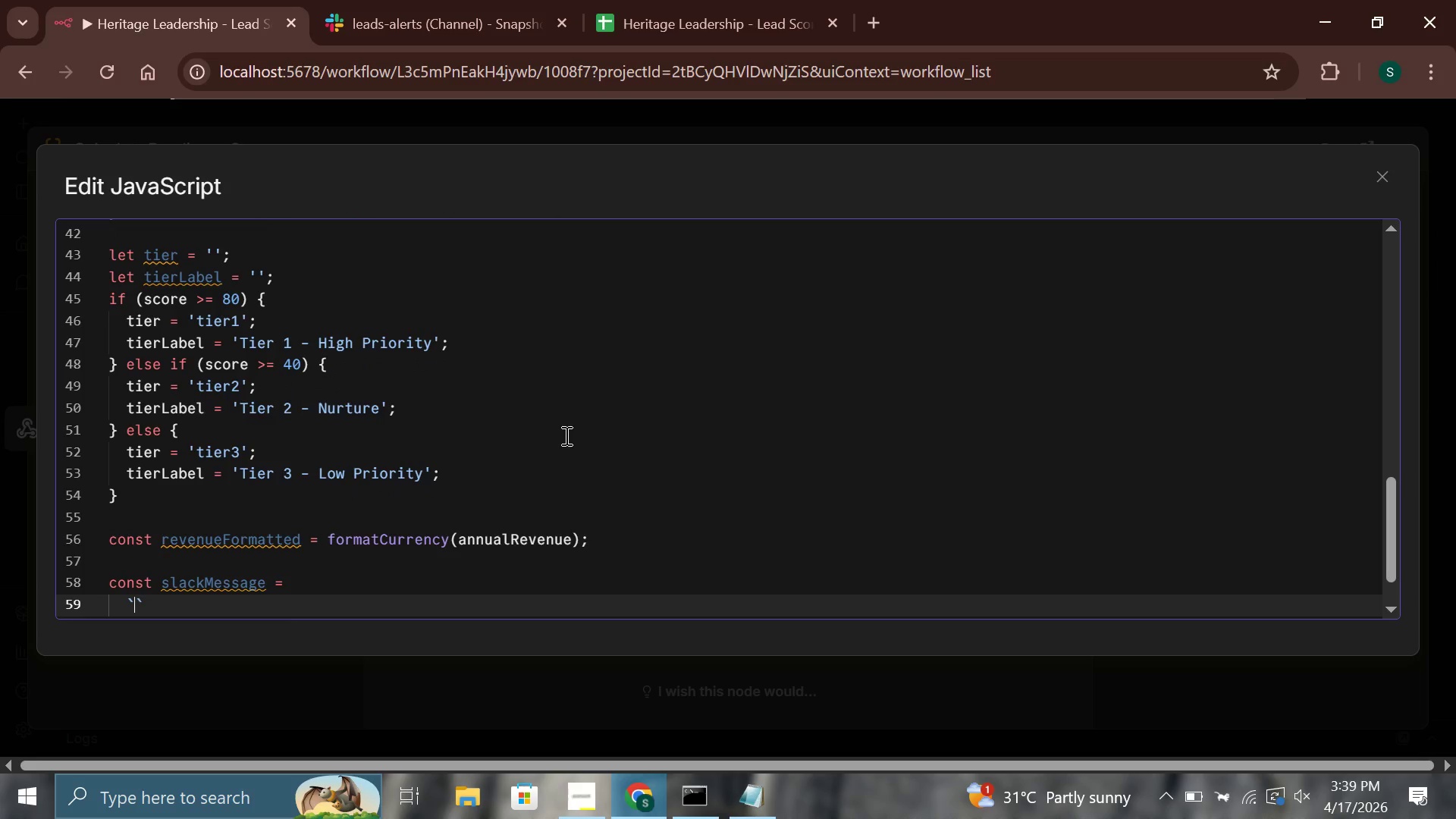 
key(Meta+Period)
 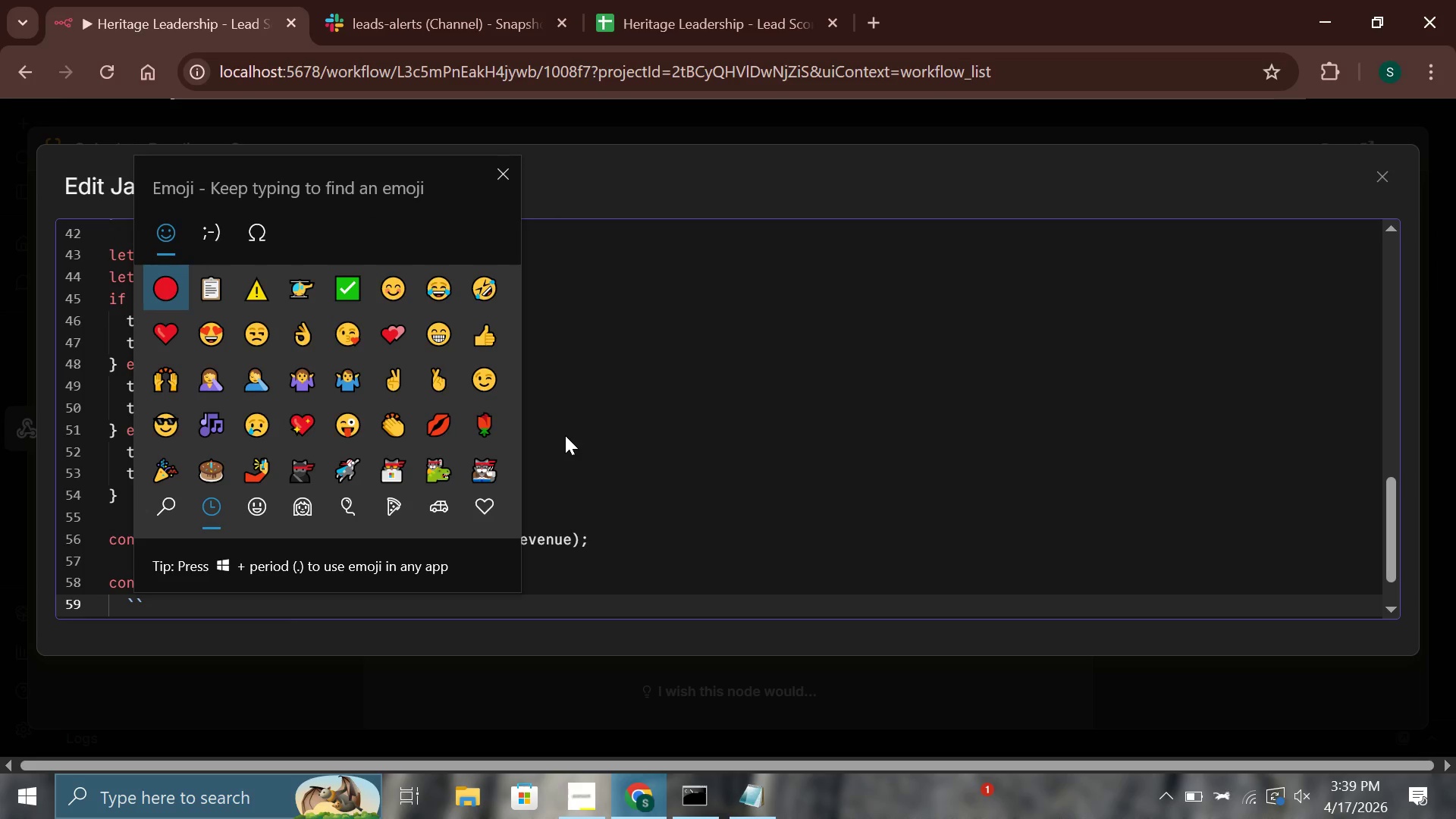 
key(Meta+Enter)
 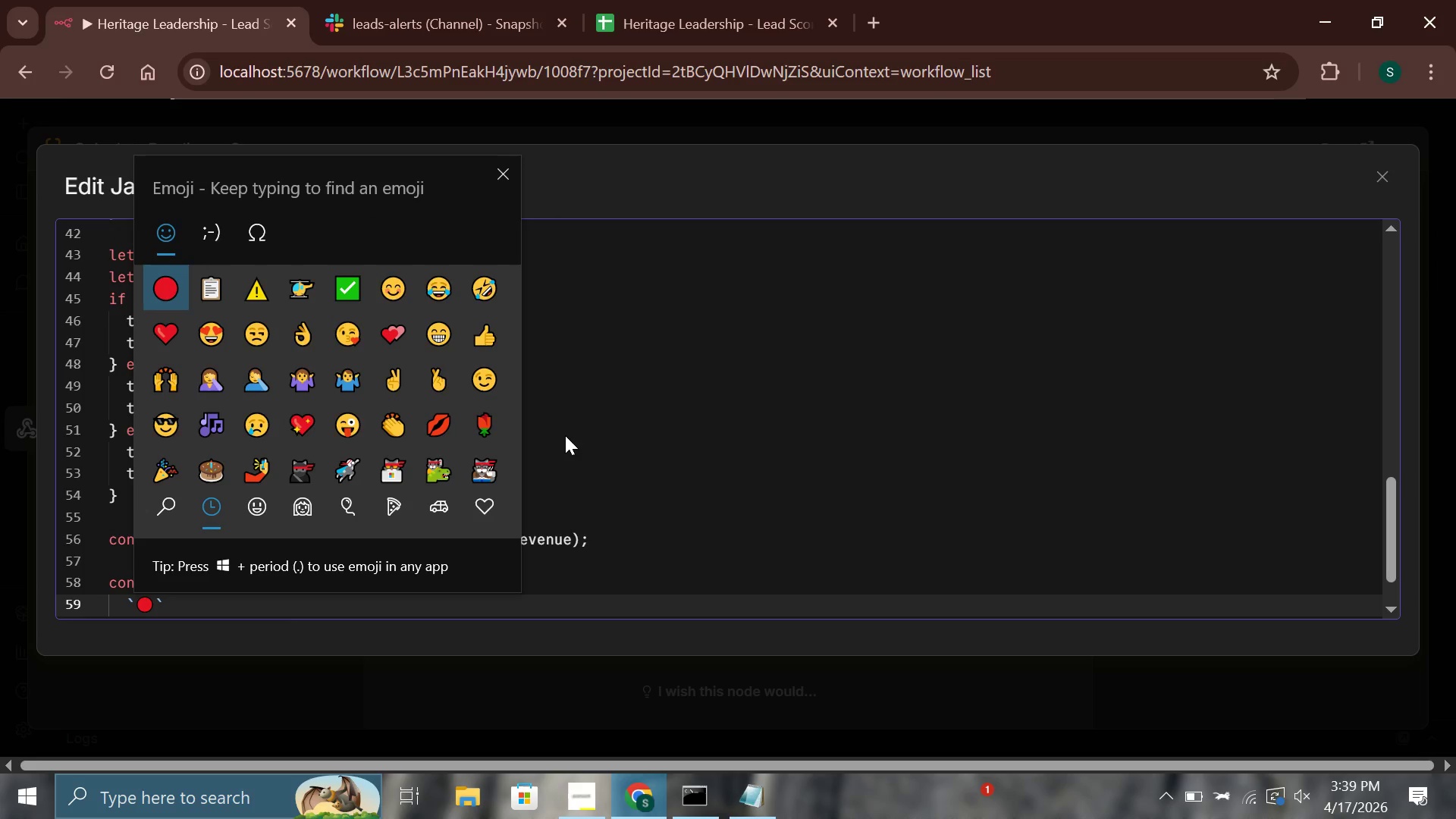 
key(Meta+ArrowRight)
 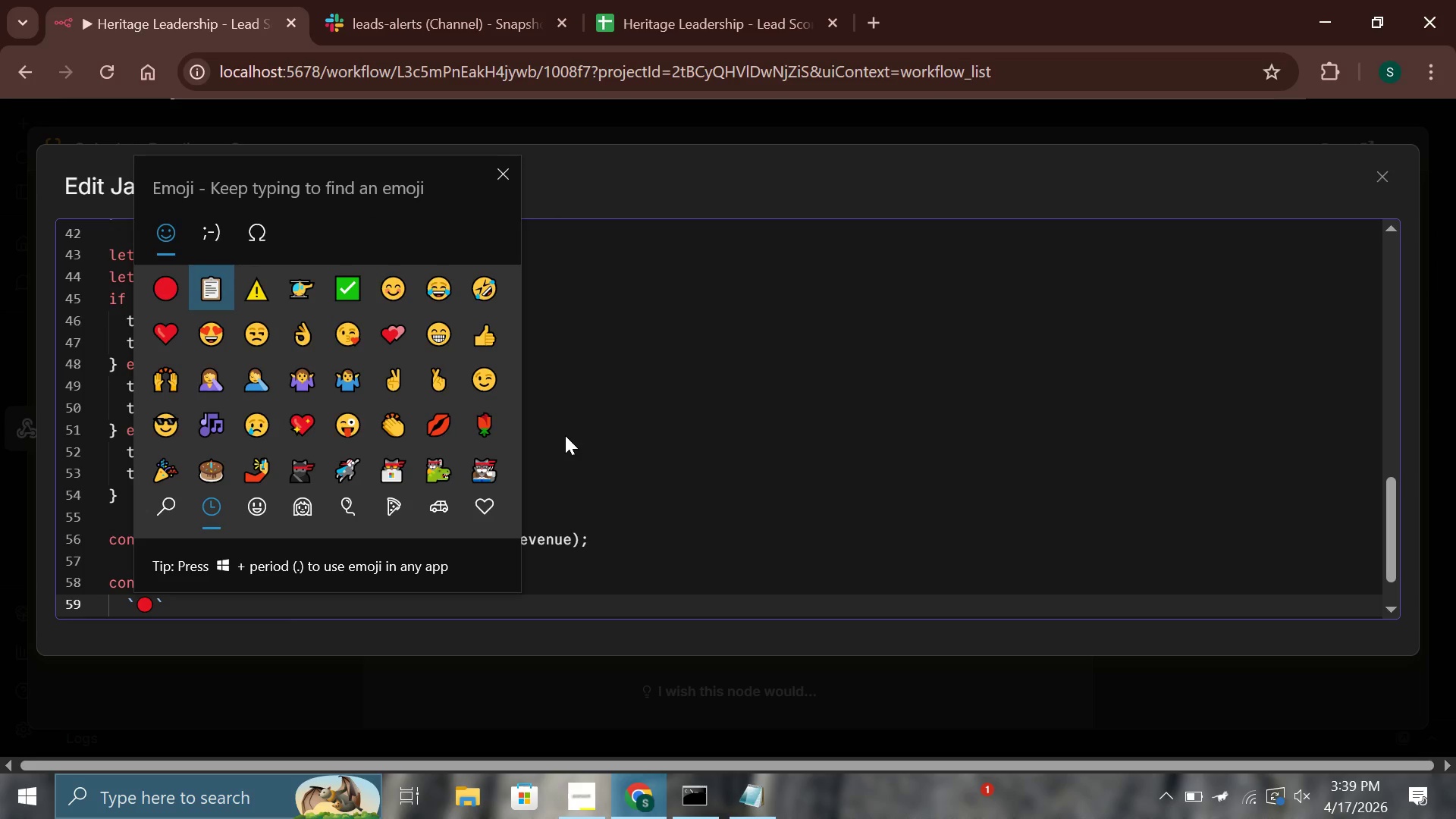 
key(Meta+ArrowLeft)
 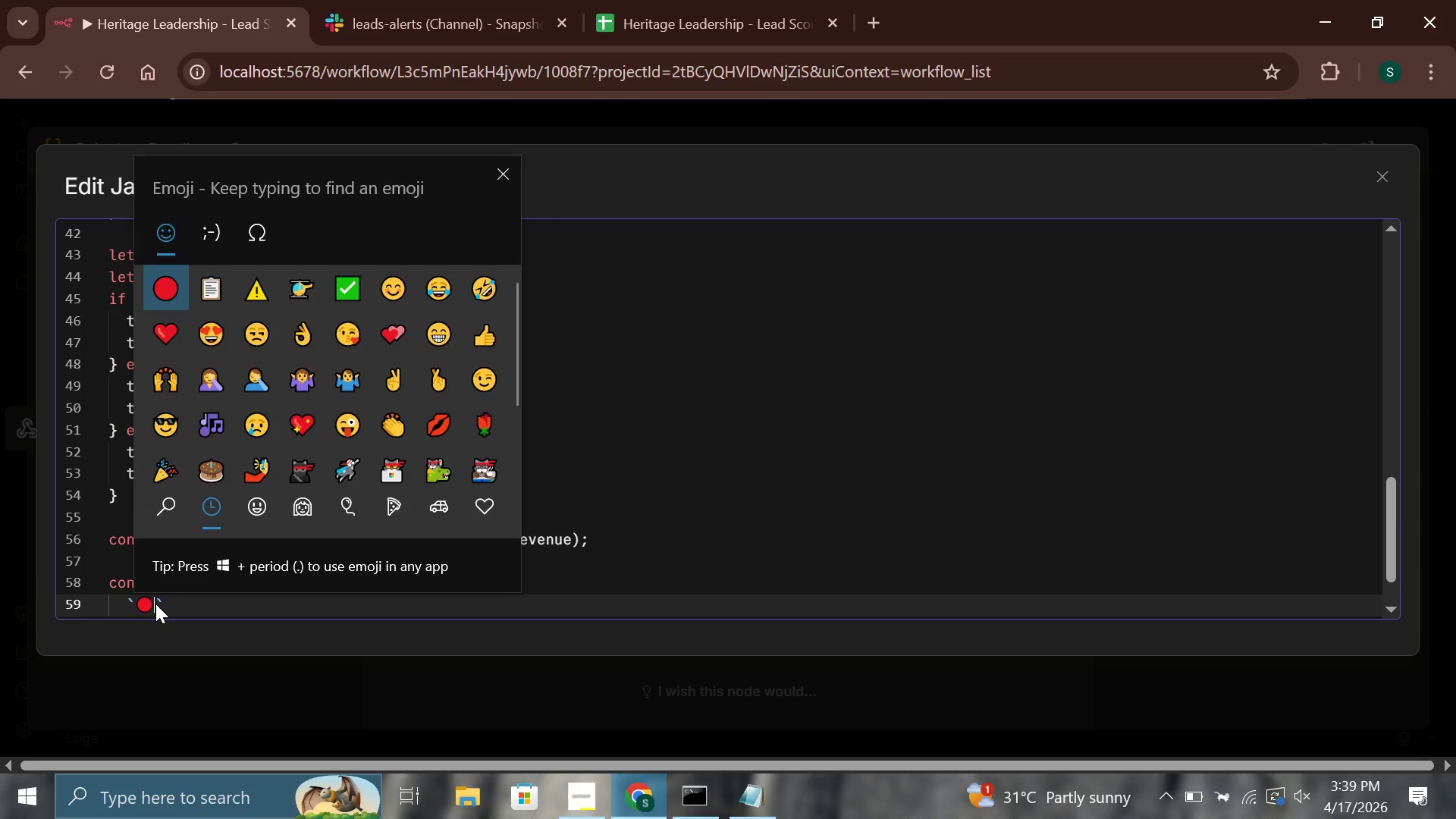 
left_click([151, 599])
 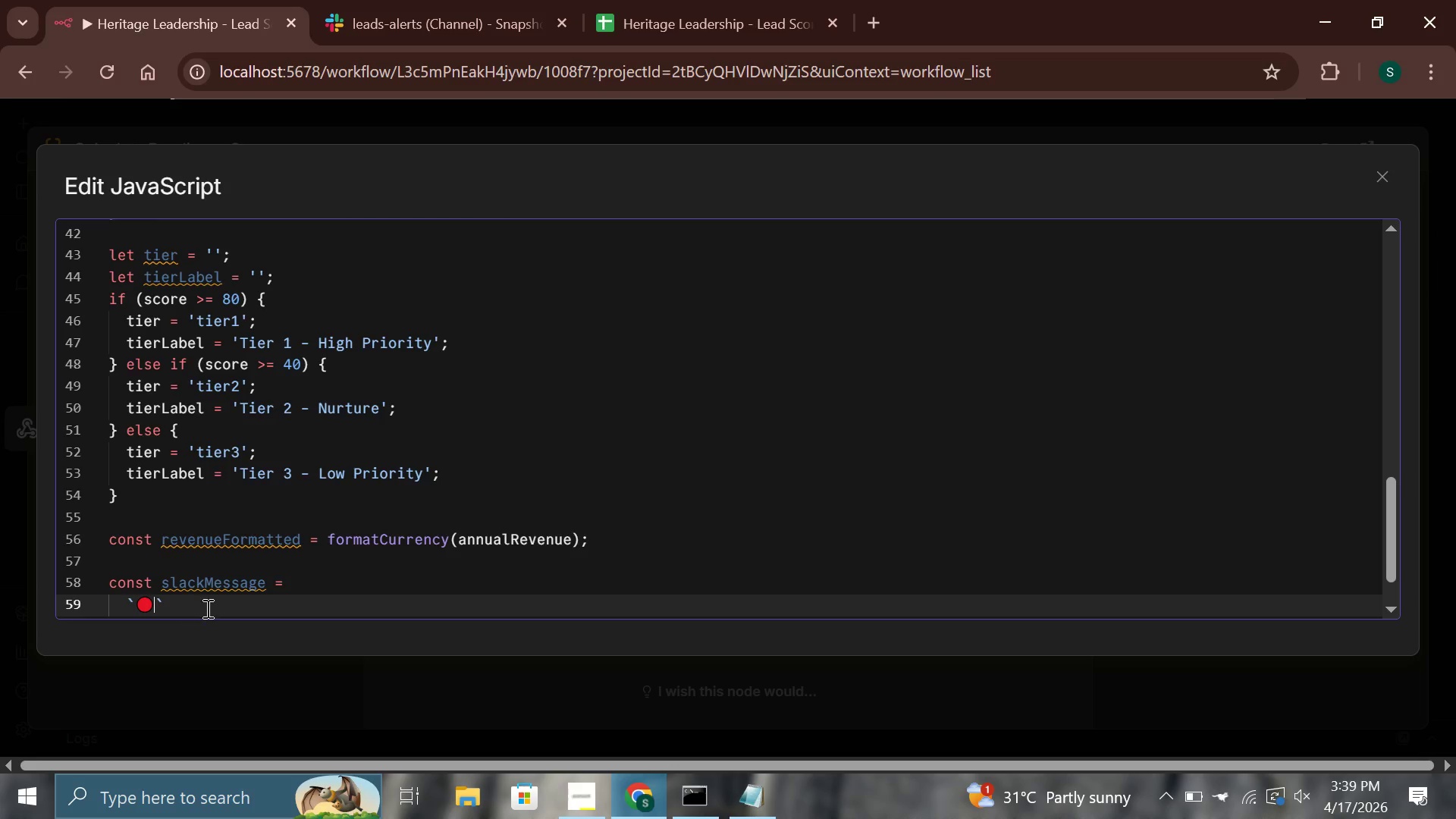 
type( *HIGH PRIORITY LEAD - Heritage Leadershp Consultion)
key(Backspace)
key(Backspace)
type(ng)
 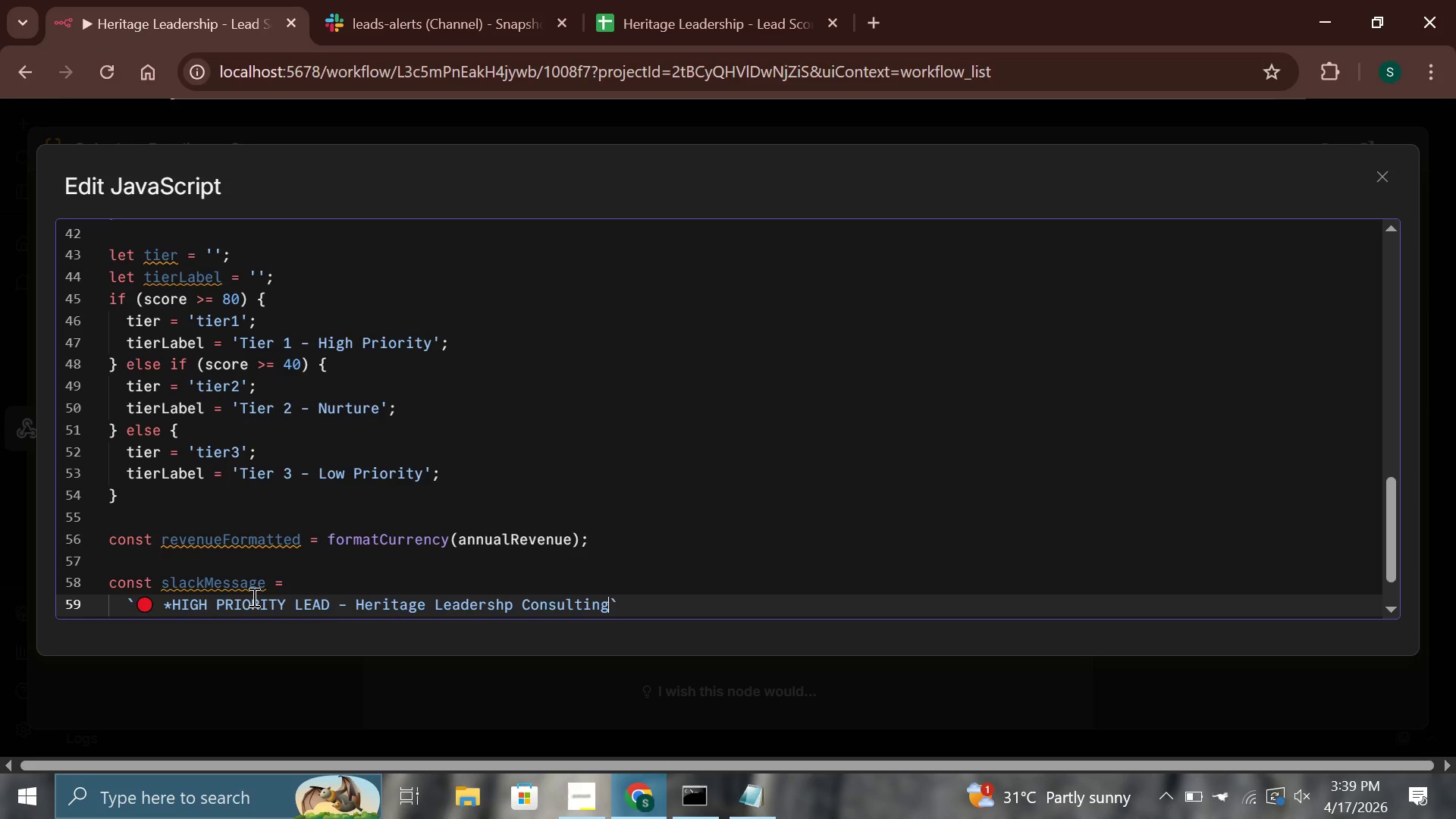 
key(Shift+8)
 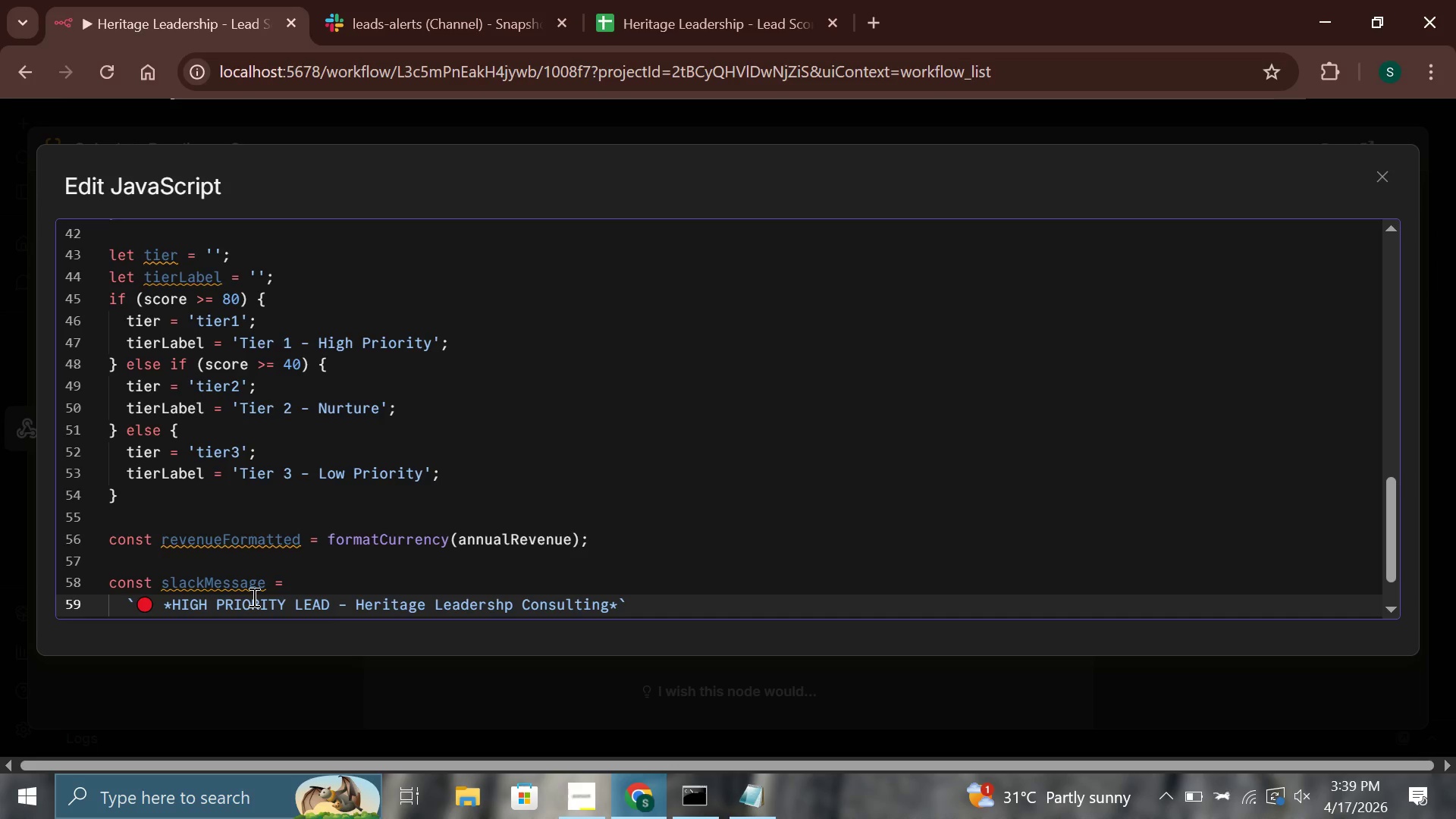 
key(Backslash)
 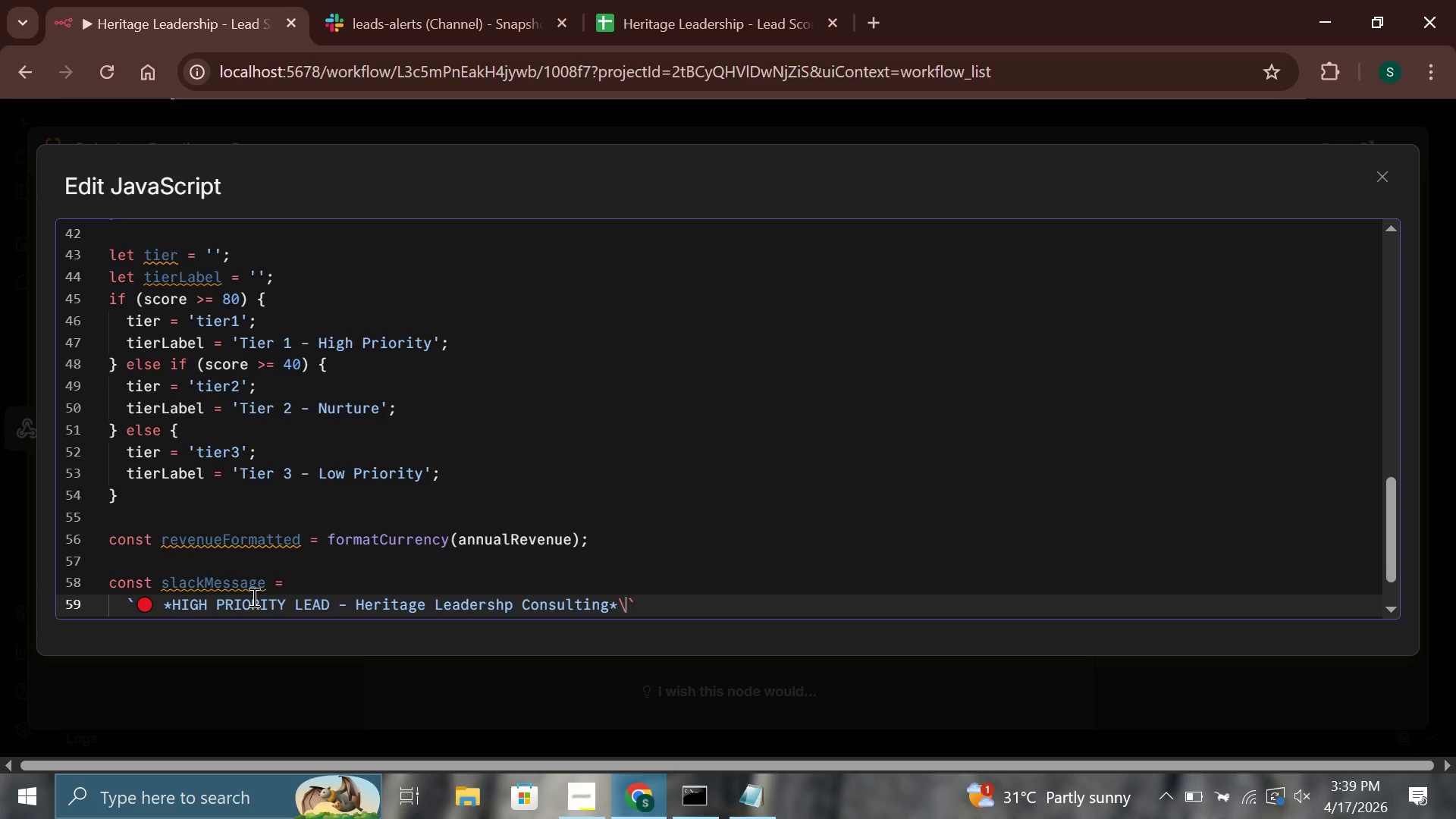 
key(N)
 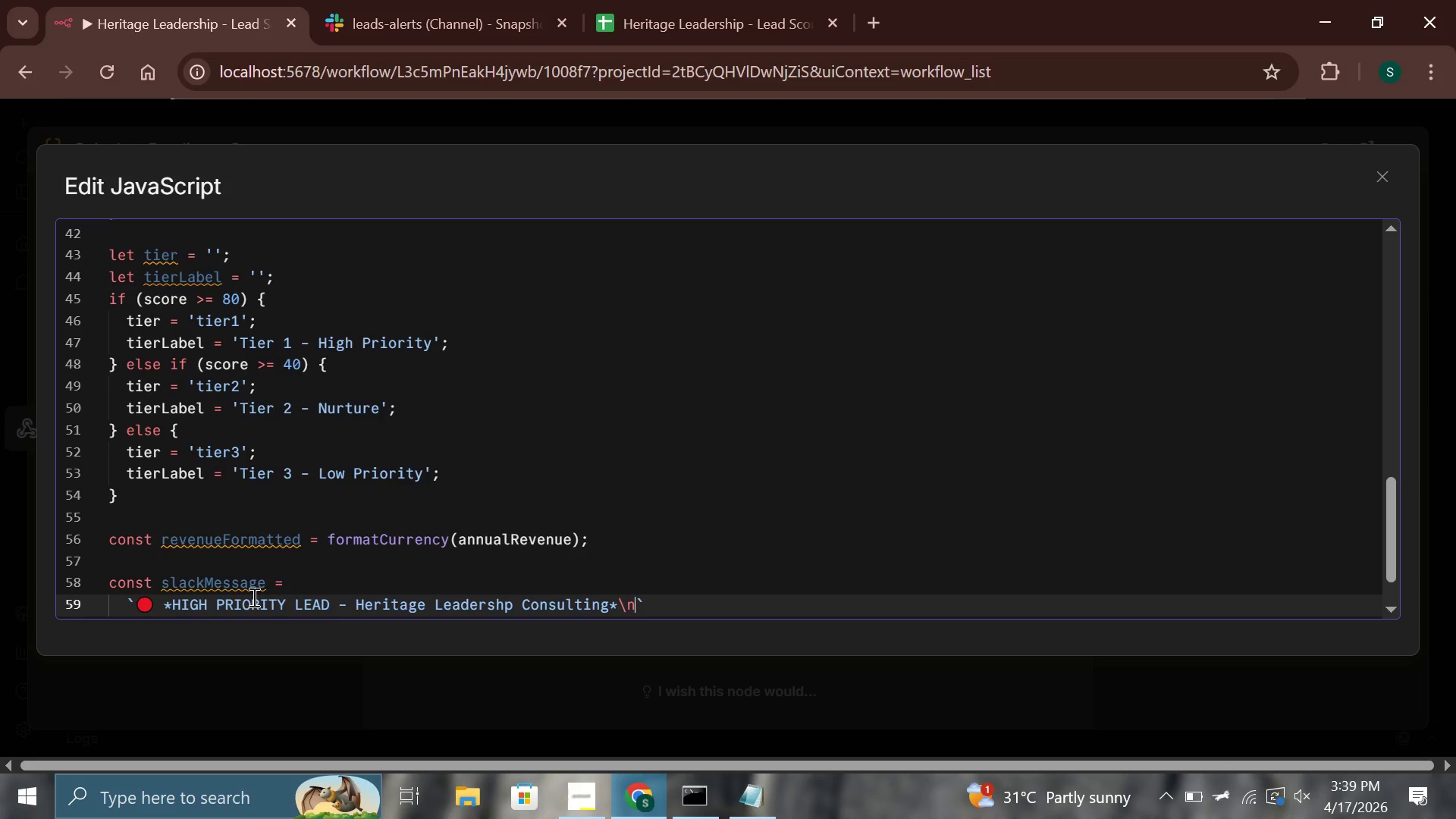 
key(Backslash)
 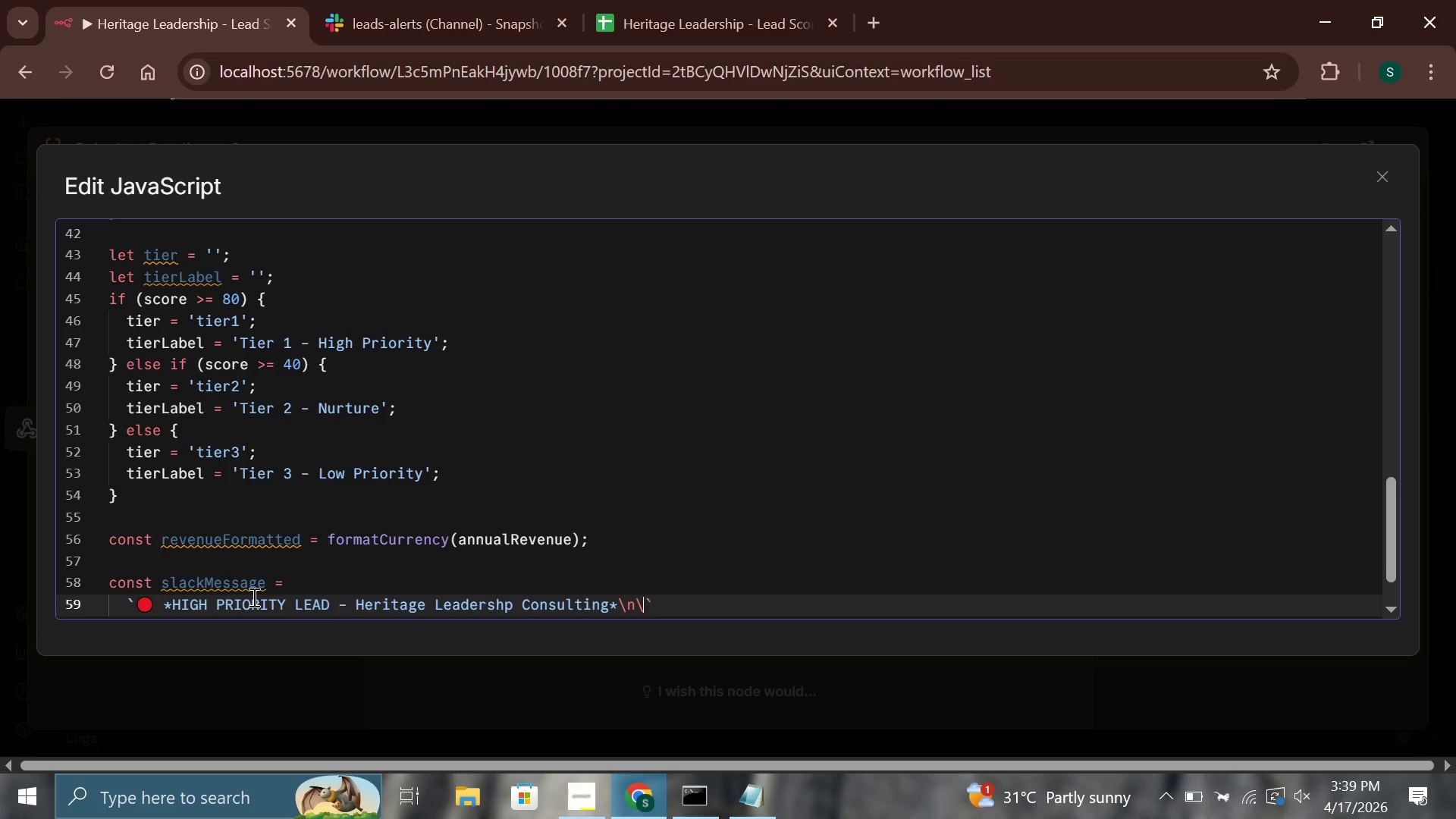 
key(N)
 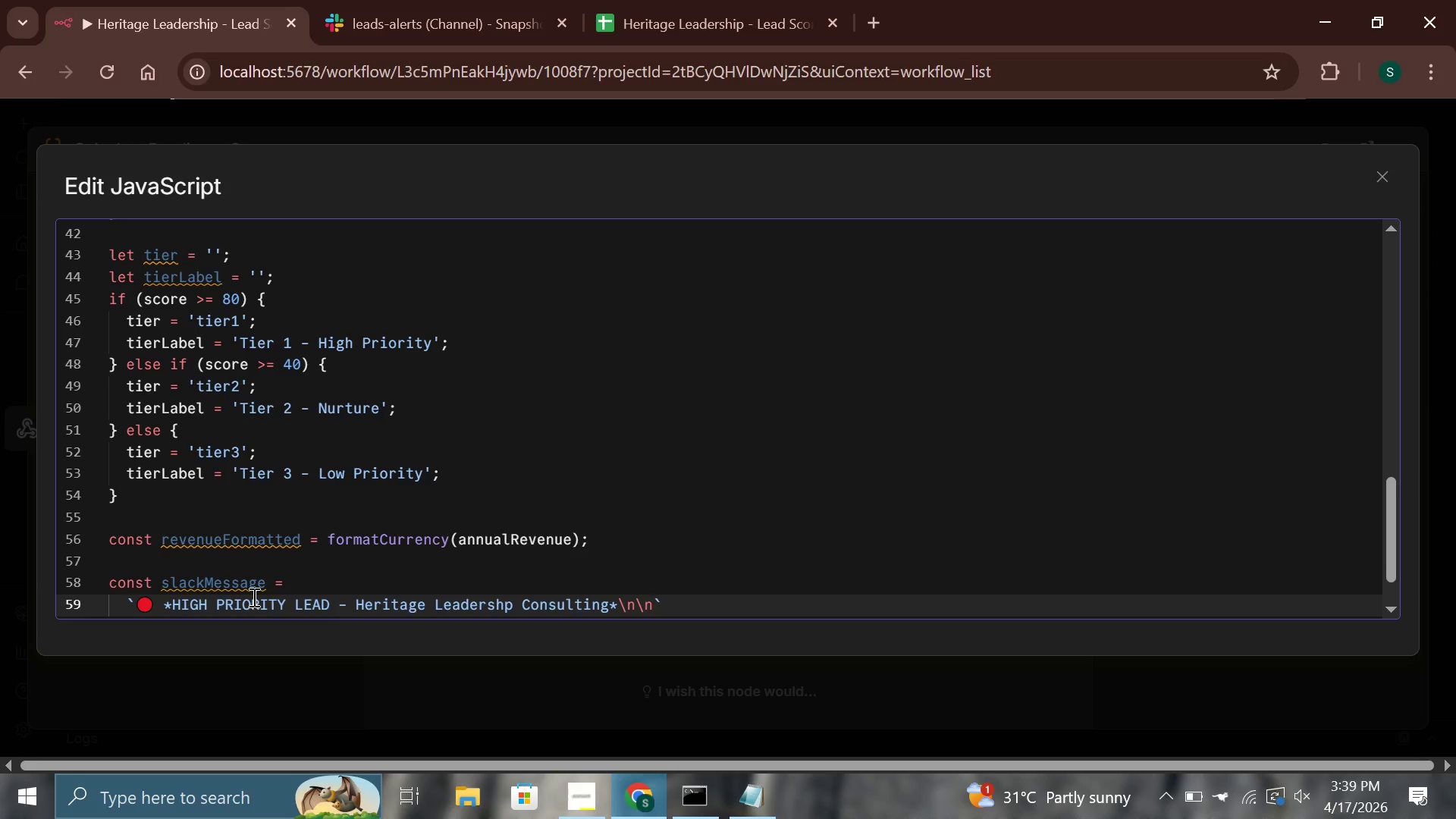 
key(ArrowRight)
 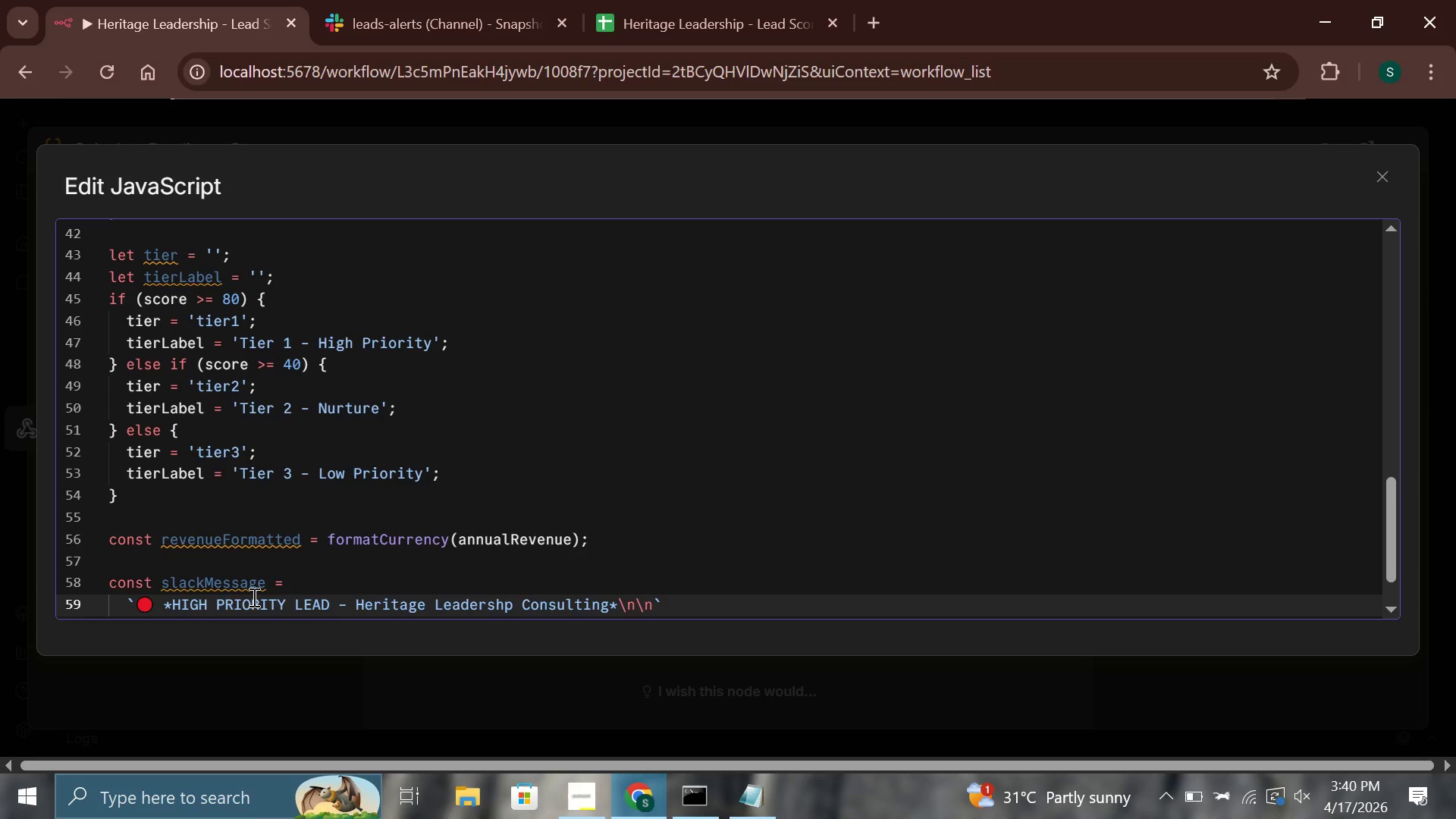 
key(Space)
 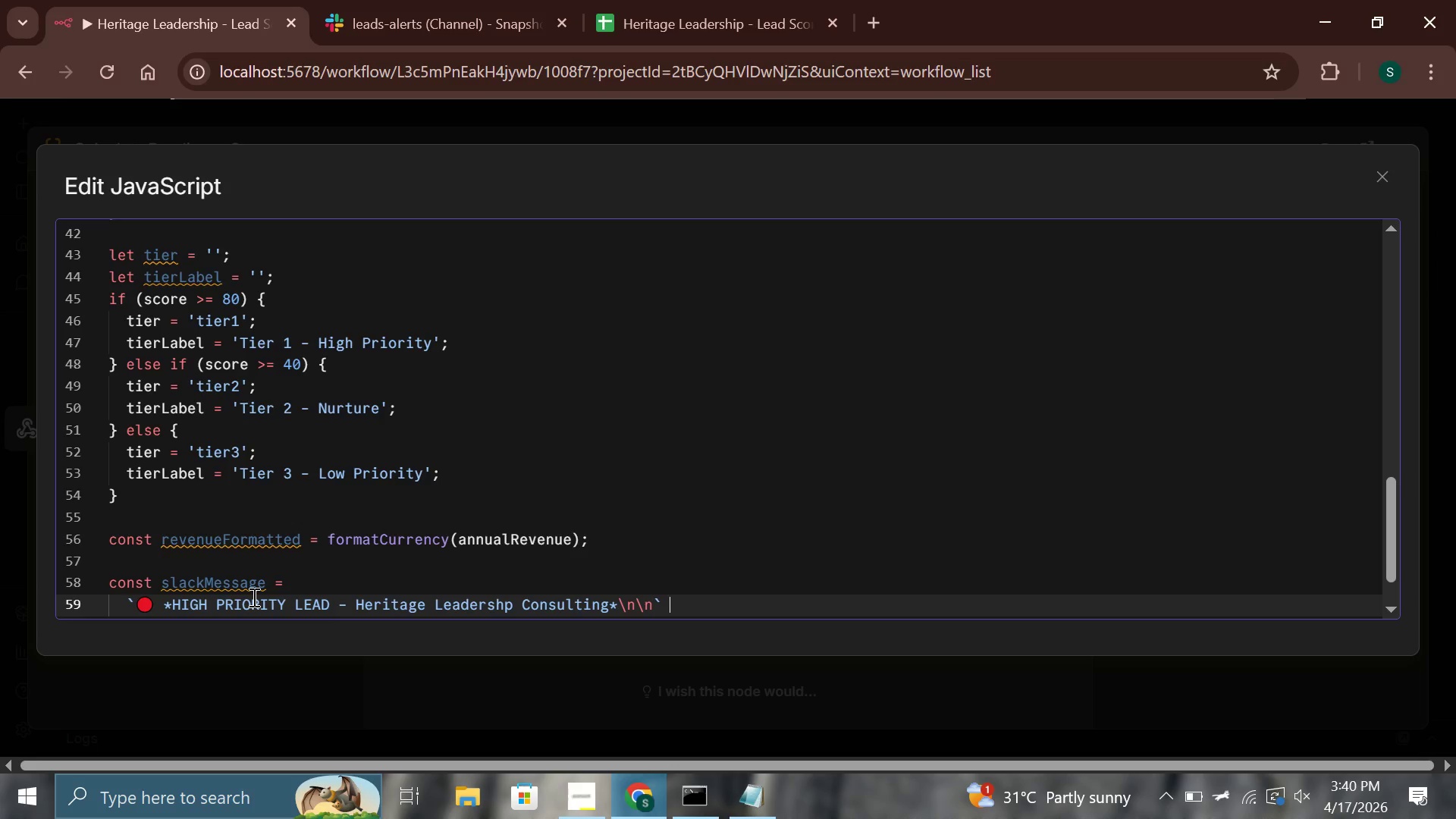 
key(Shift+Equal)
 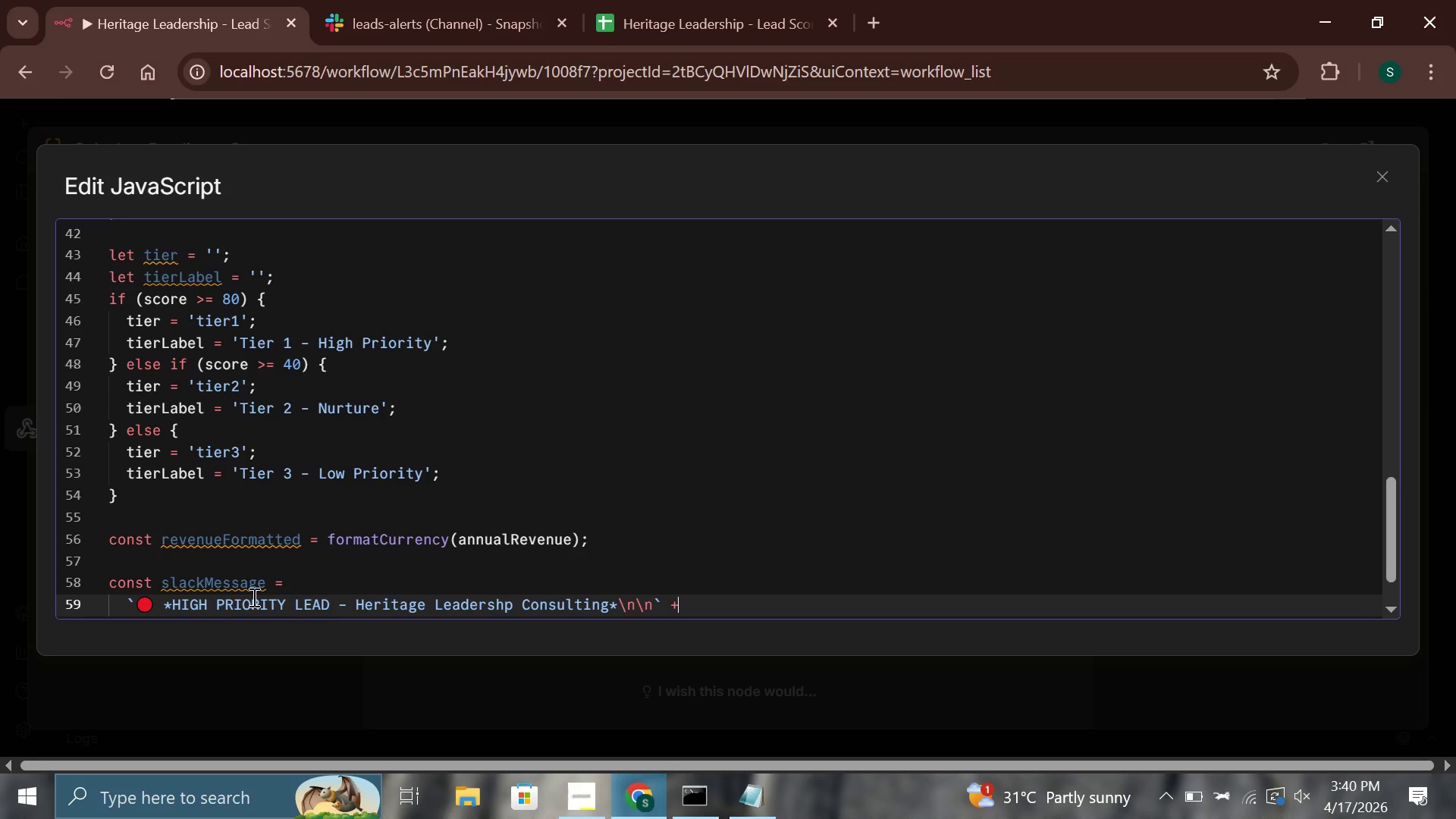 
key(Enter)
 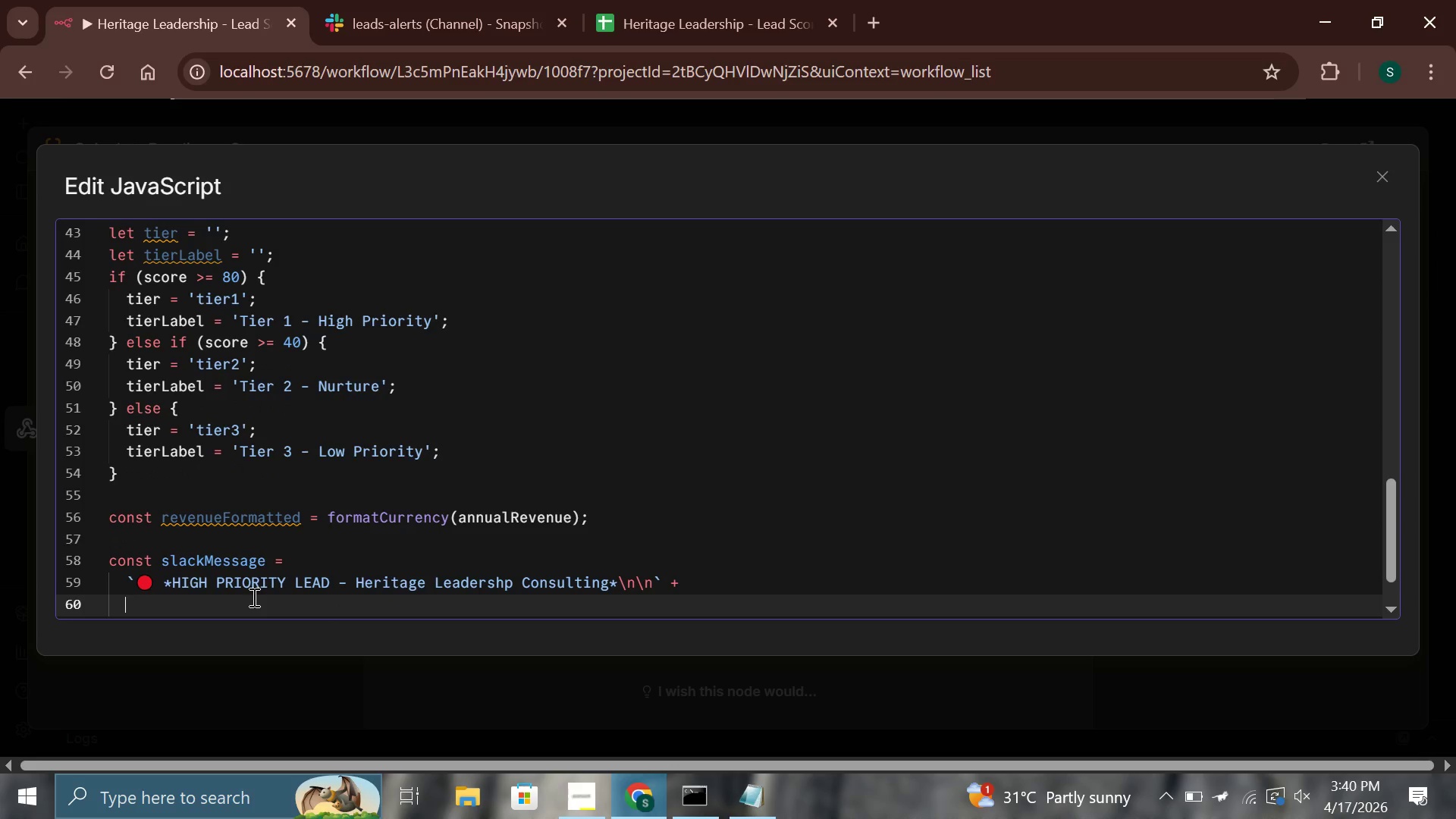 
type(`*c)
key(Backspace)
type(Company:* {$)
key(Backspace)
key(Backspace)
type(${compa)
 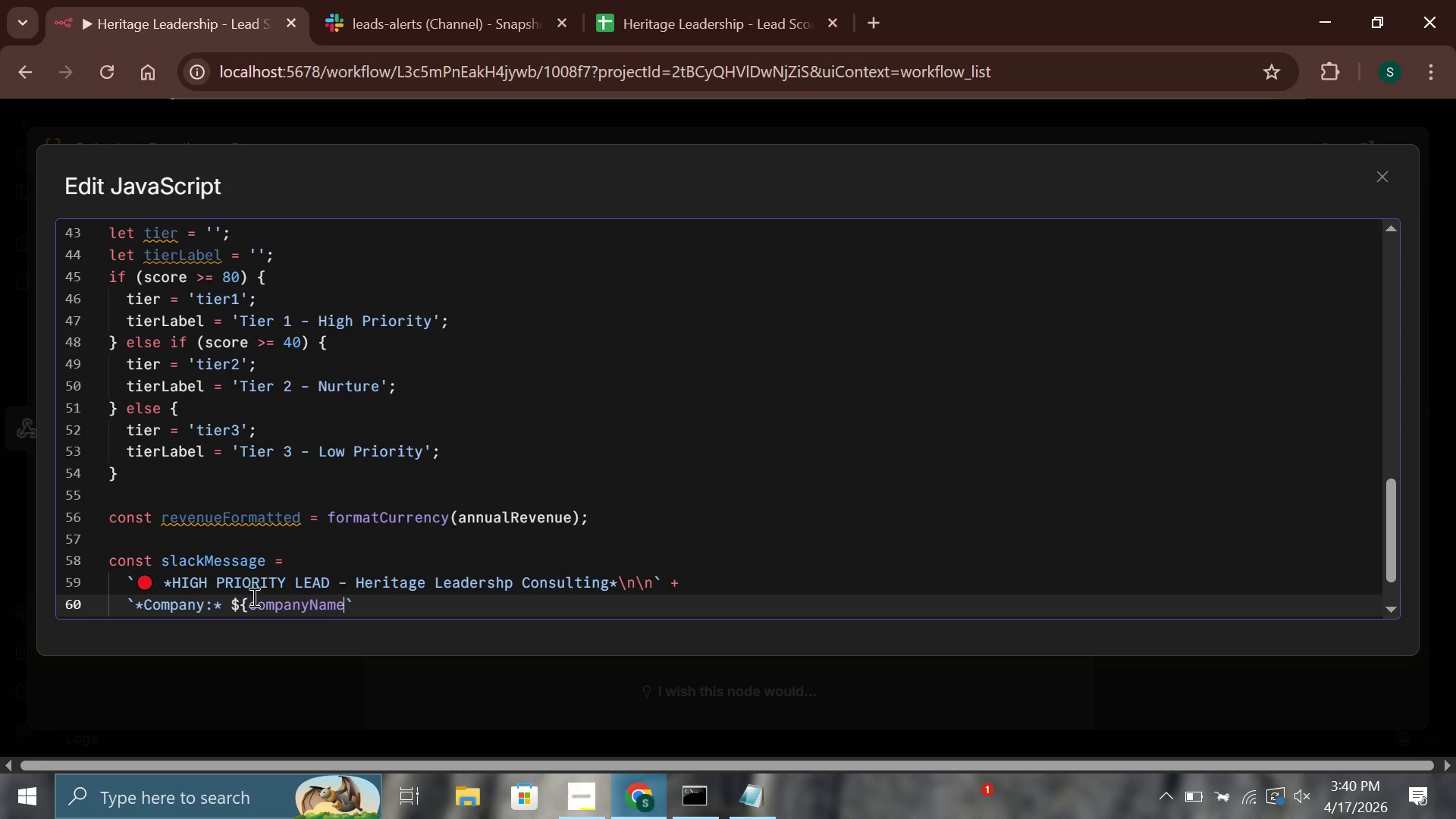 
 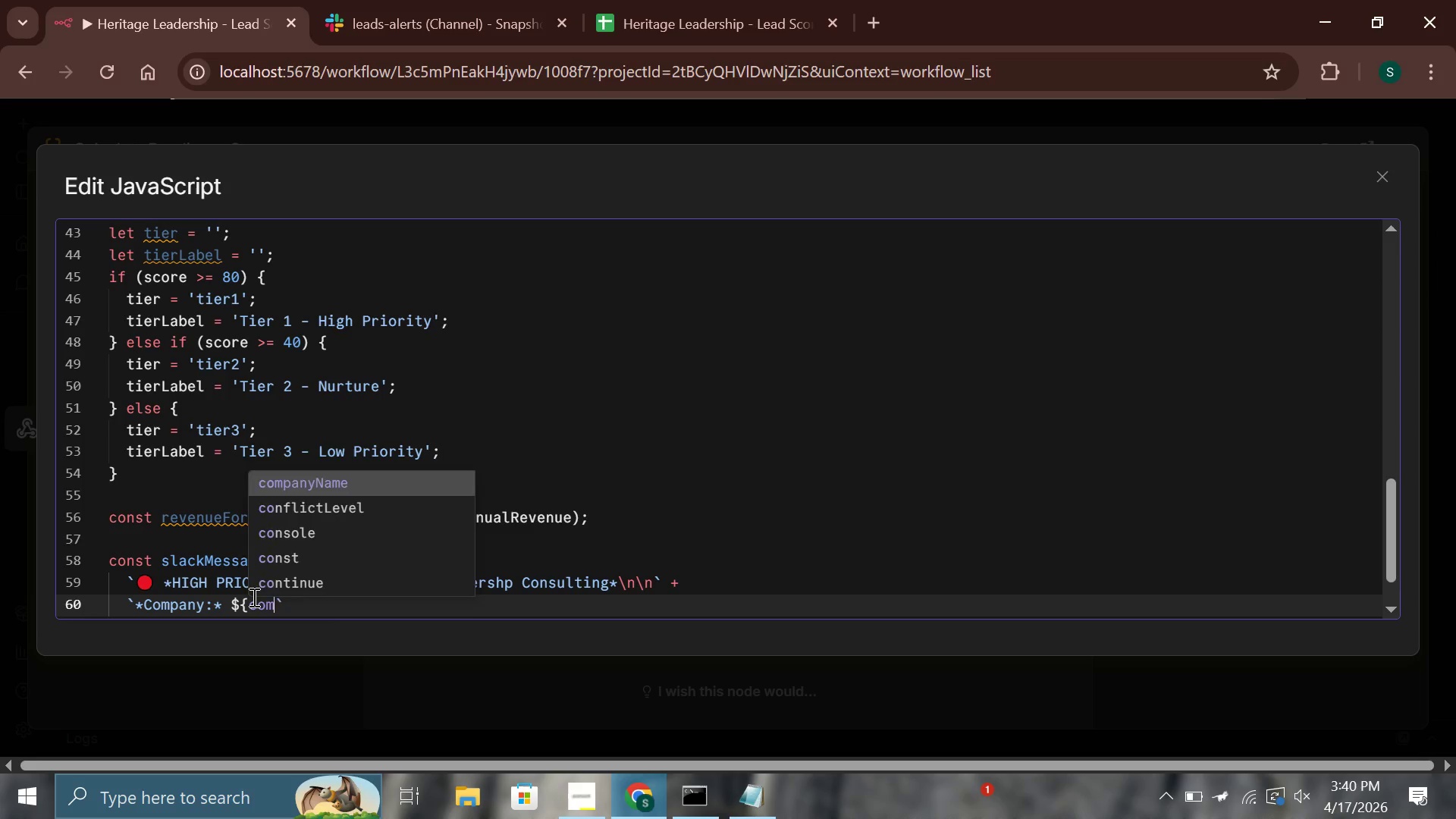 
key(Enter)
 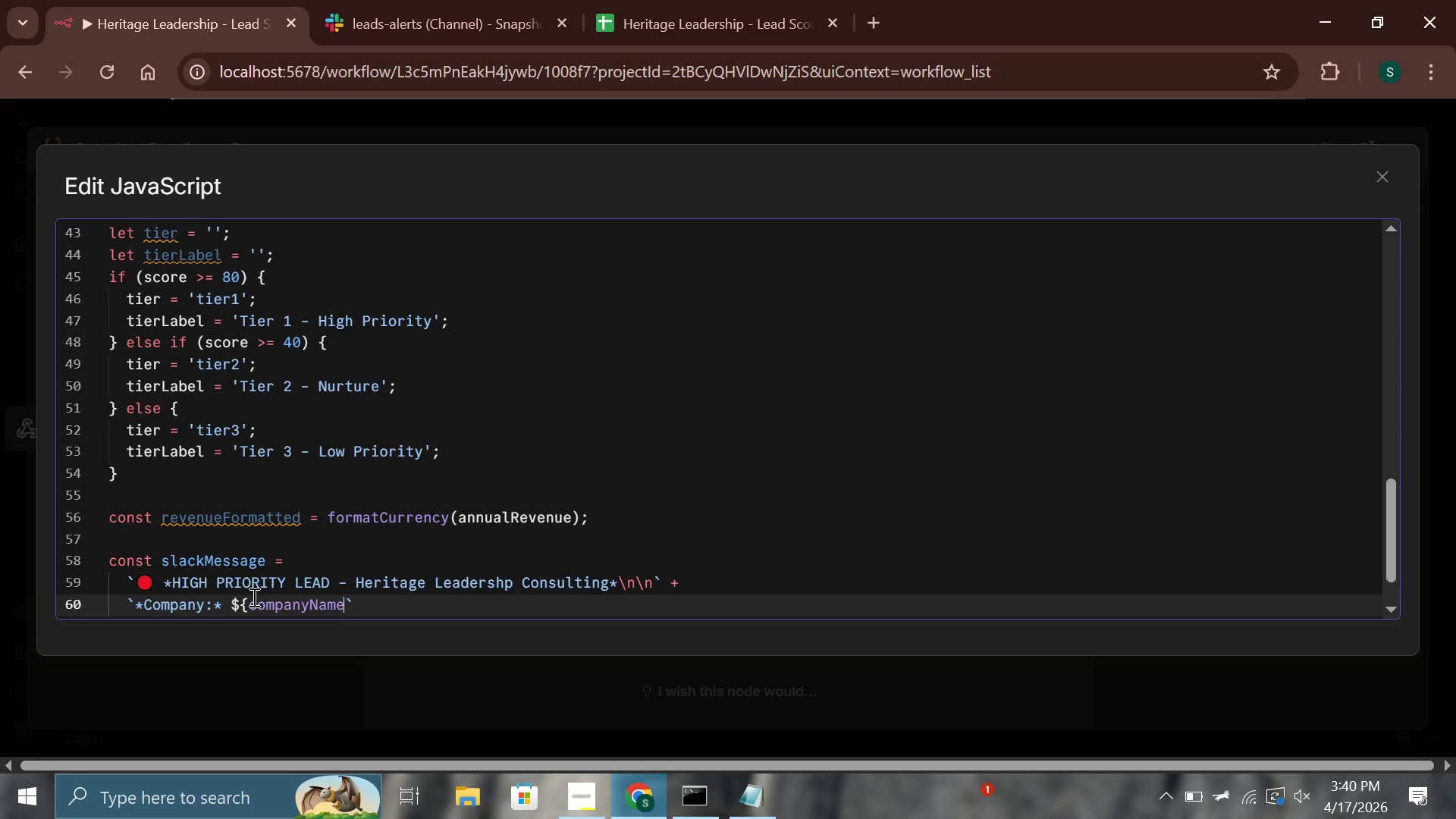 
key(Shift+BracketRight)
 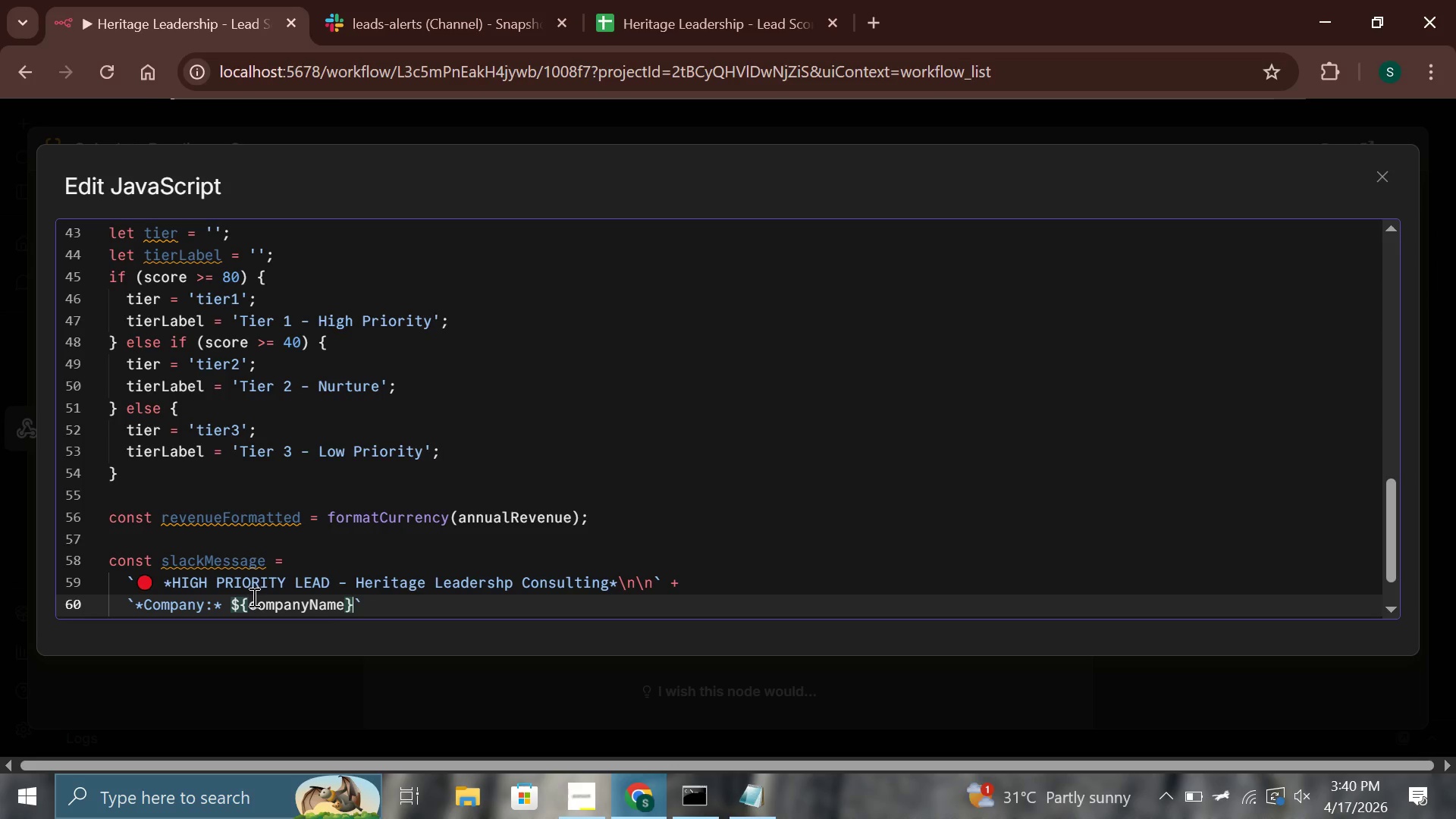 
key(Backslash)
 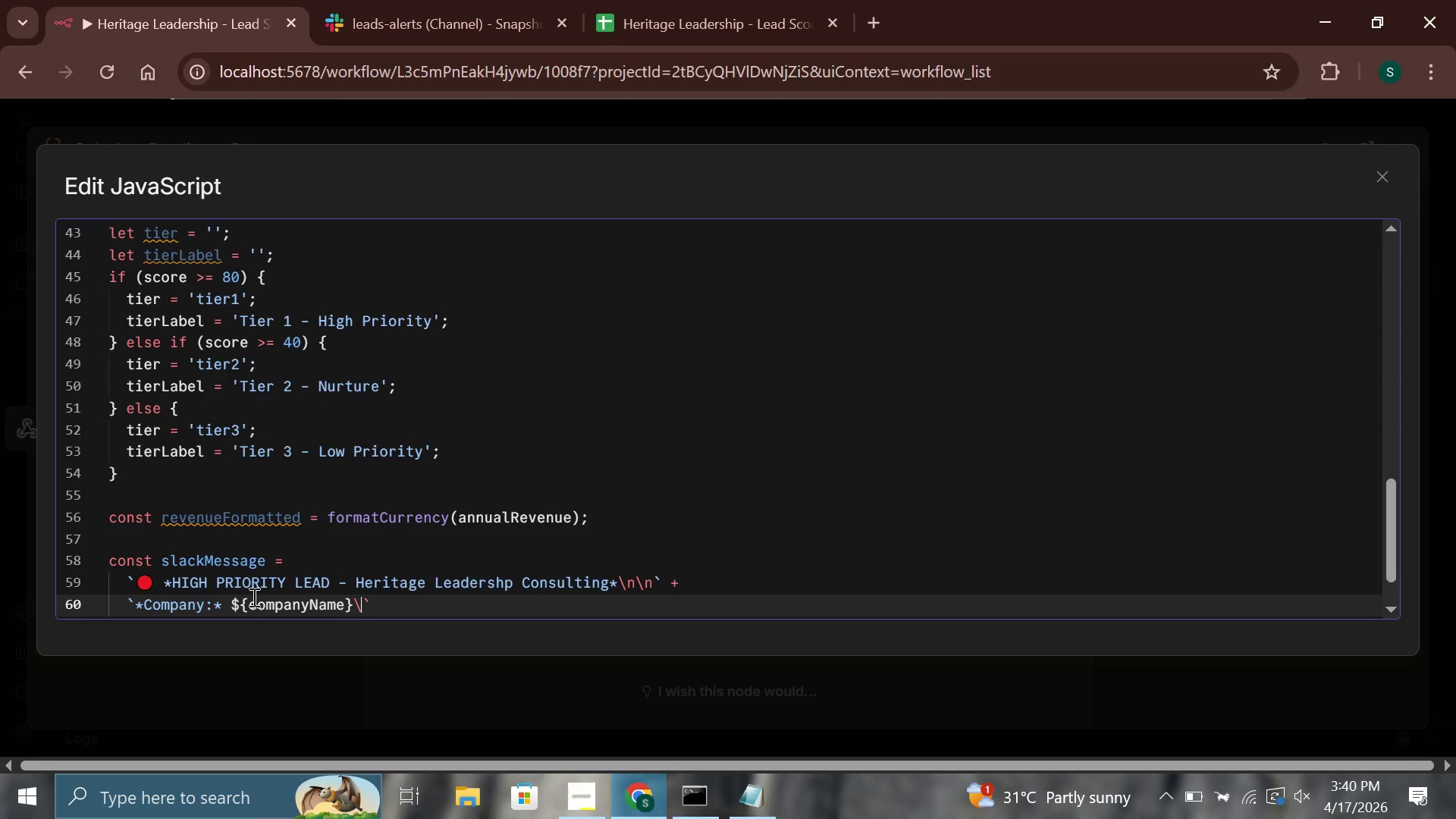 
key(N)
 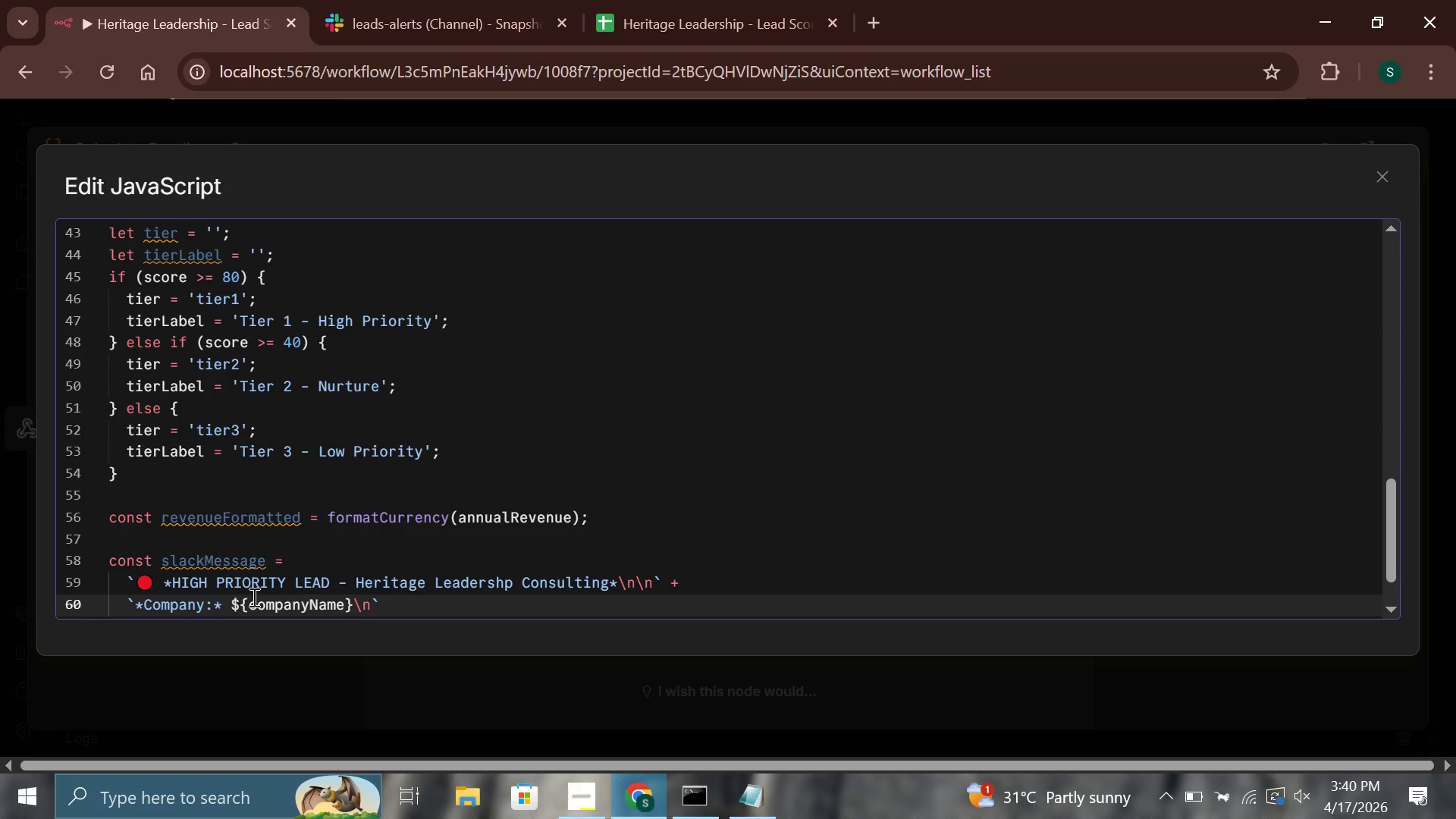 
key(ArrowRight)
 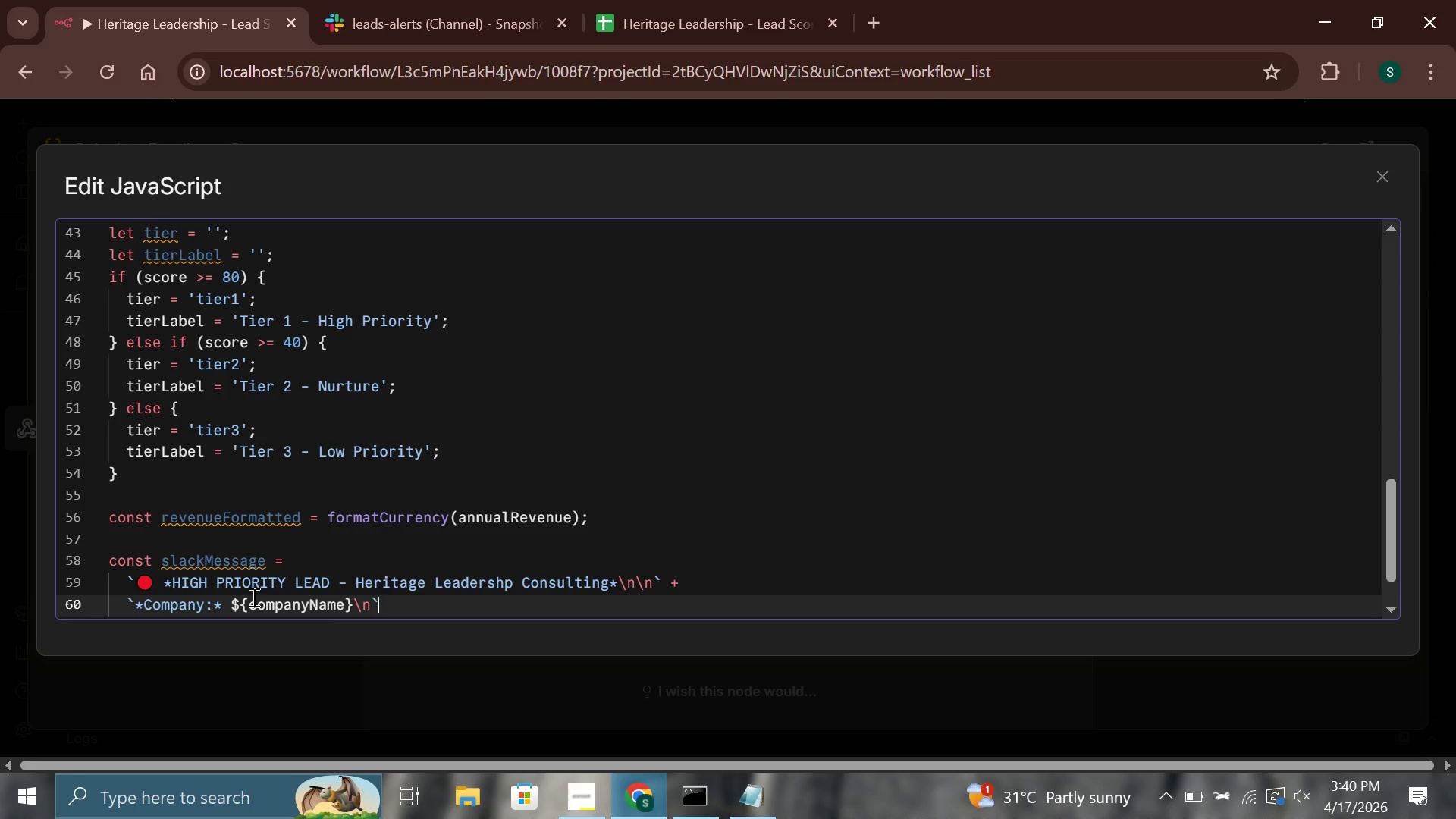 
key(Space)
 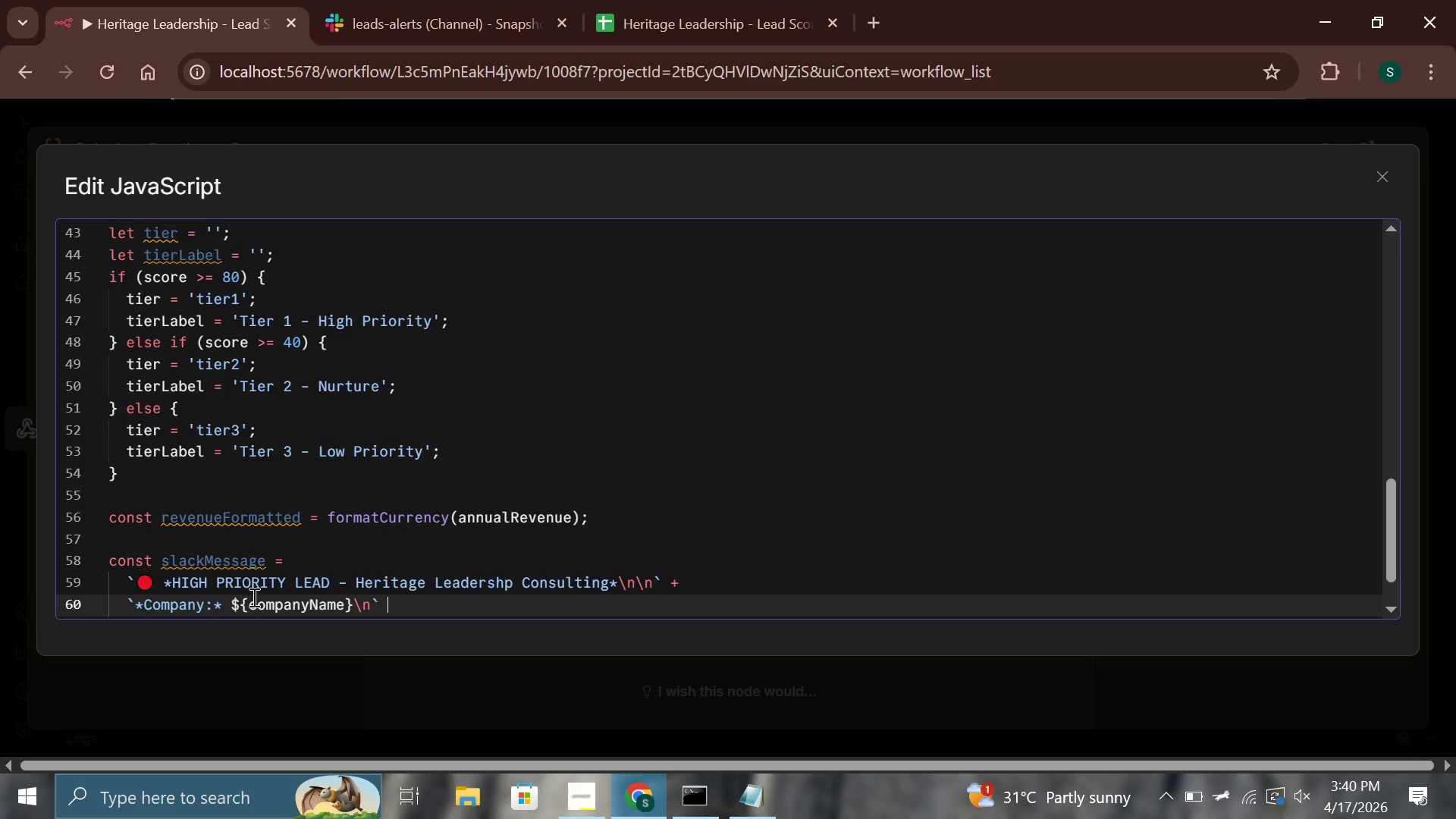 
key(Shift+Equal)
 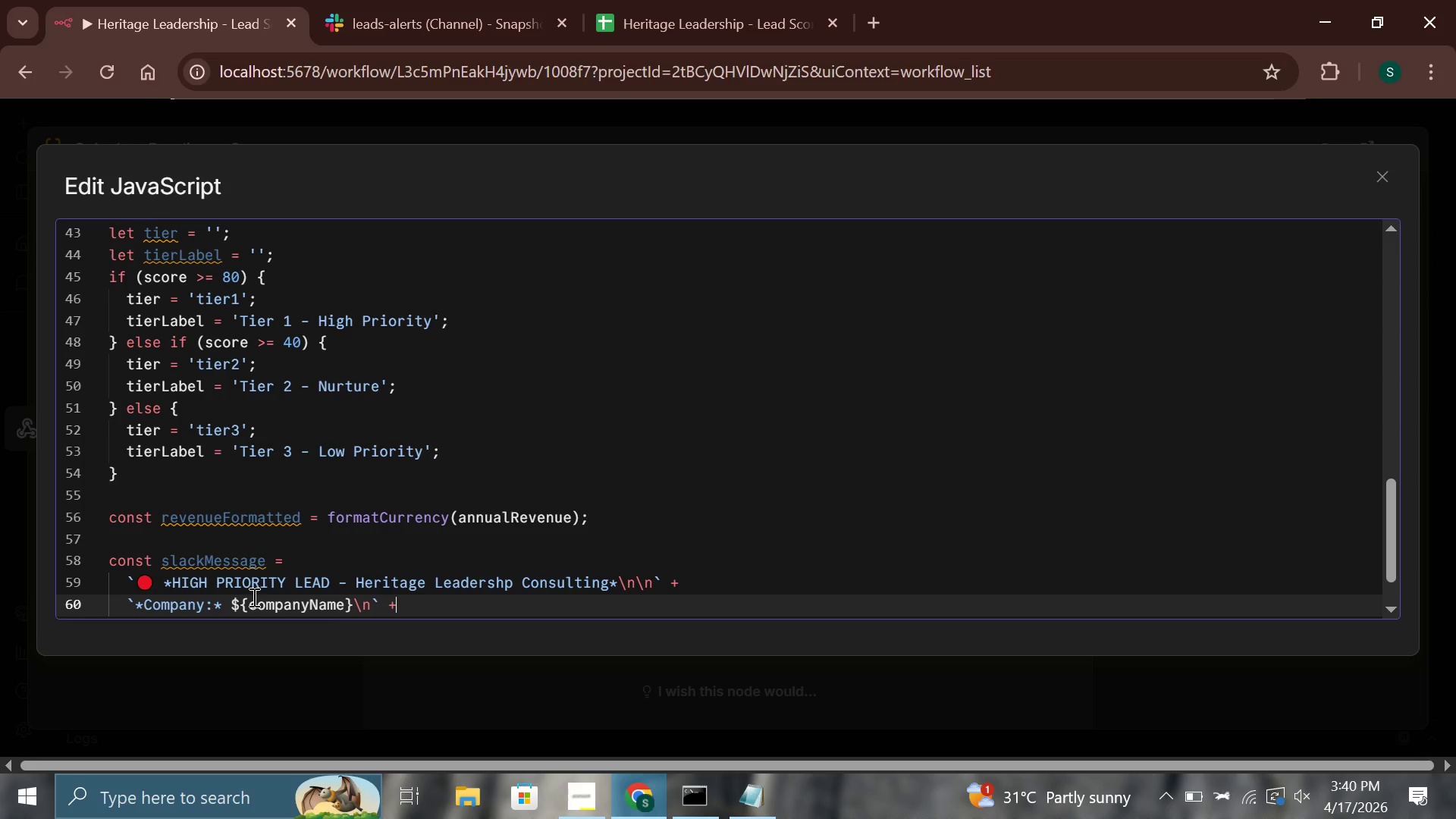 
key(Enter)
 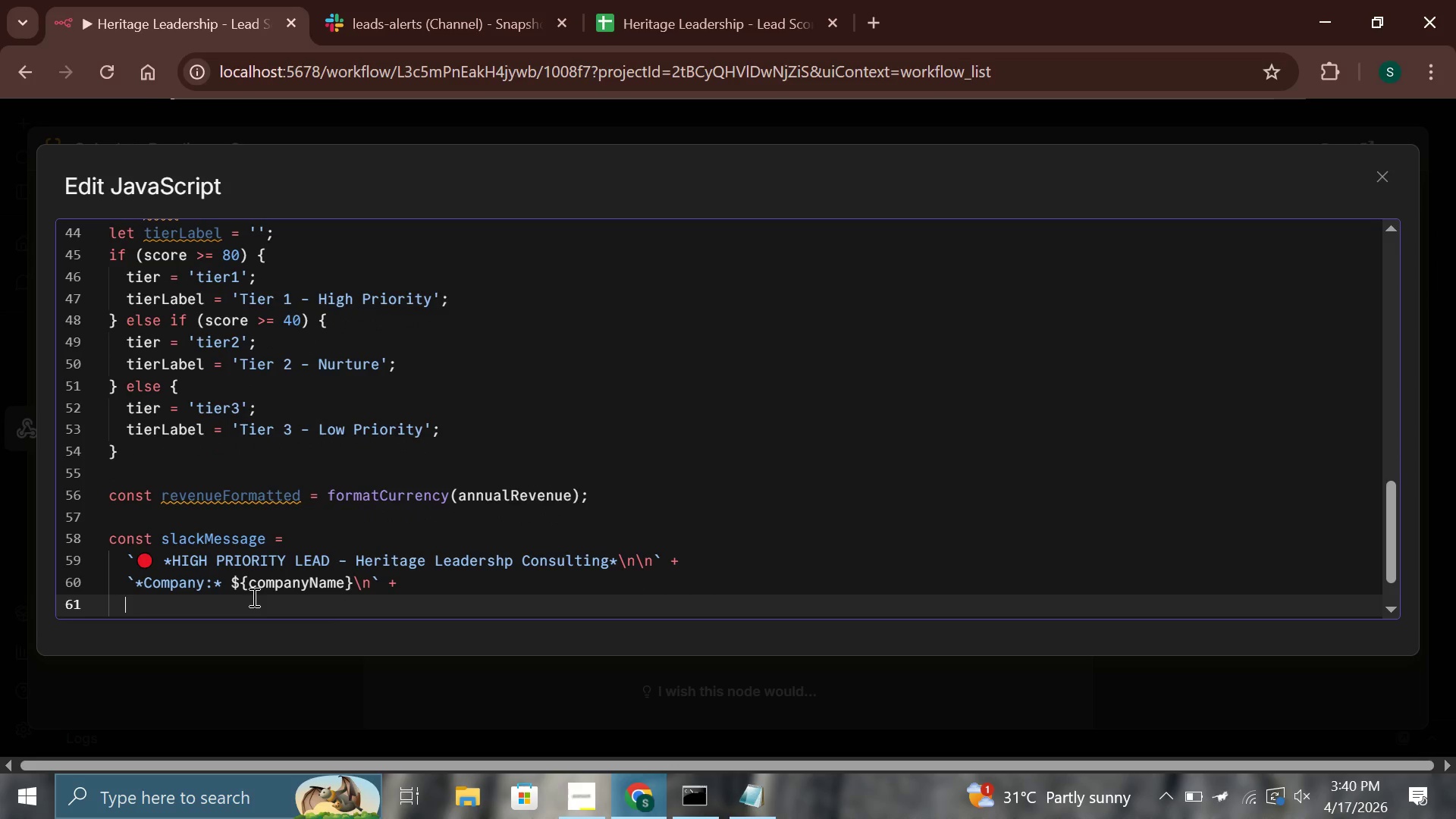 
type(`*Annual Revenue:* ${revenu)
 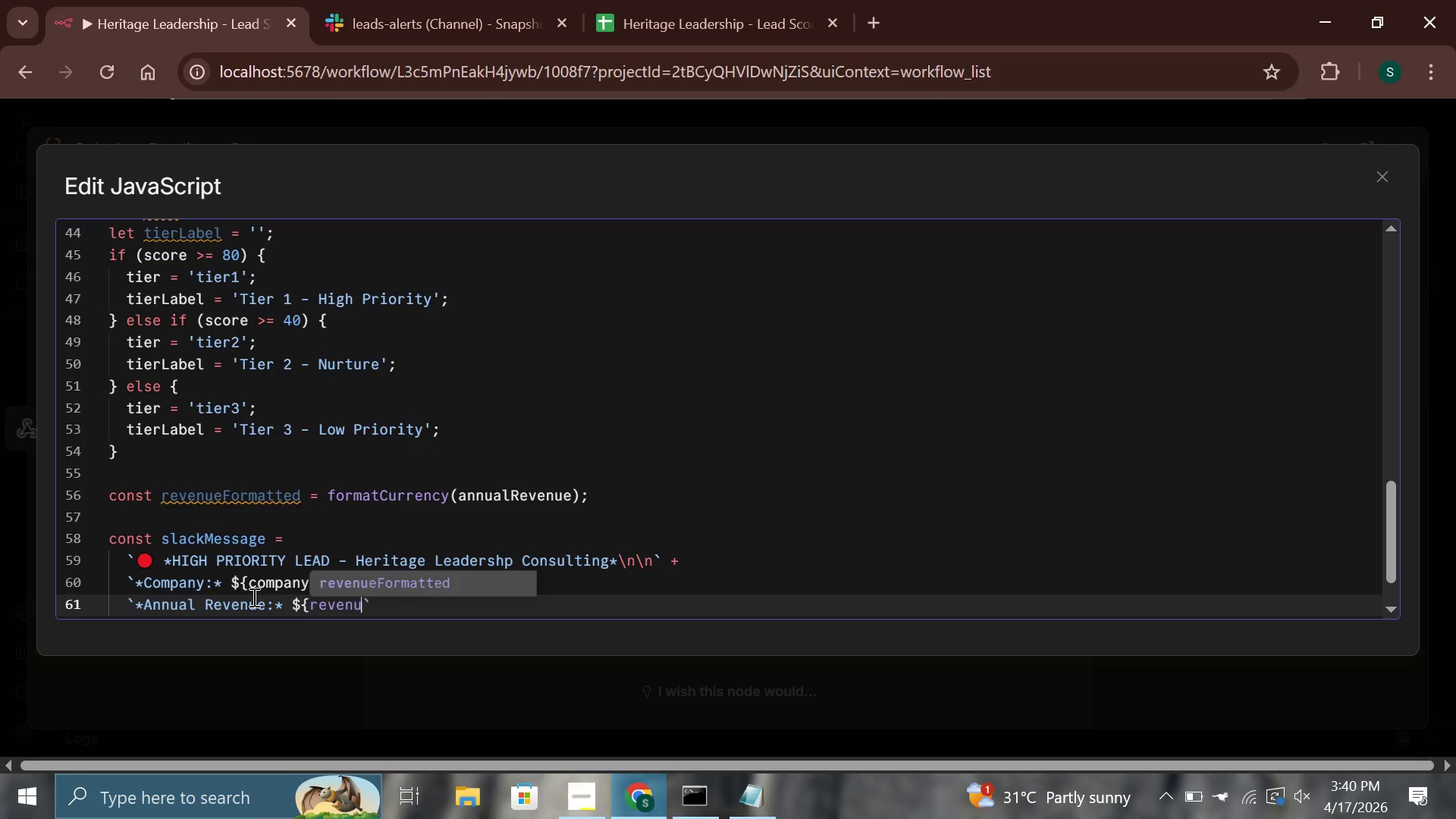 
 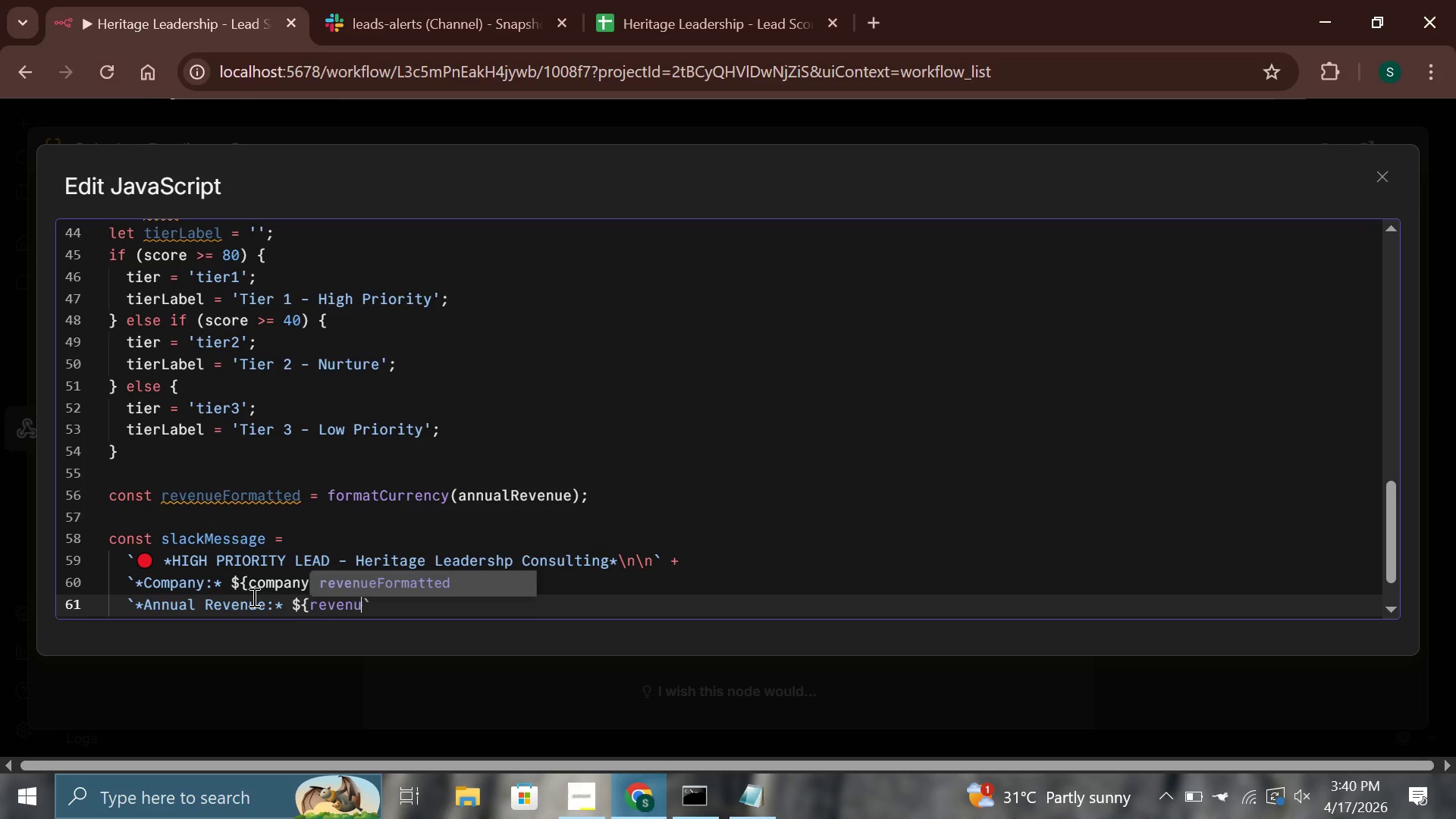 
key(Enter)
 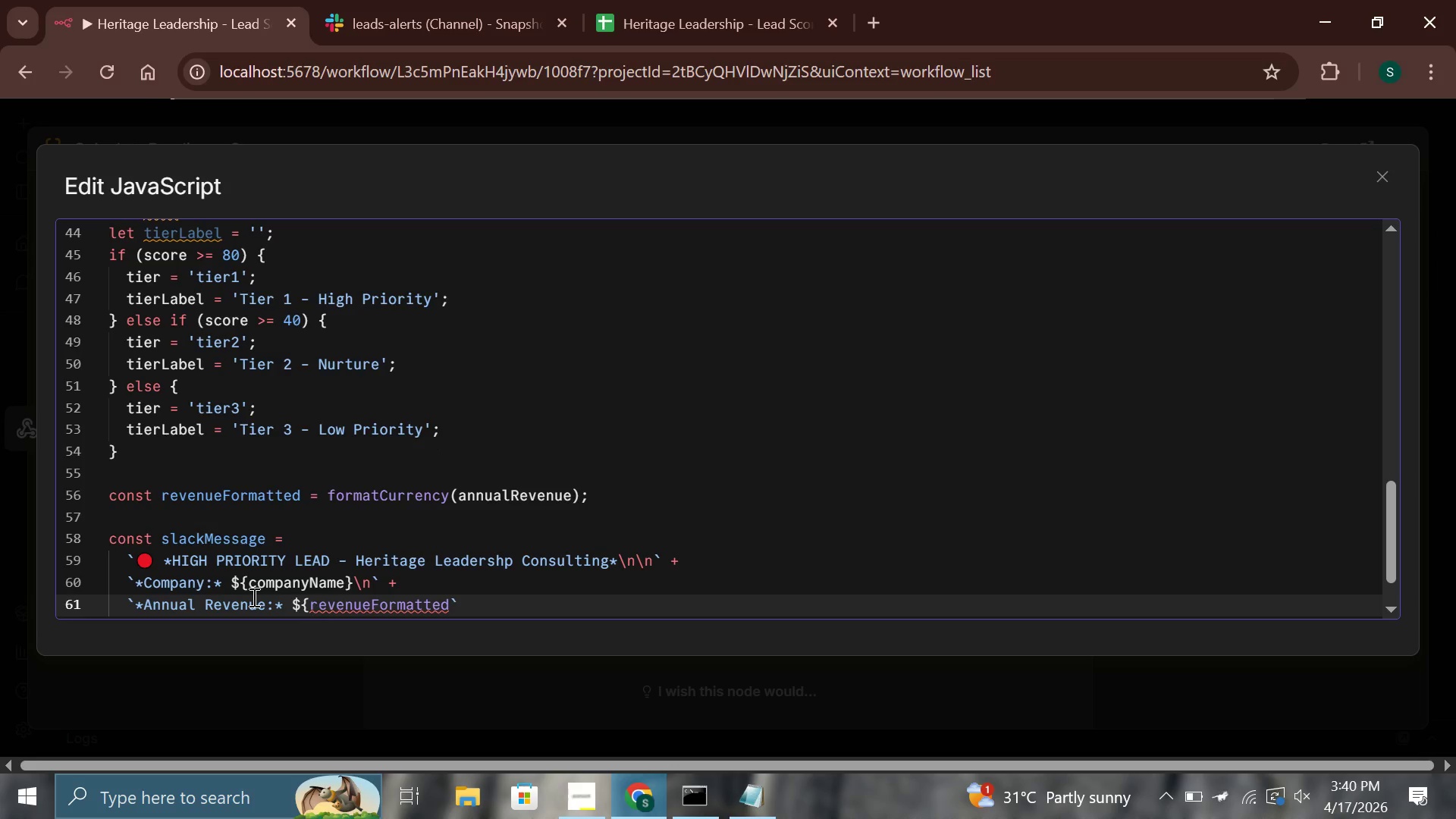 
key(Shift+BracketRight)
 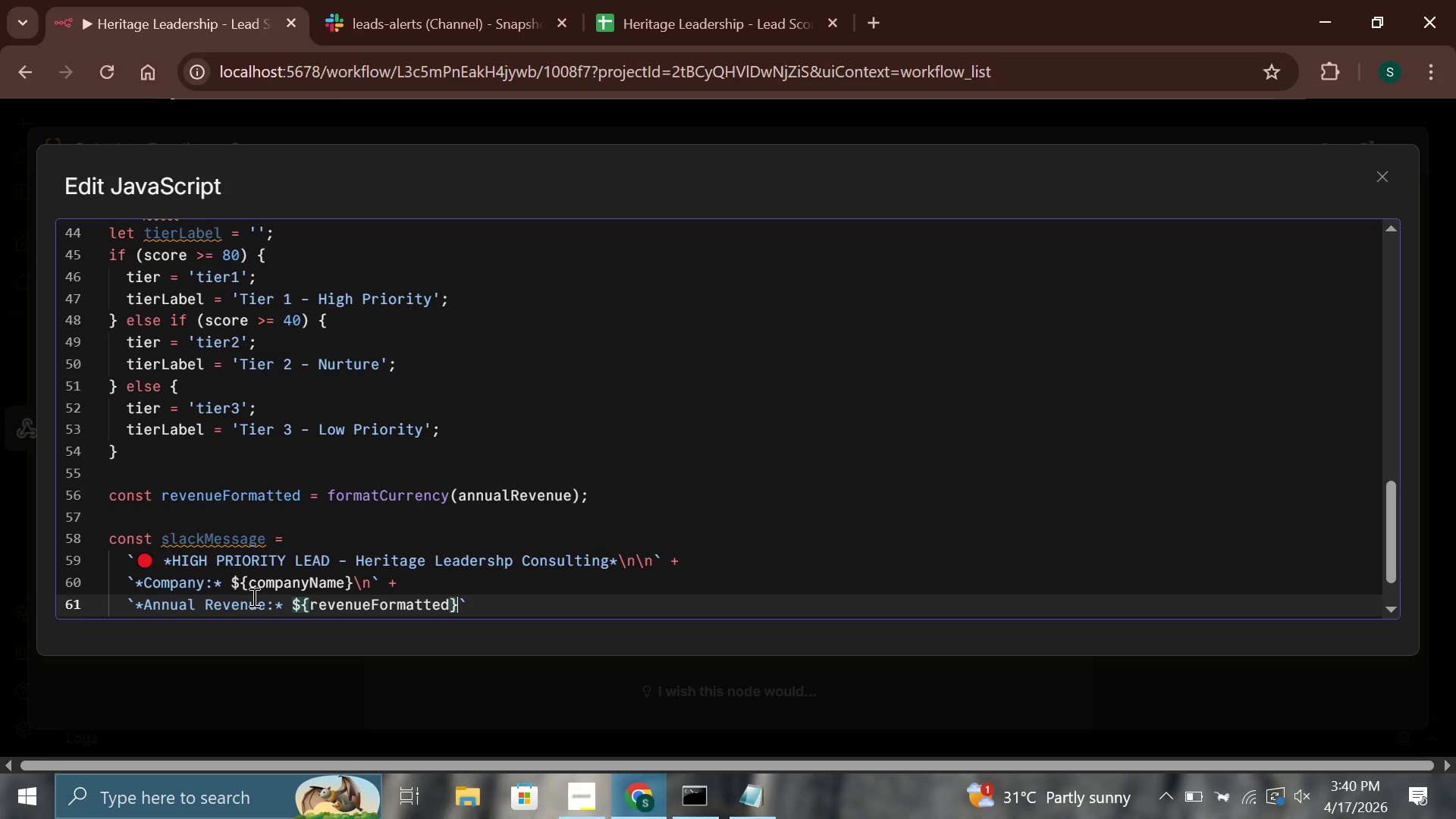 
key(Backslash)
 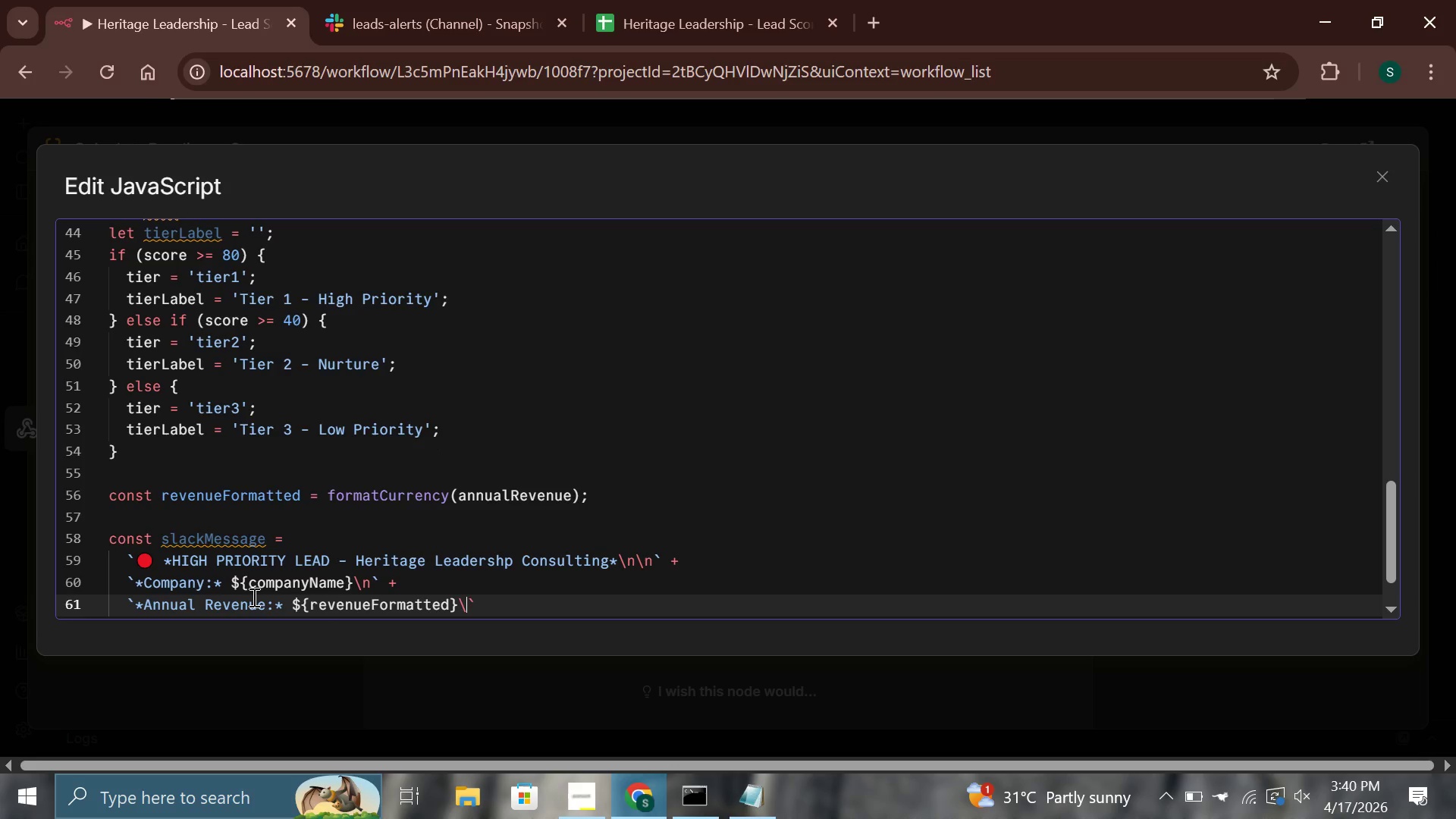 
key(N)
 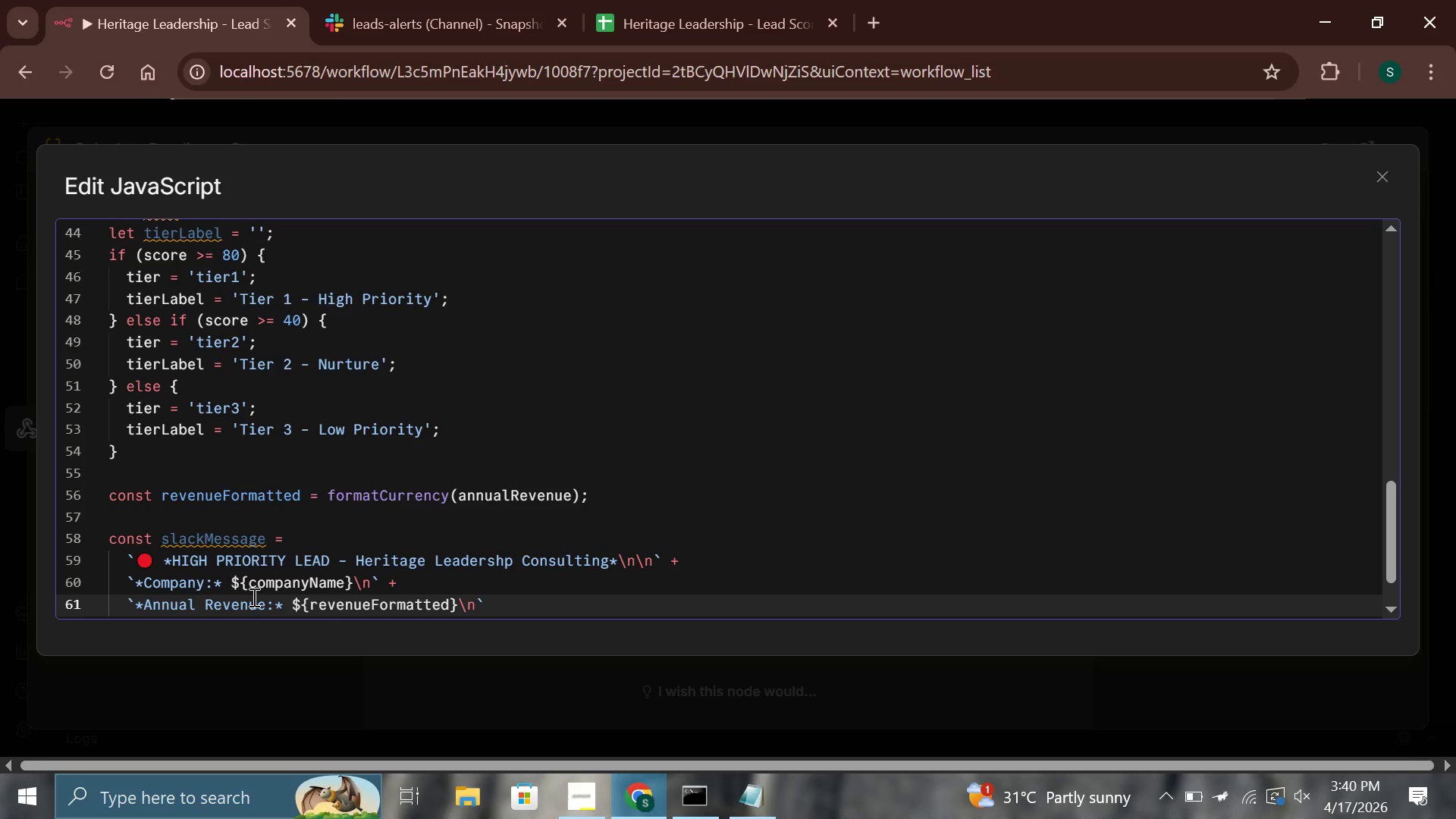 
key(ArrowRight)
 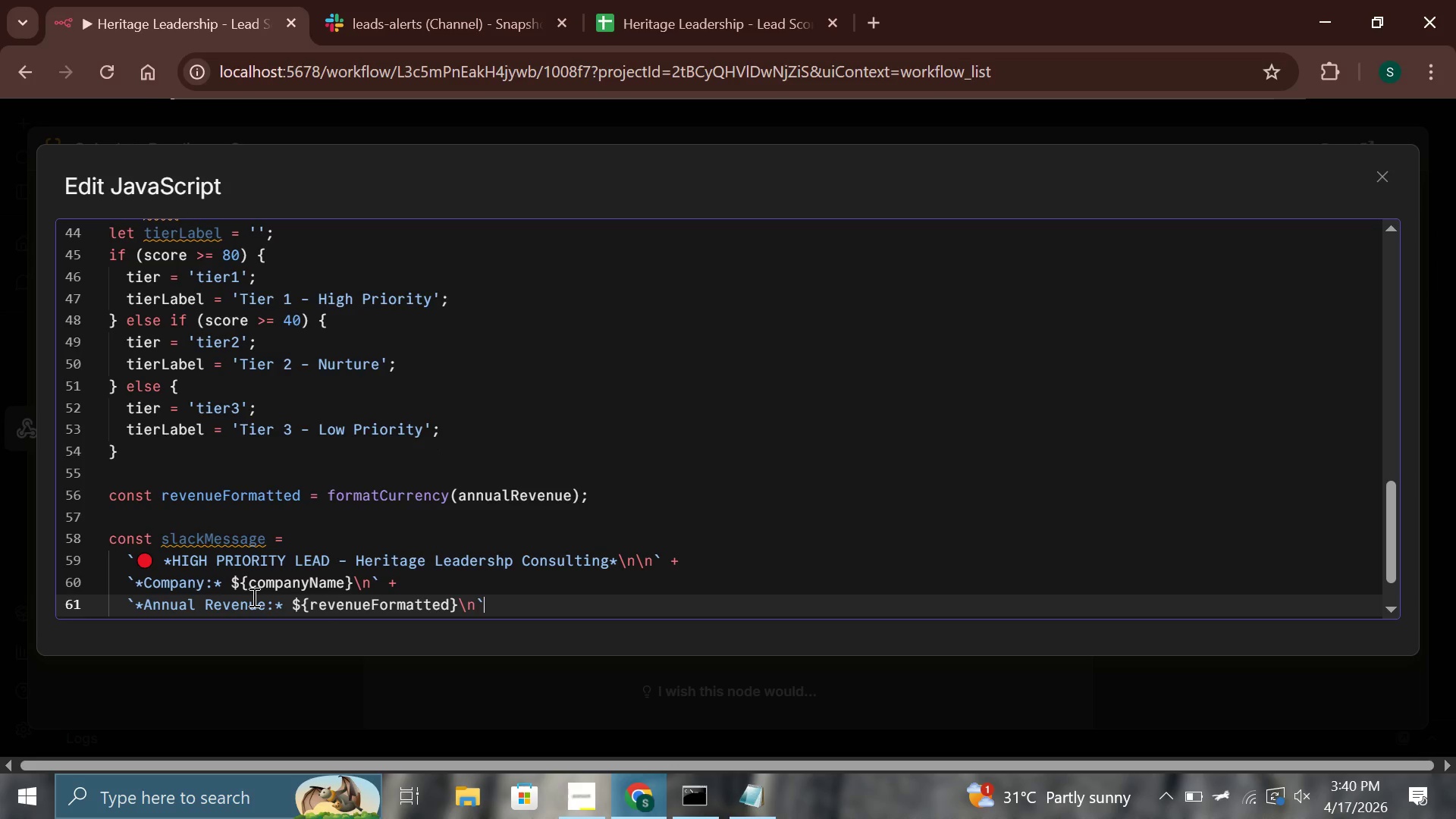 
key(Space)
 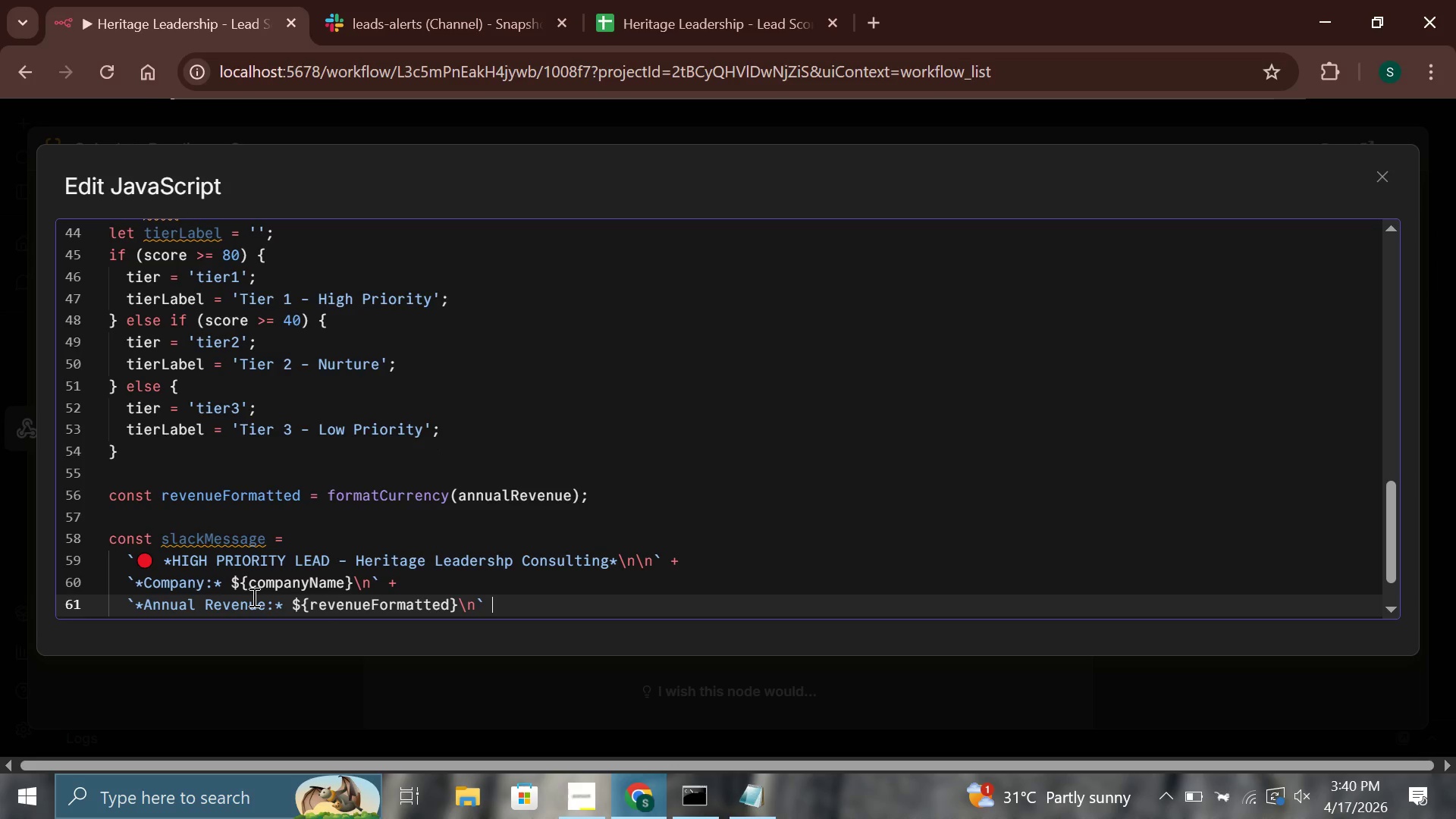 
key(Shift+Equal)
 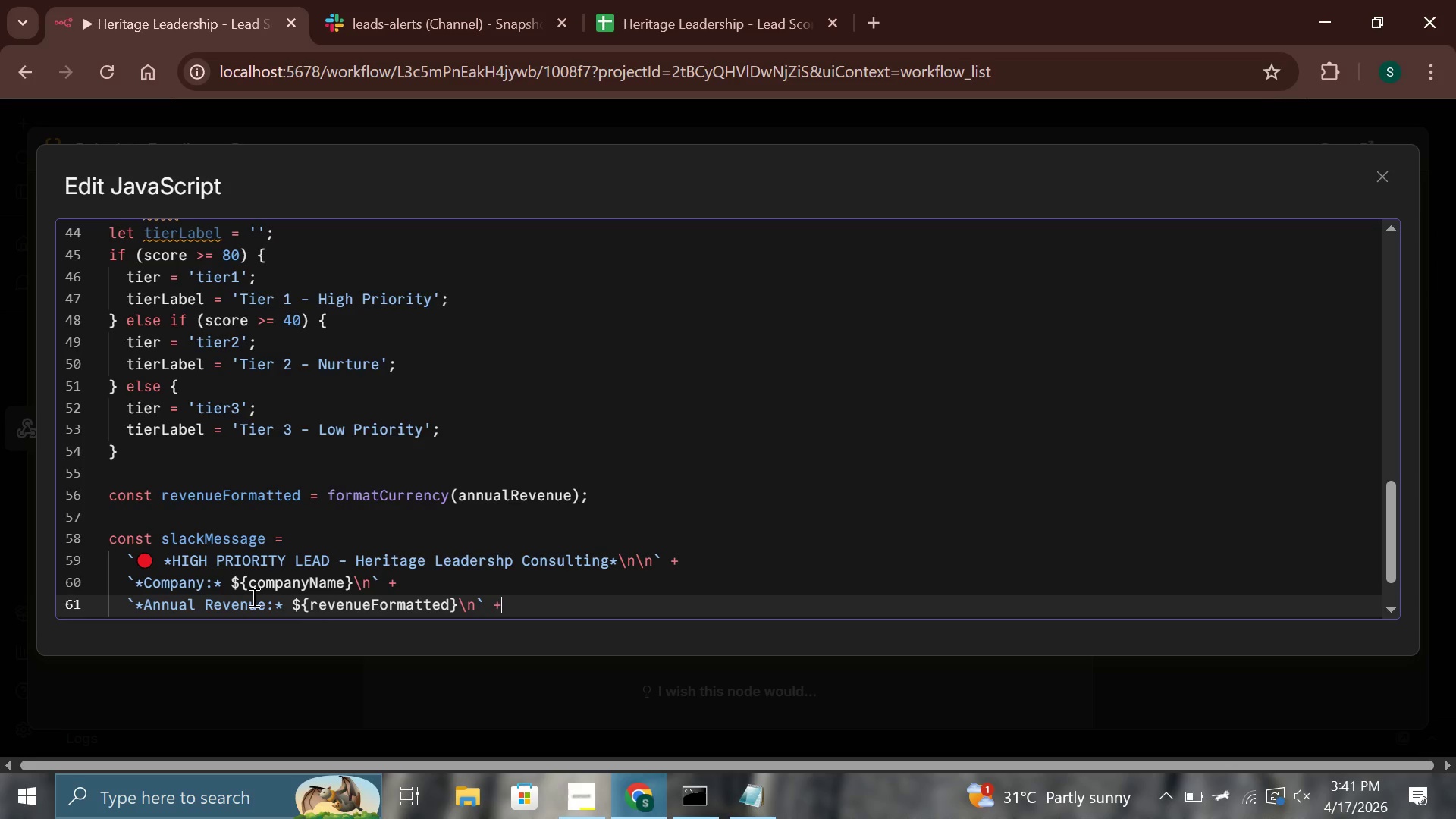 
wait(11.25)
 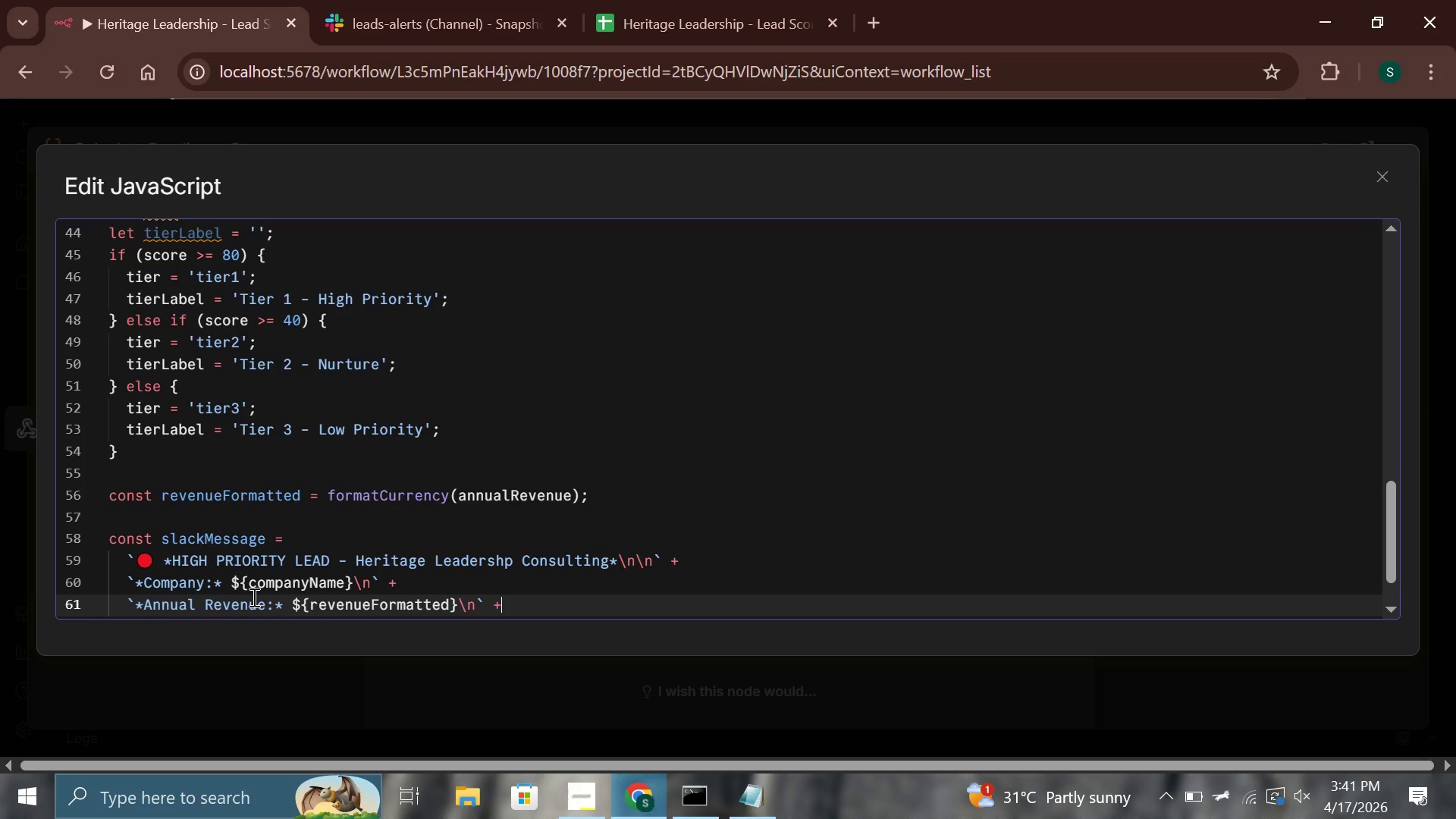 
key(Enter)
 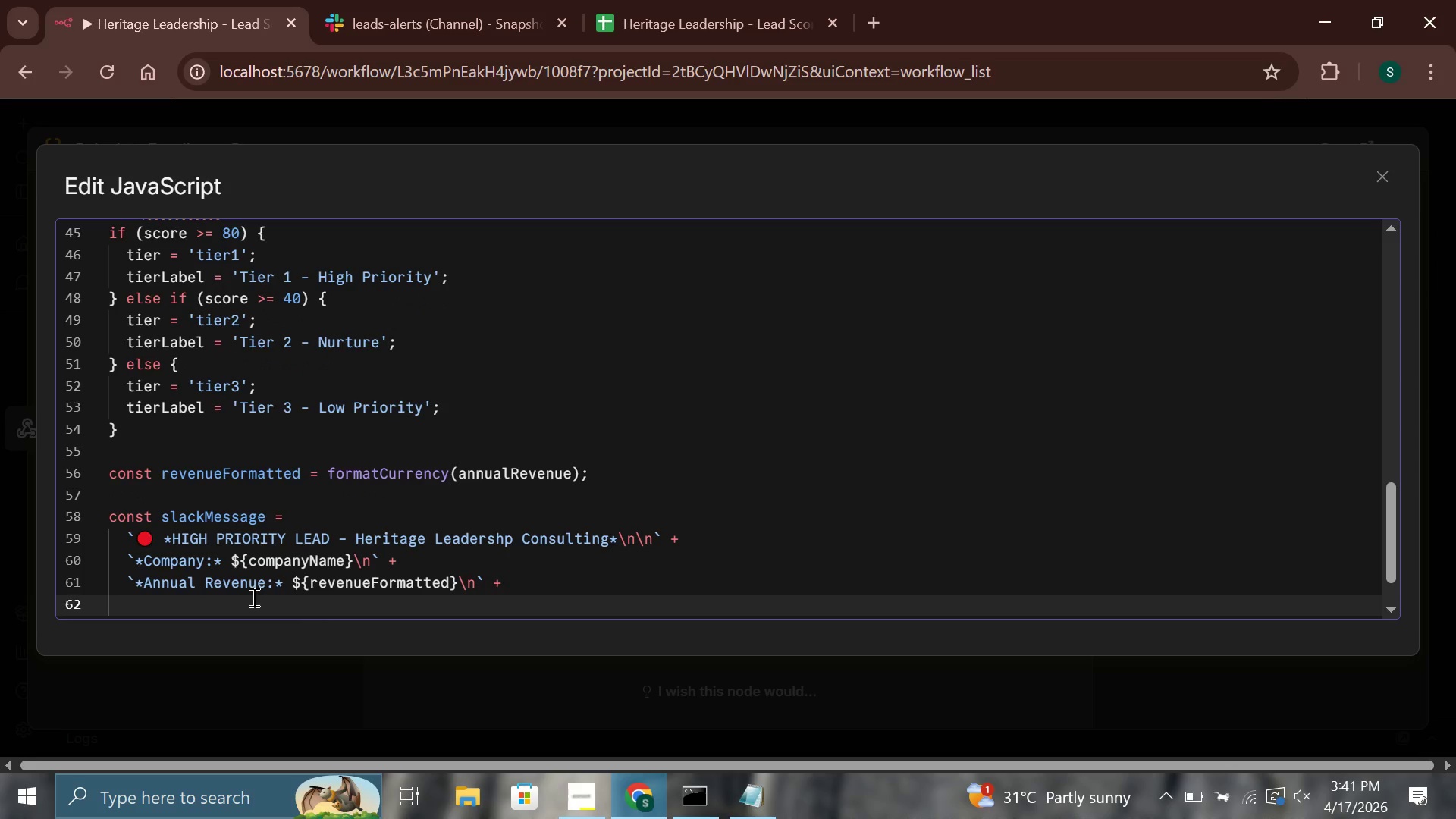 
type(`*Readiness Score)
 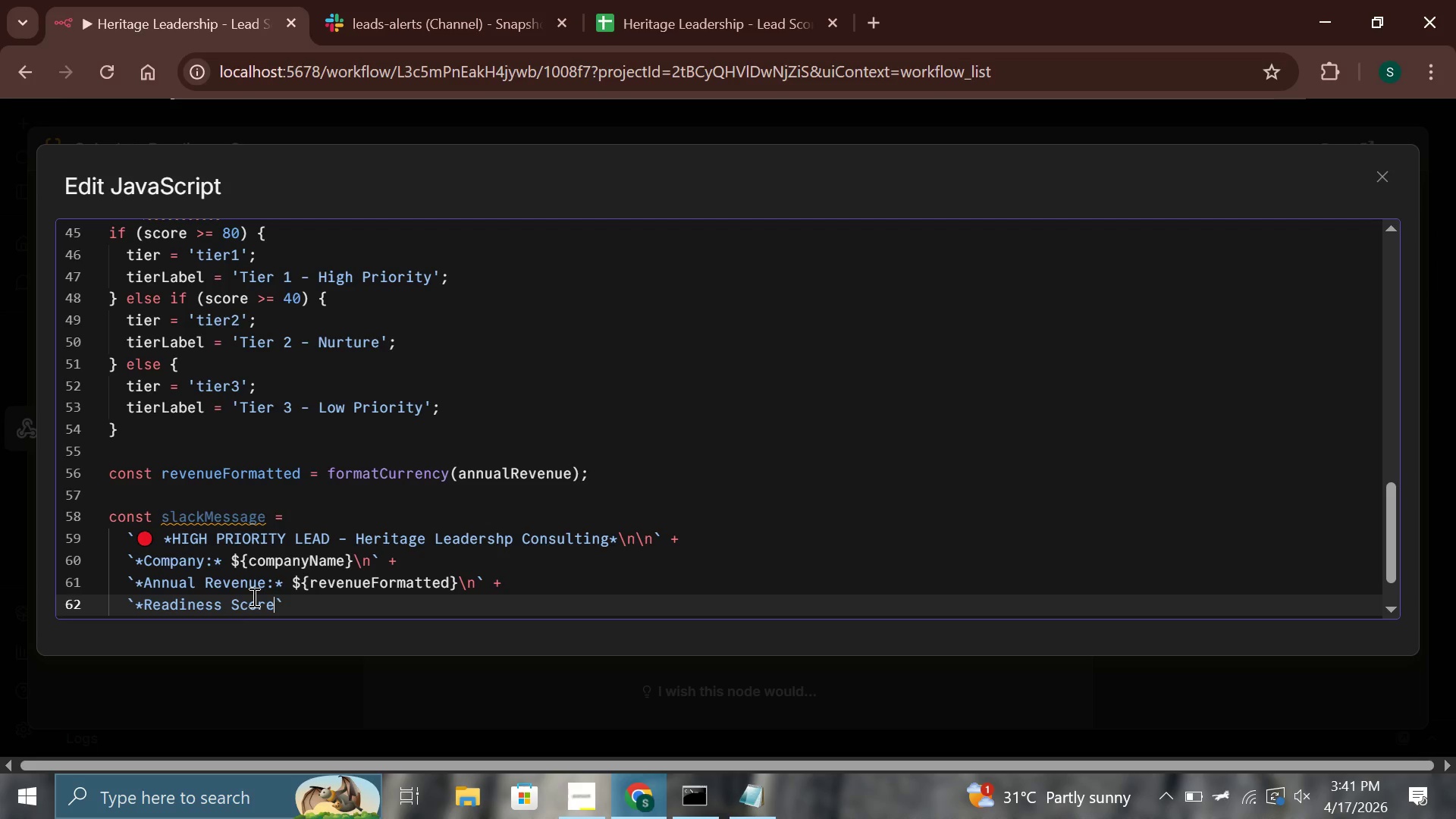 
key(Shift+Semicolon)
 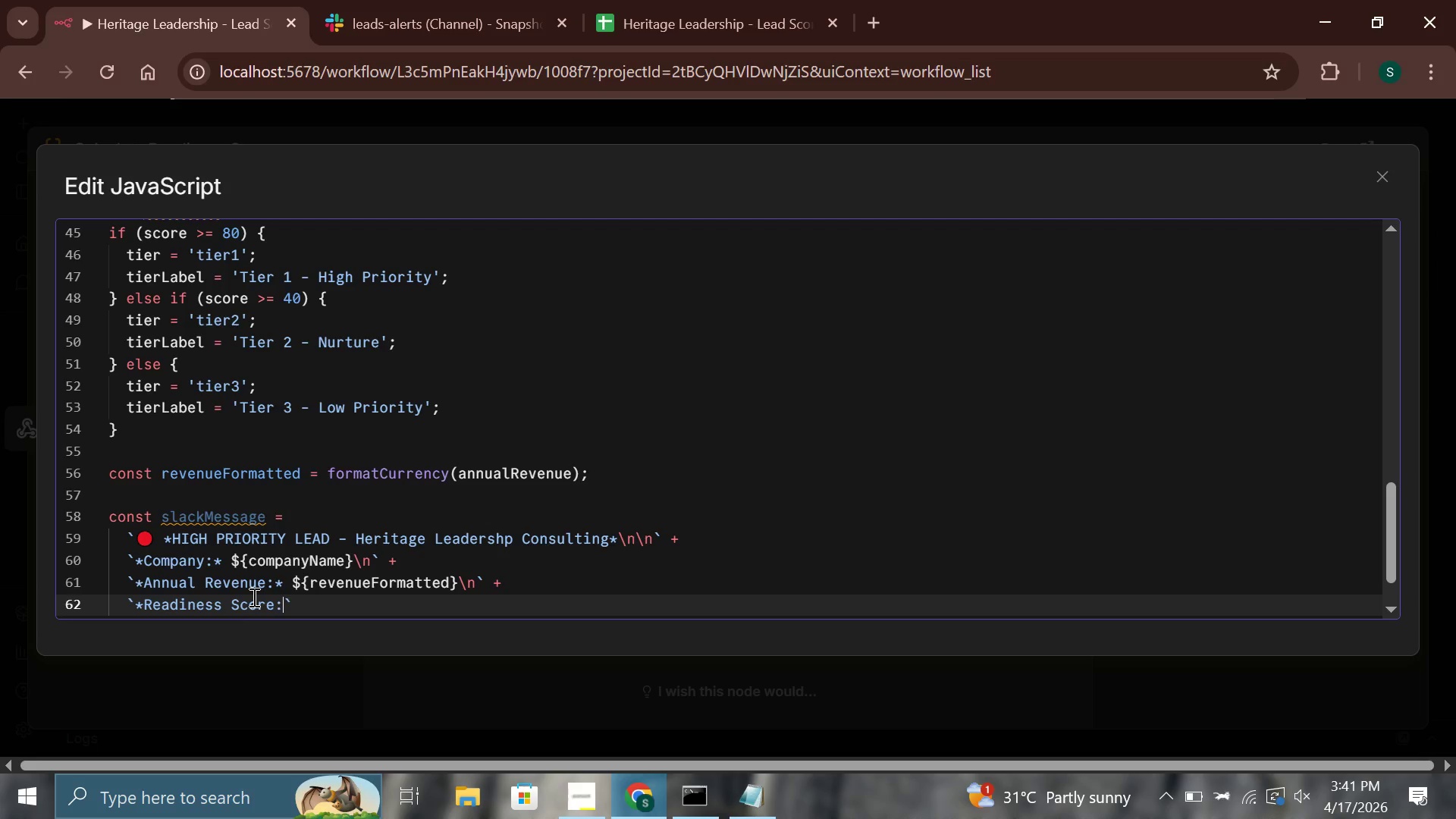 
key(Space)
 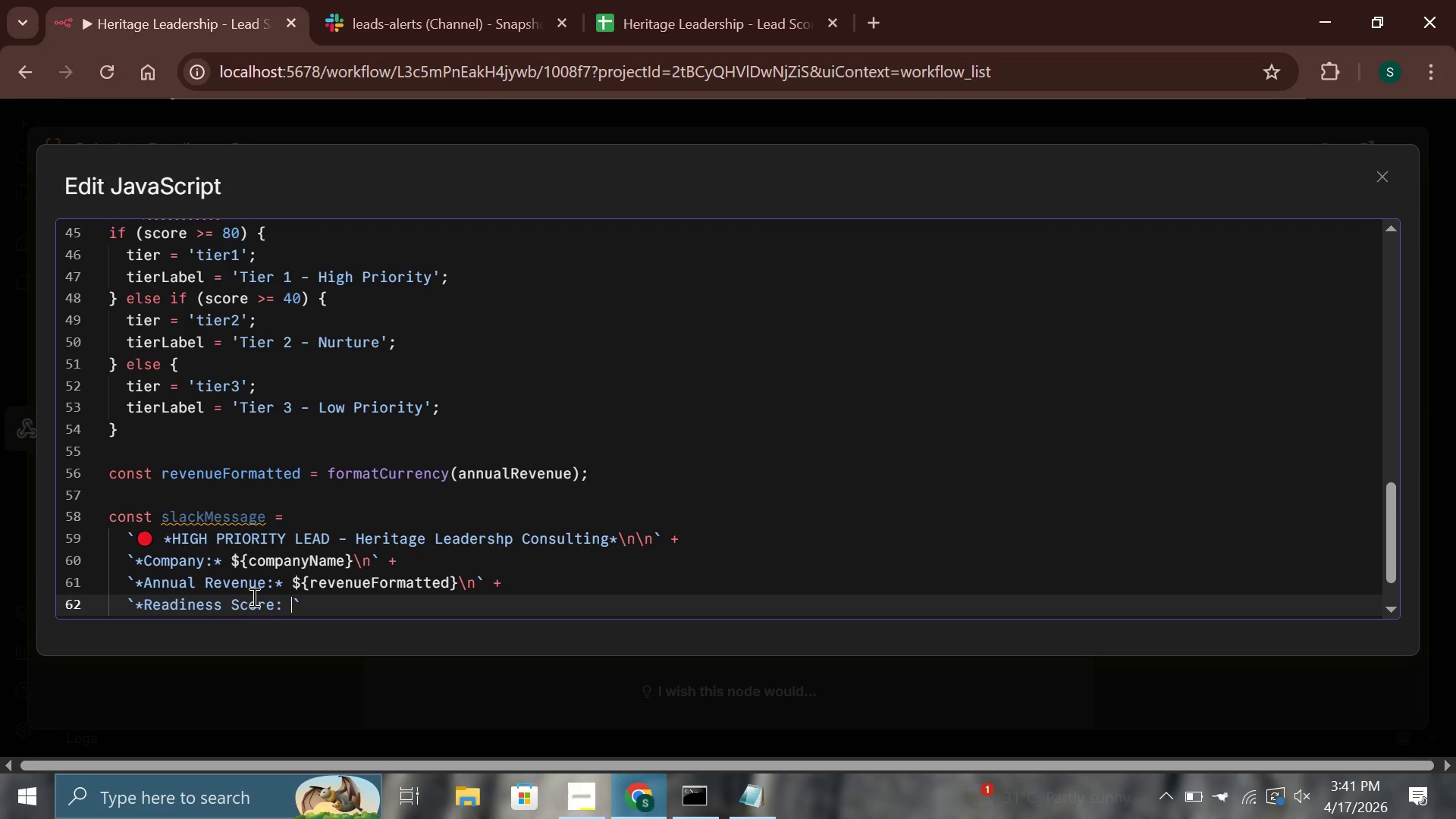 
key(Backspace)
 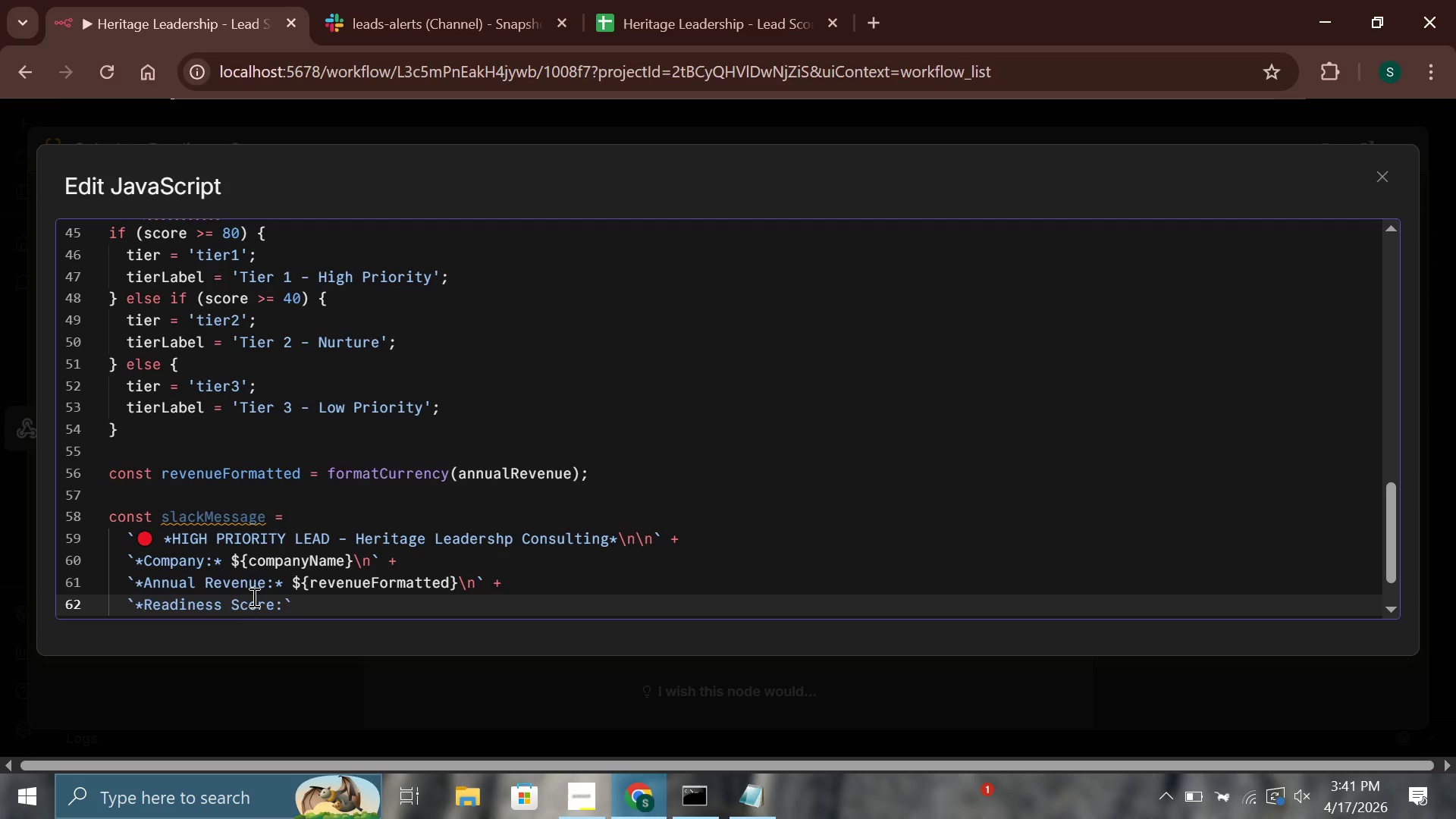 
wait(5.34)
 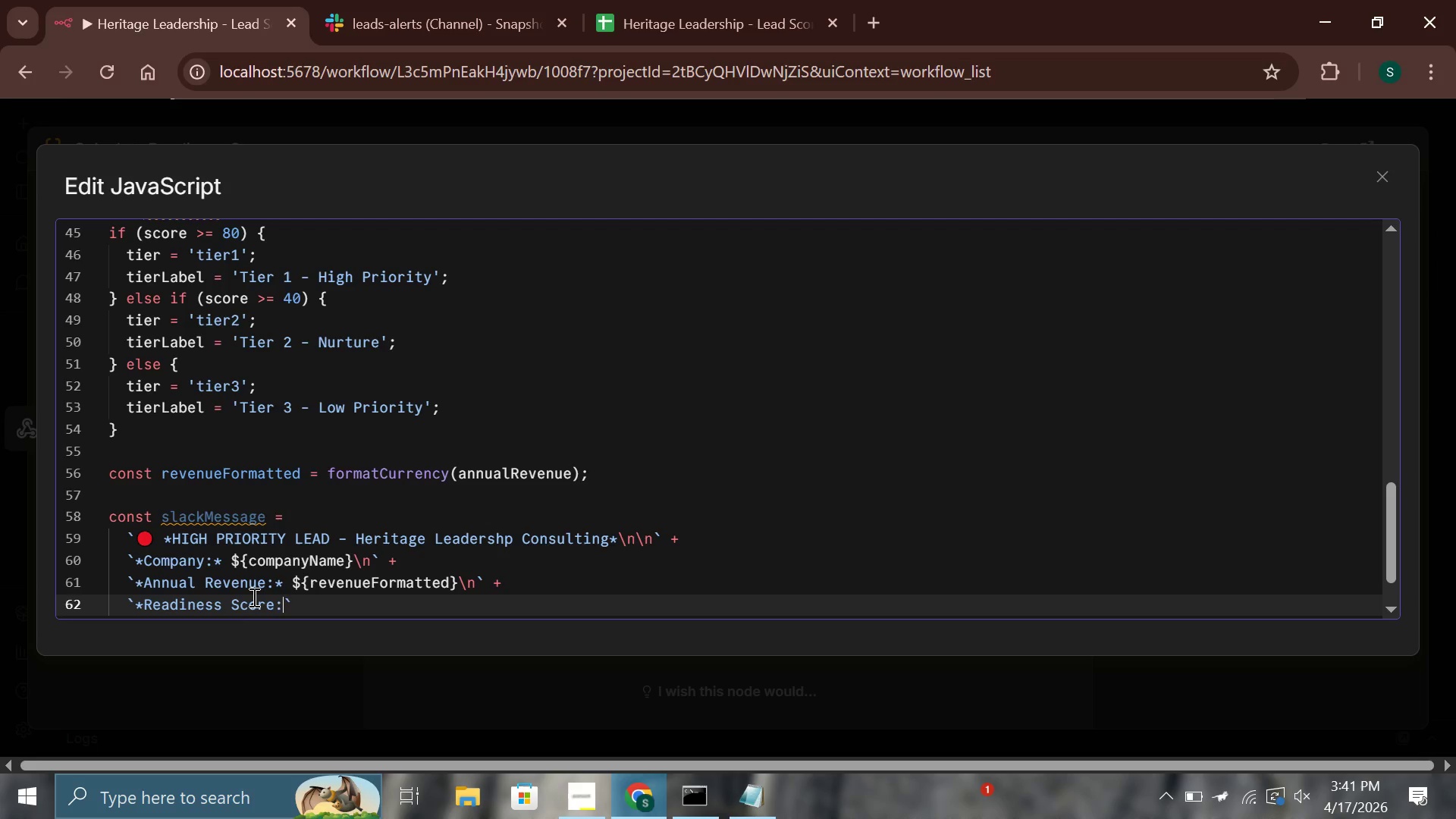 
type(* ${score})
 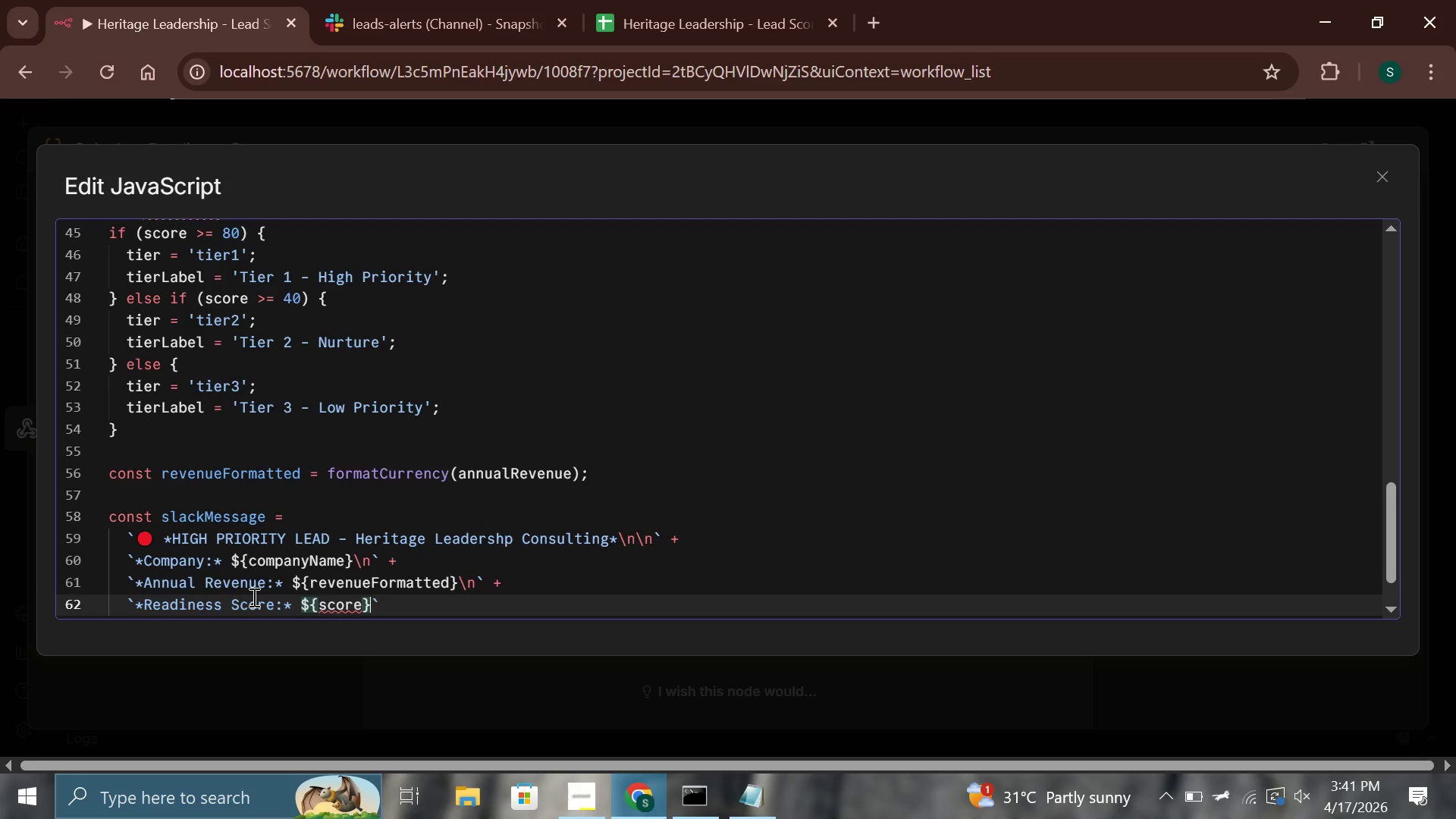 
type(/100\n)
 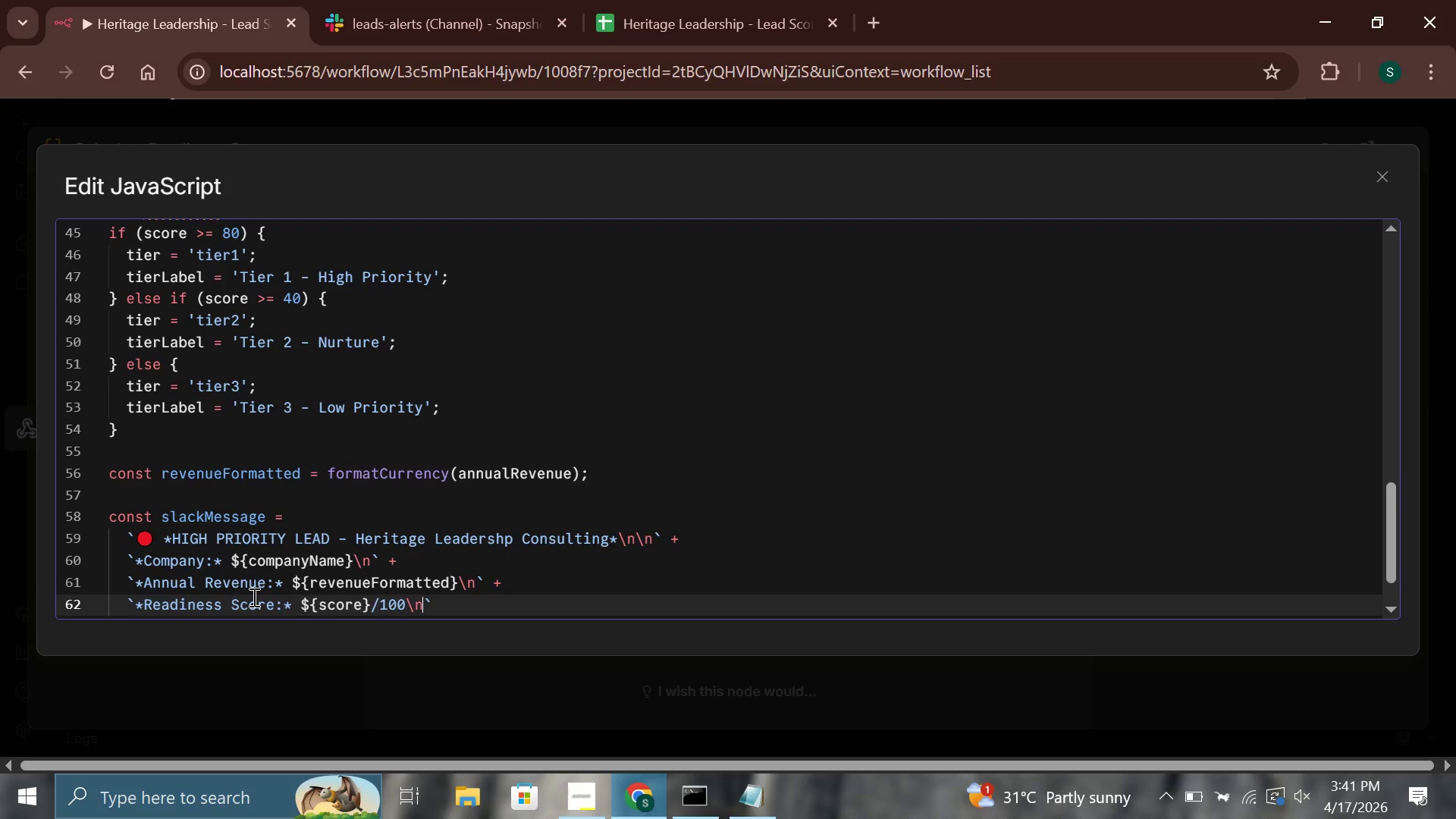 
key(ArrowRight)
 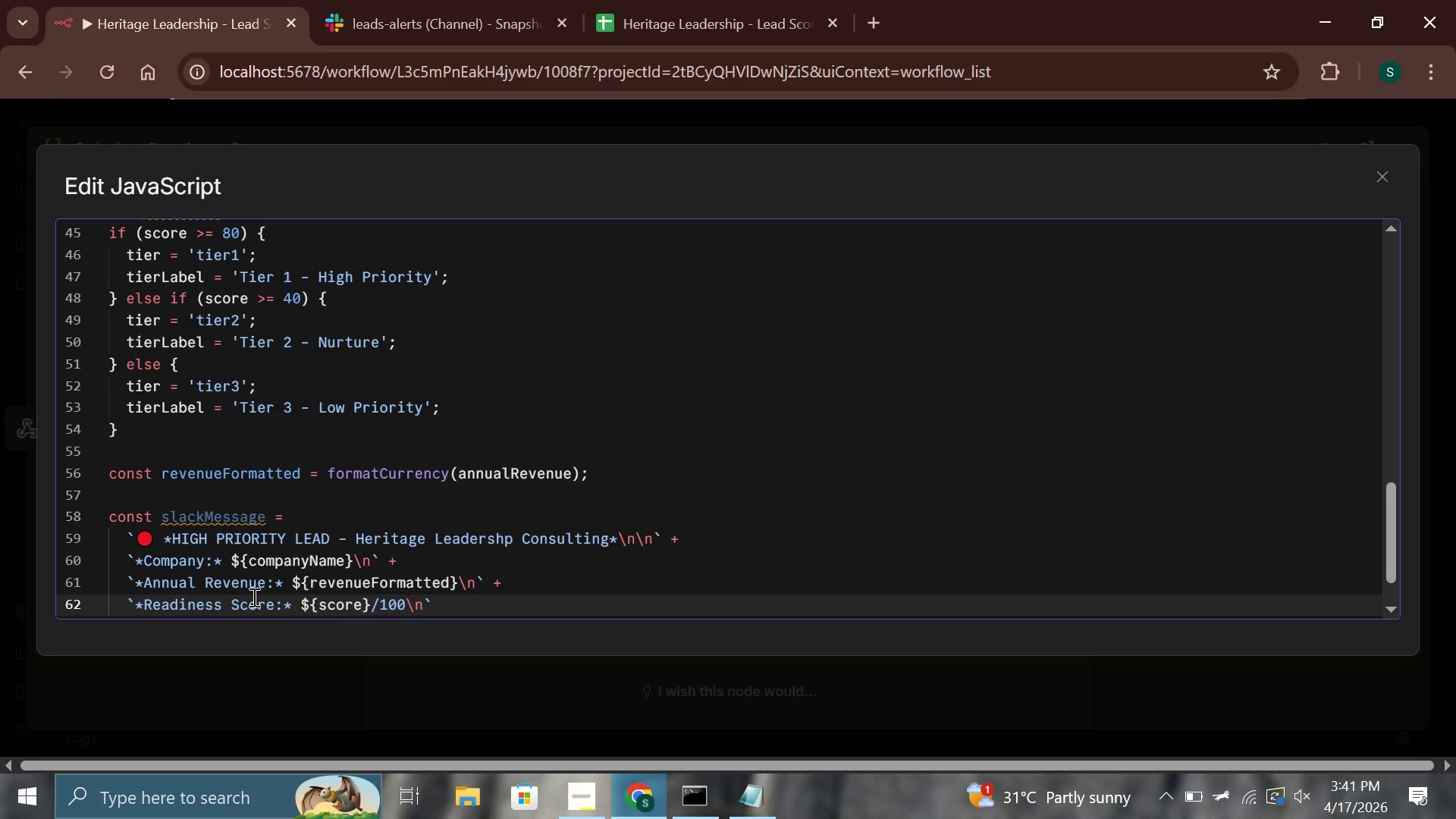 
key(Space)
 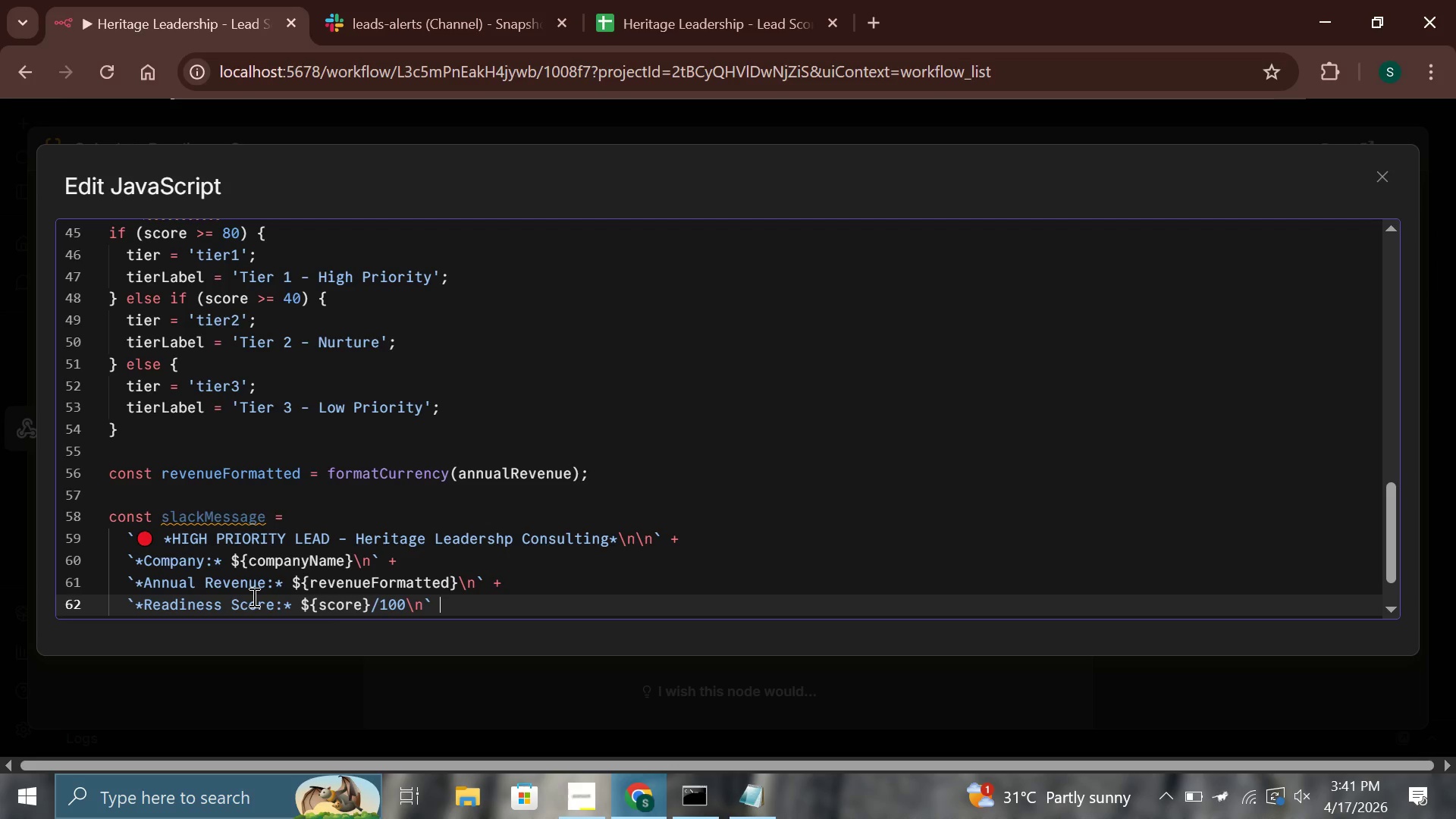 
key(Shift+Equal)
 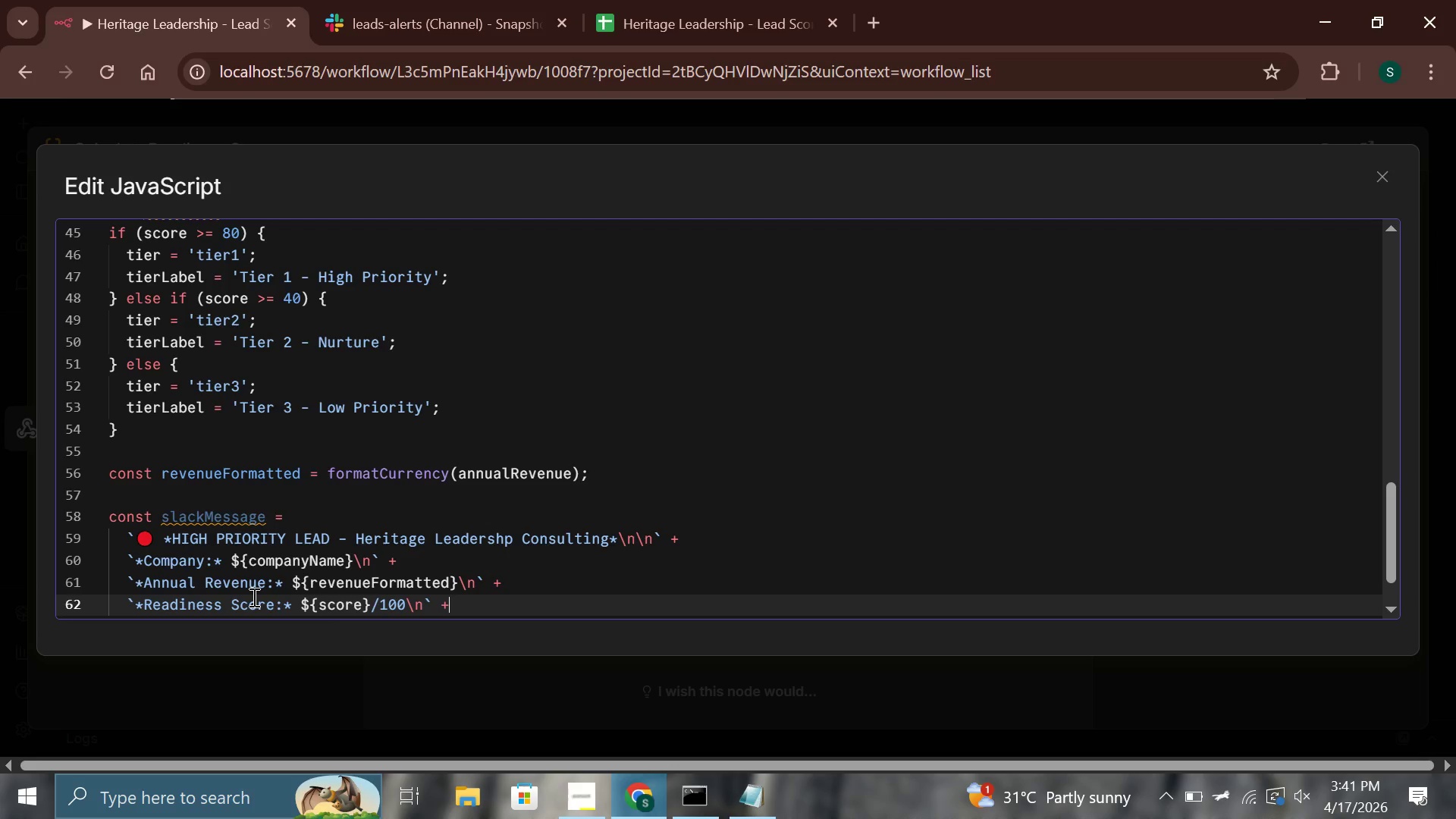 
key(Enter)
 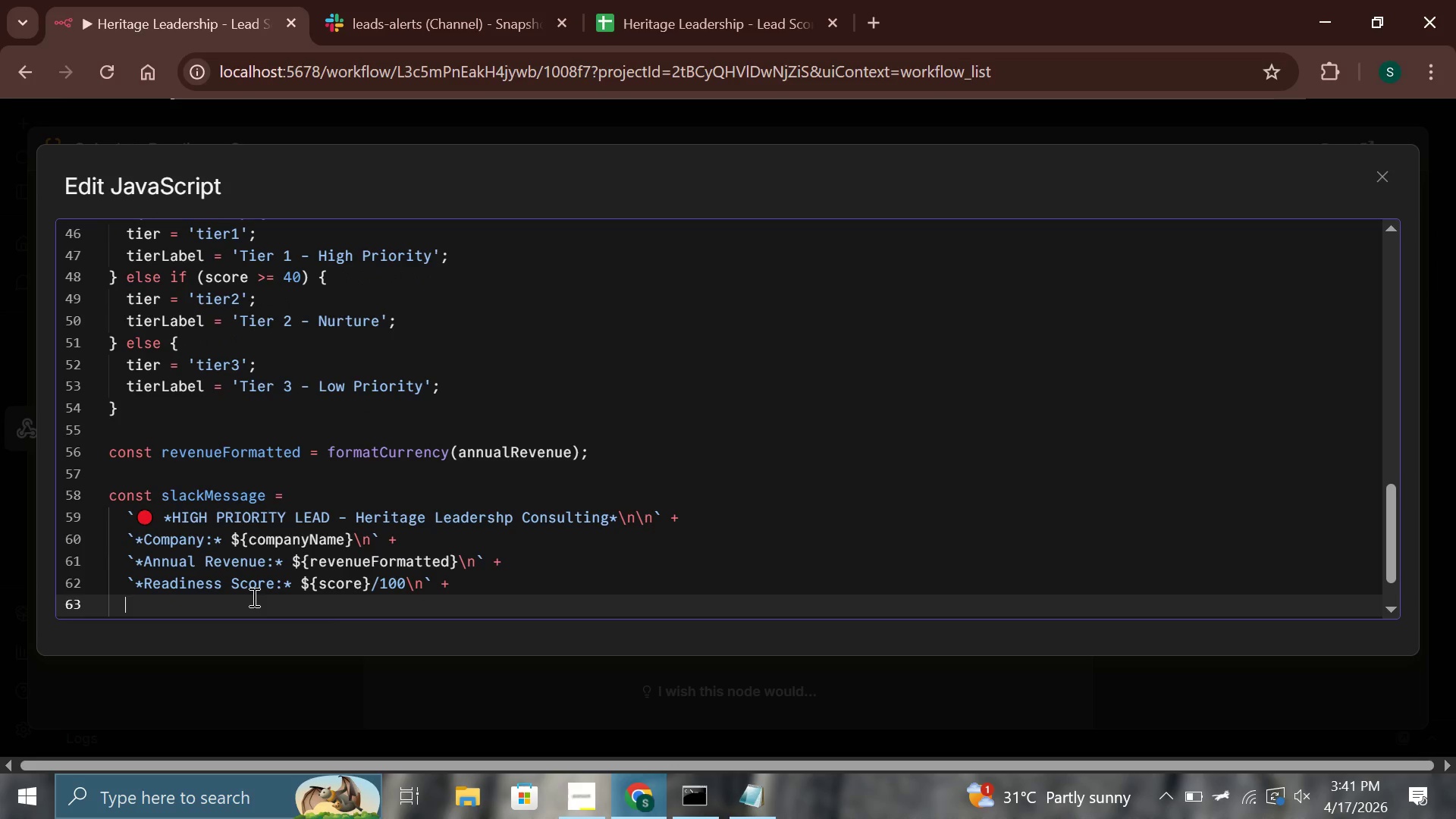 
key(Backquote)
 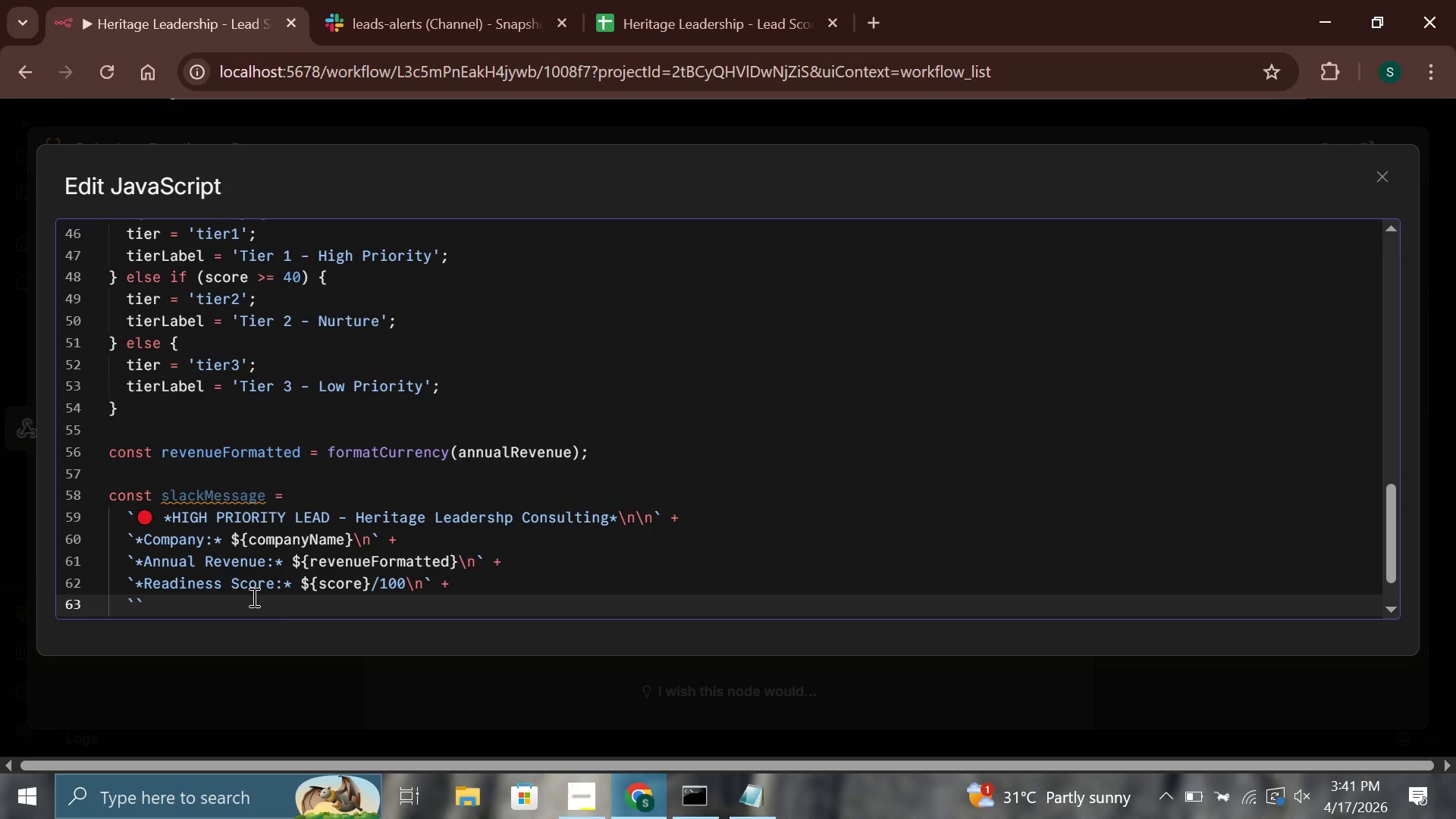 
type(*Governance Status: )
key(Backspace)
type(* $)
 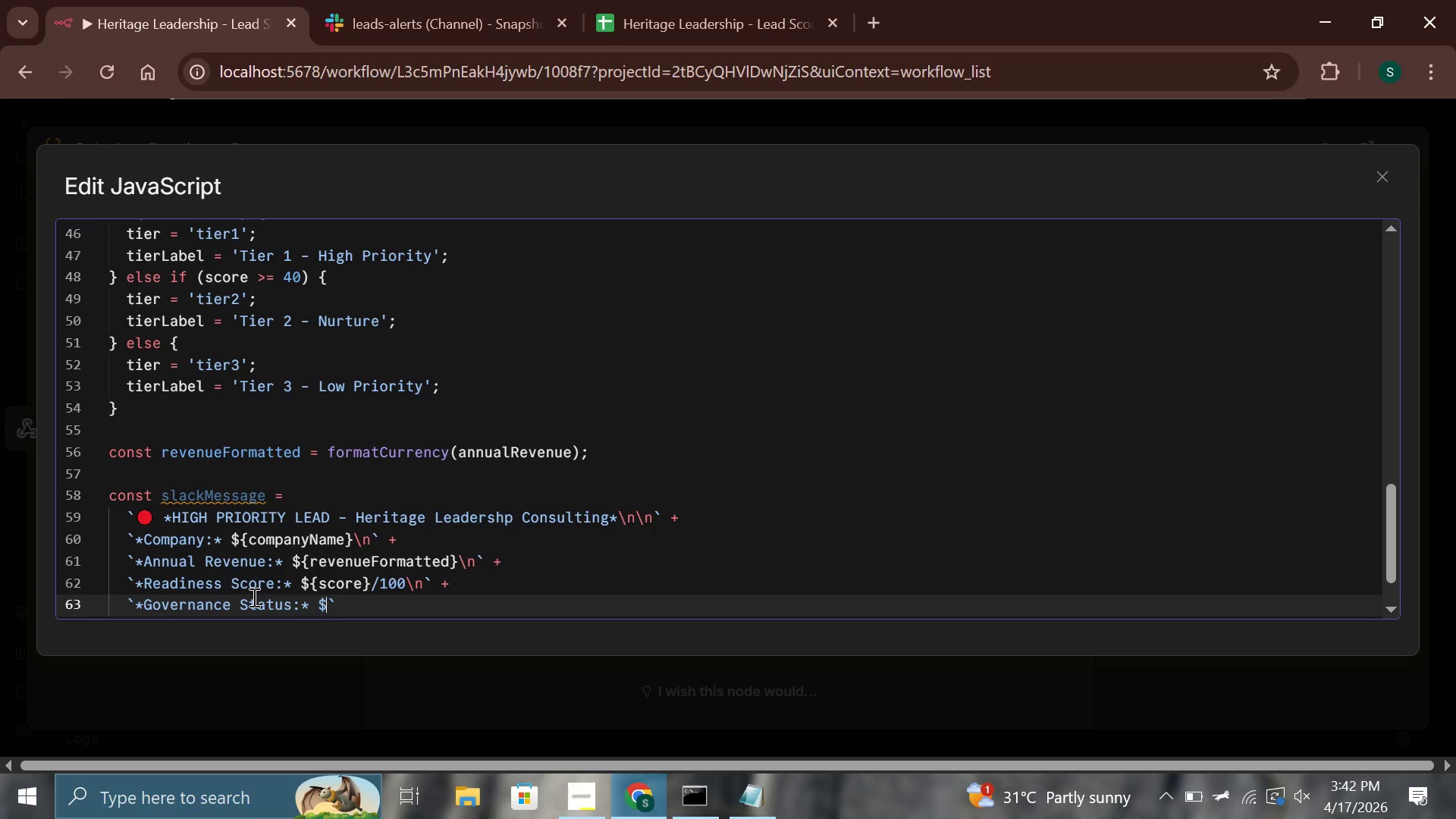 
wait(5.08)
 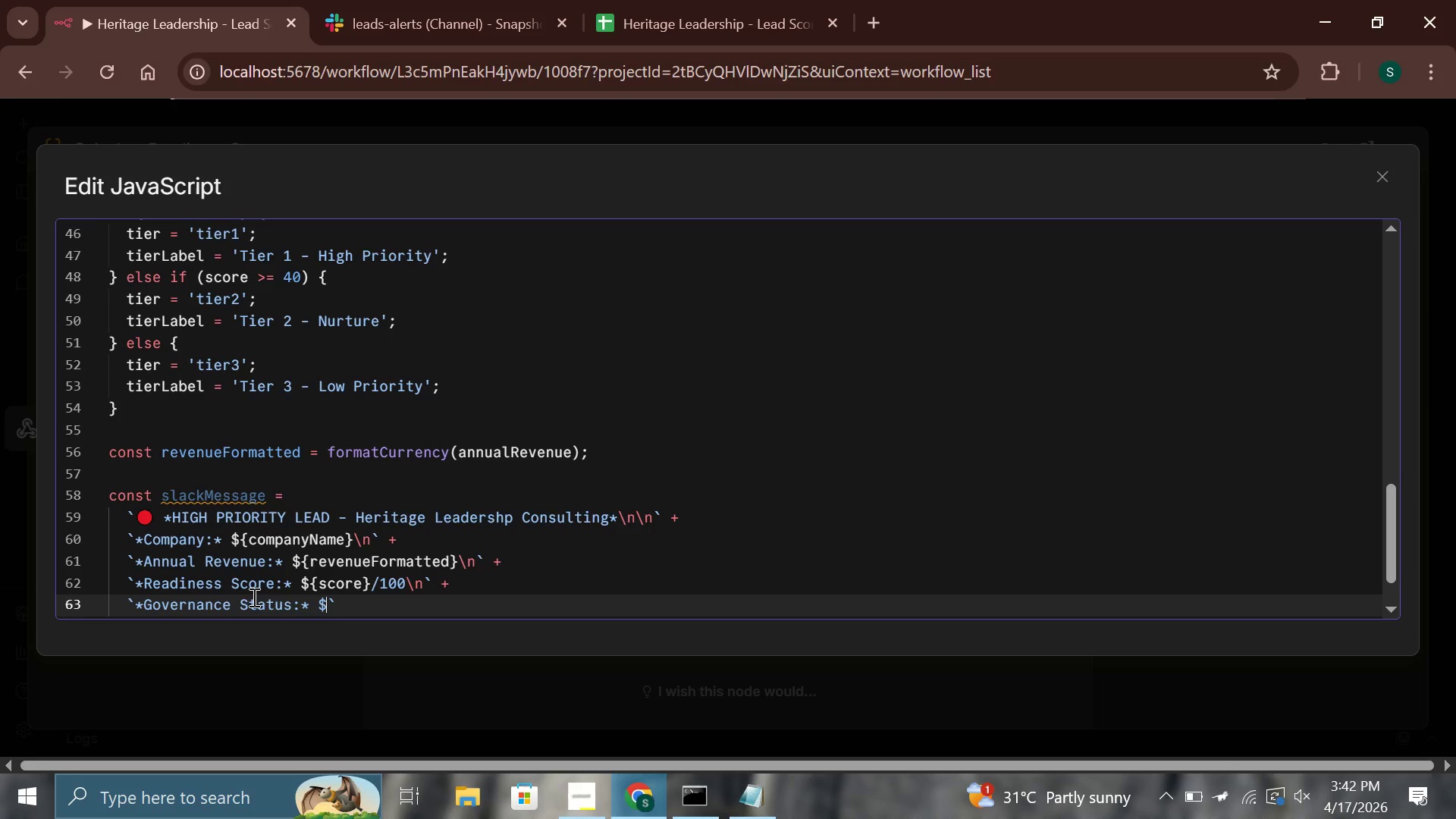 
type({gover)
 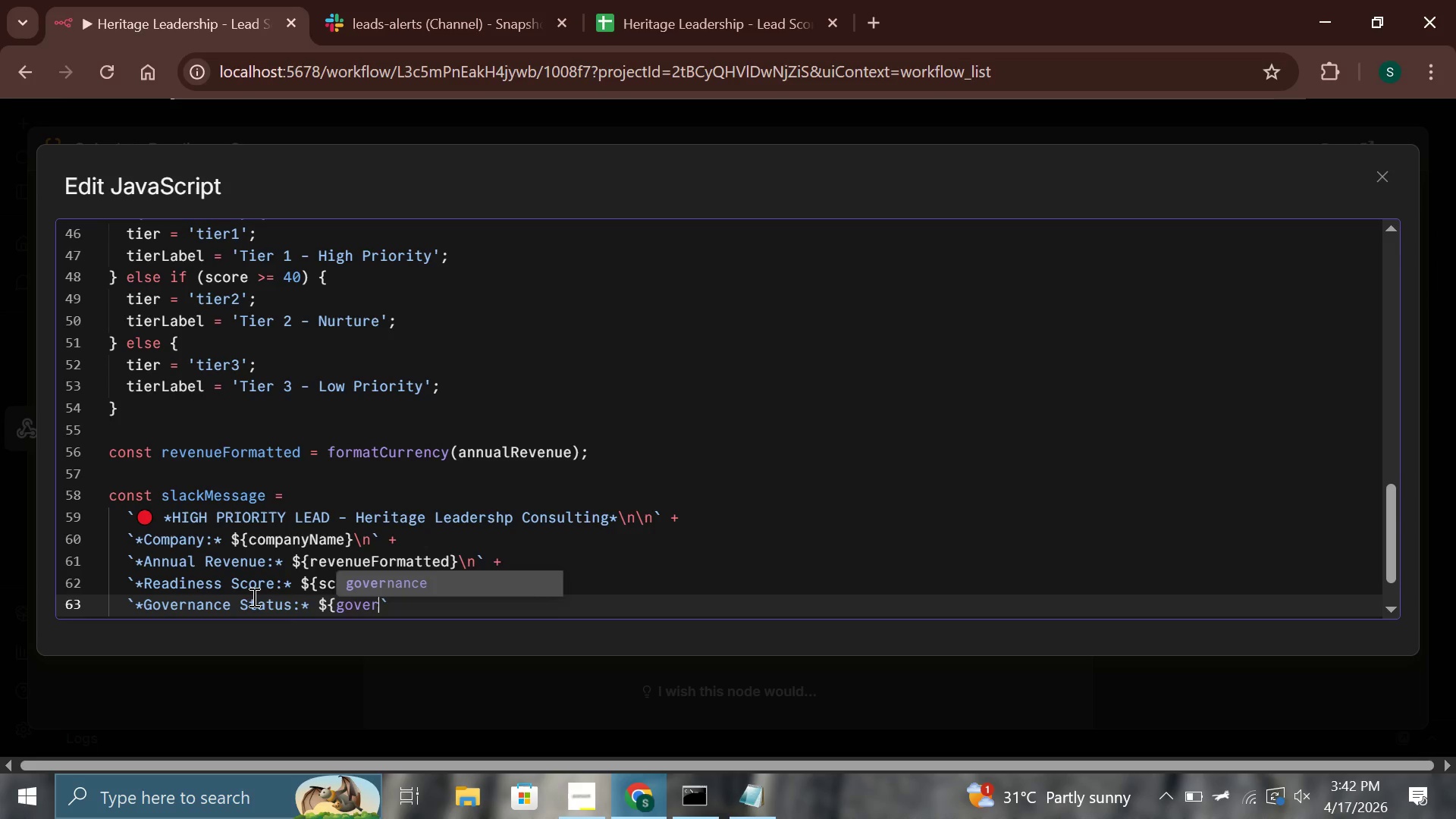 
key(Enter)
 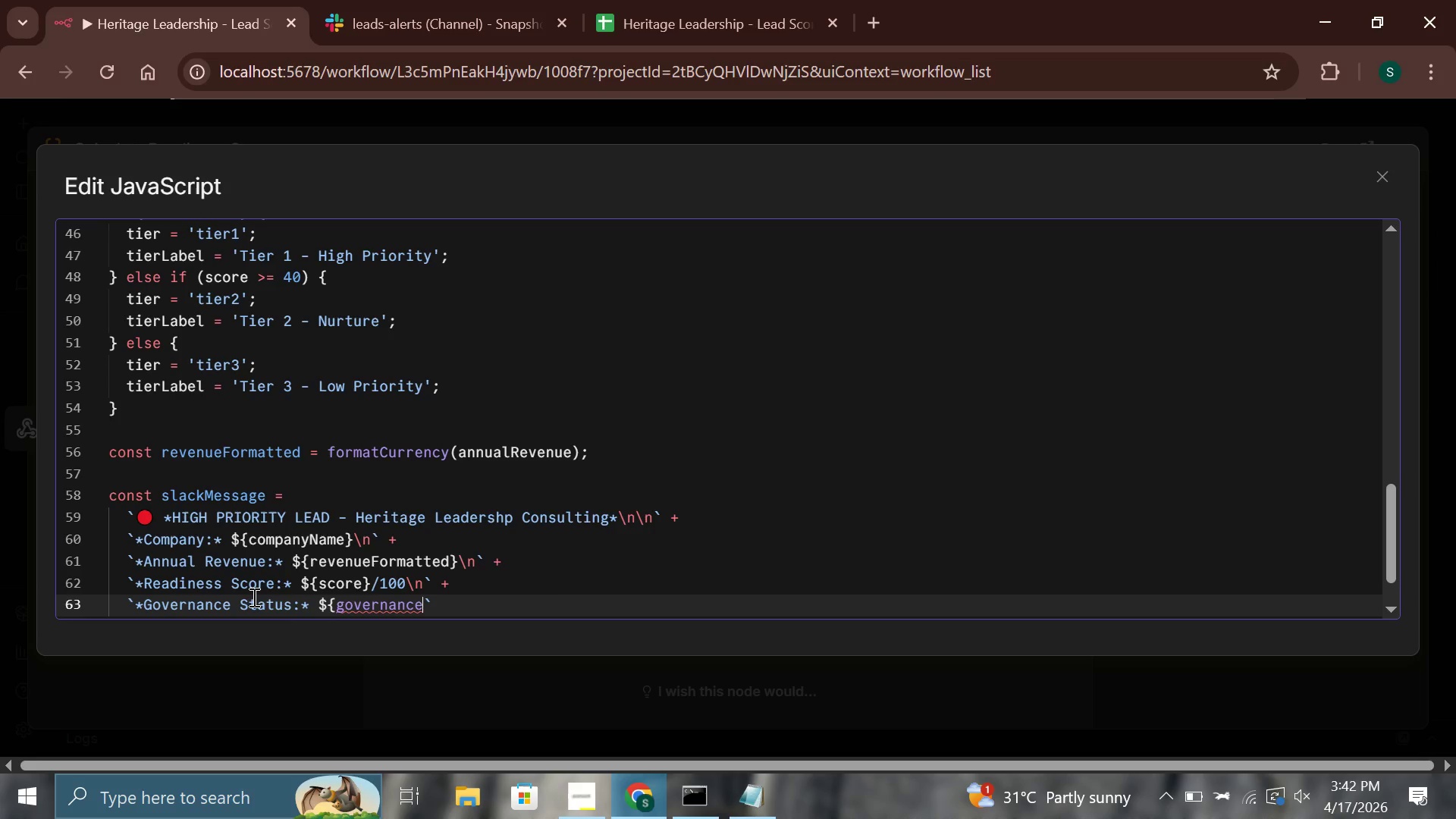 
key(Shift+BracketRight)
 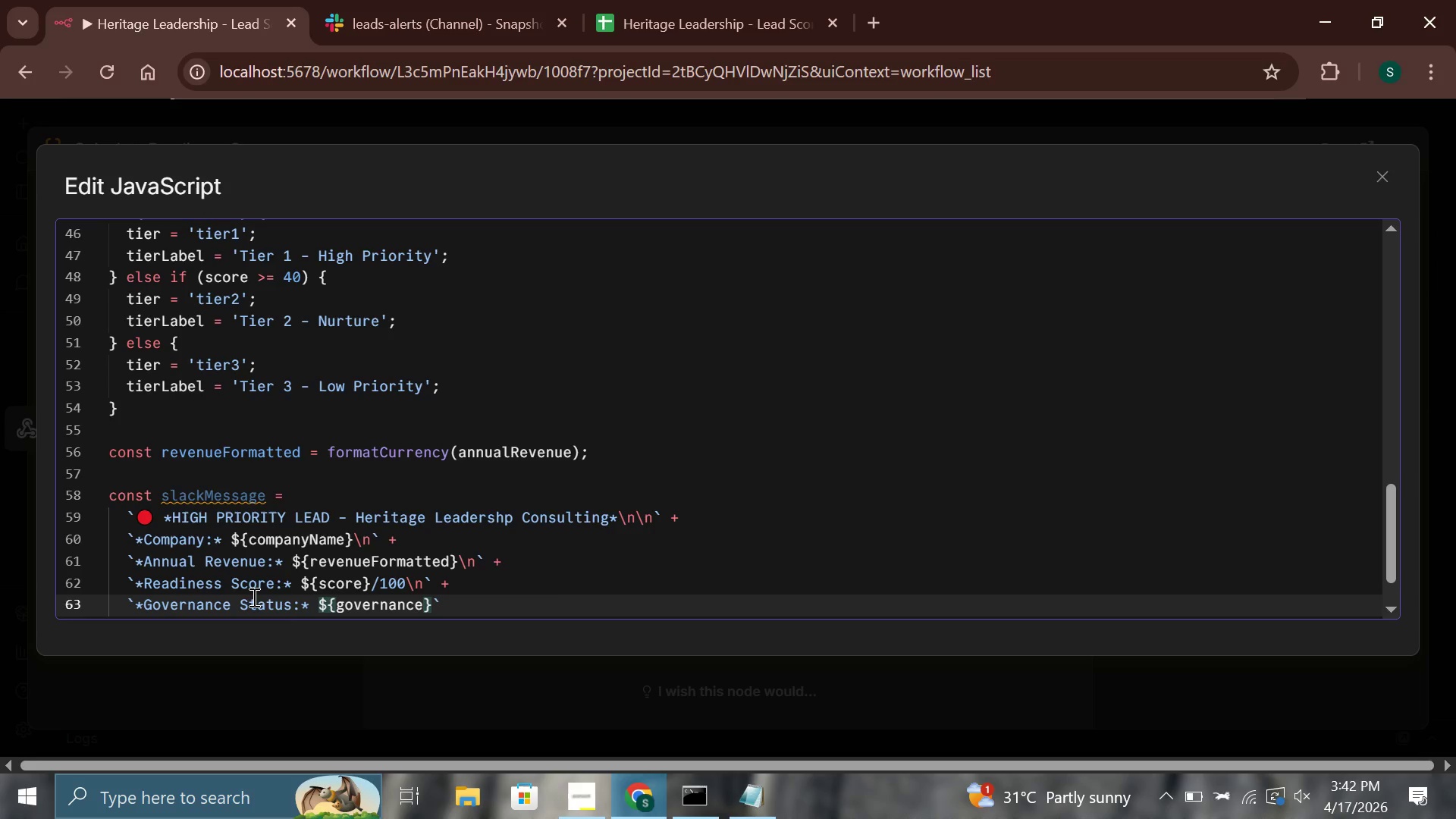 
key(Backslash)
 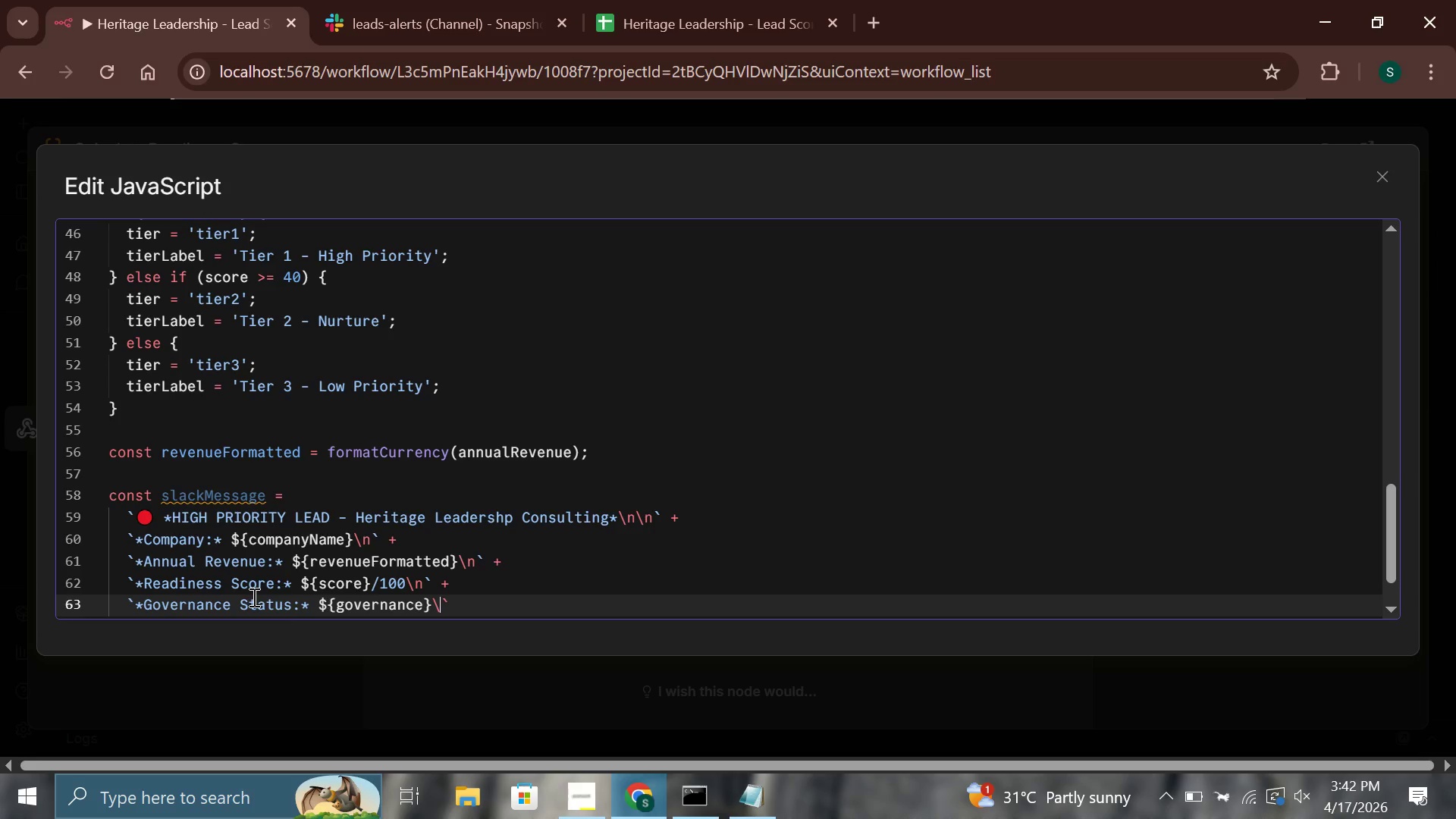 
key(N)
 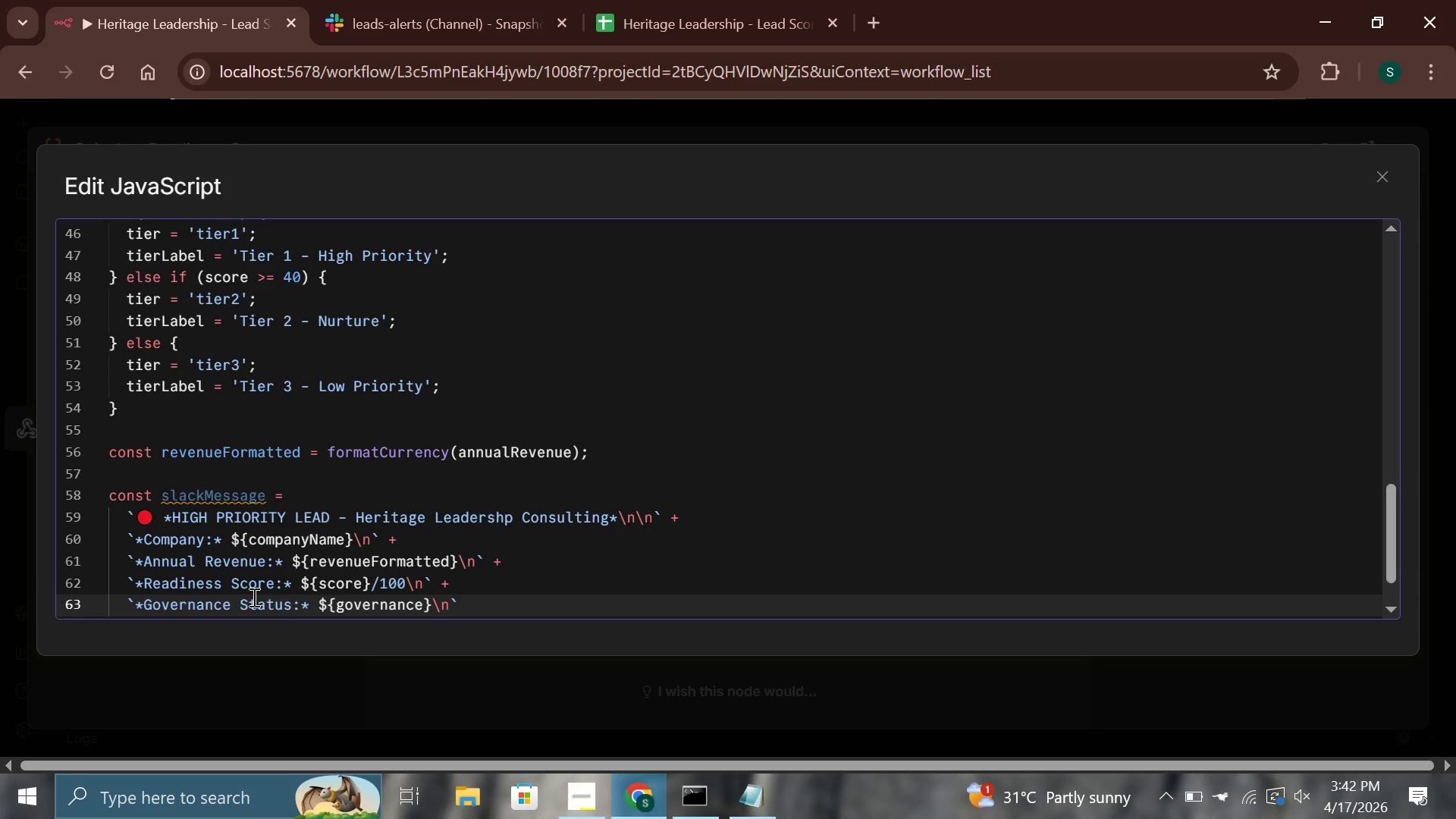 
key(ArrowRight)
 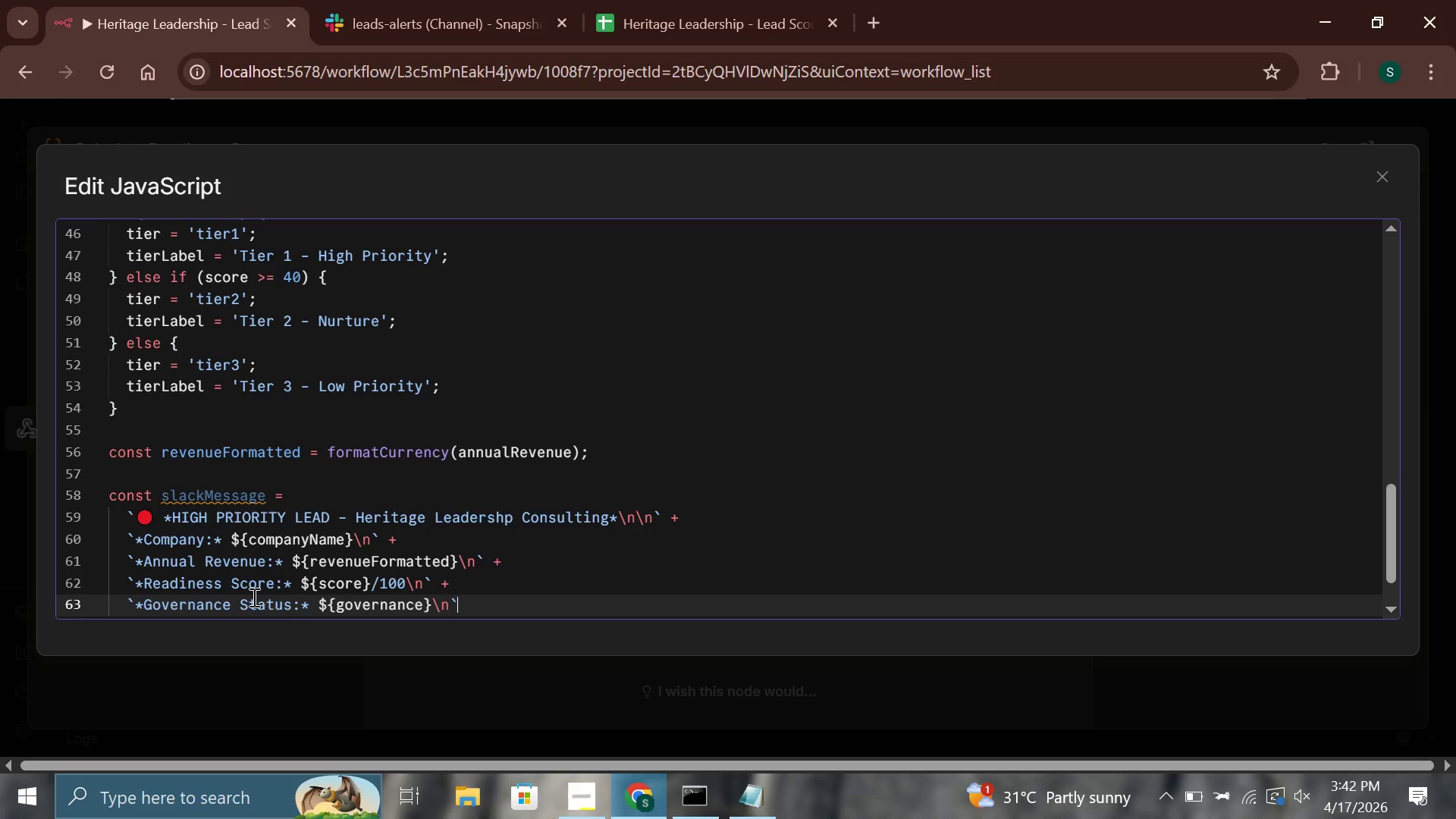 
key(Space)
 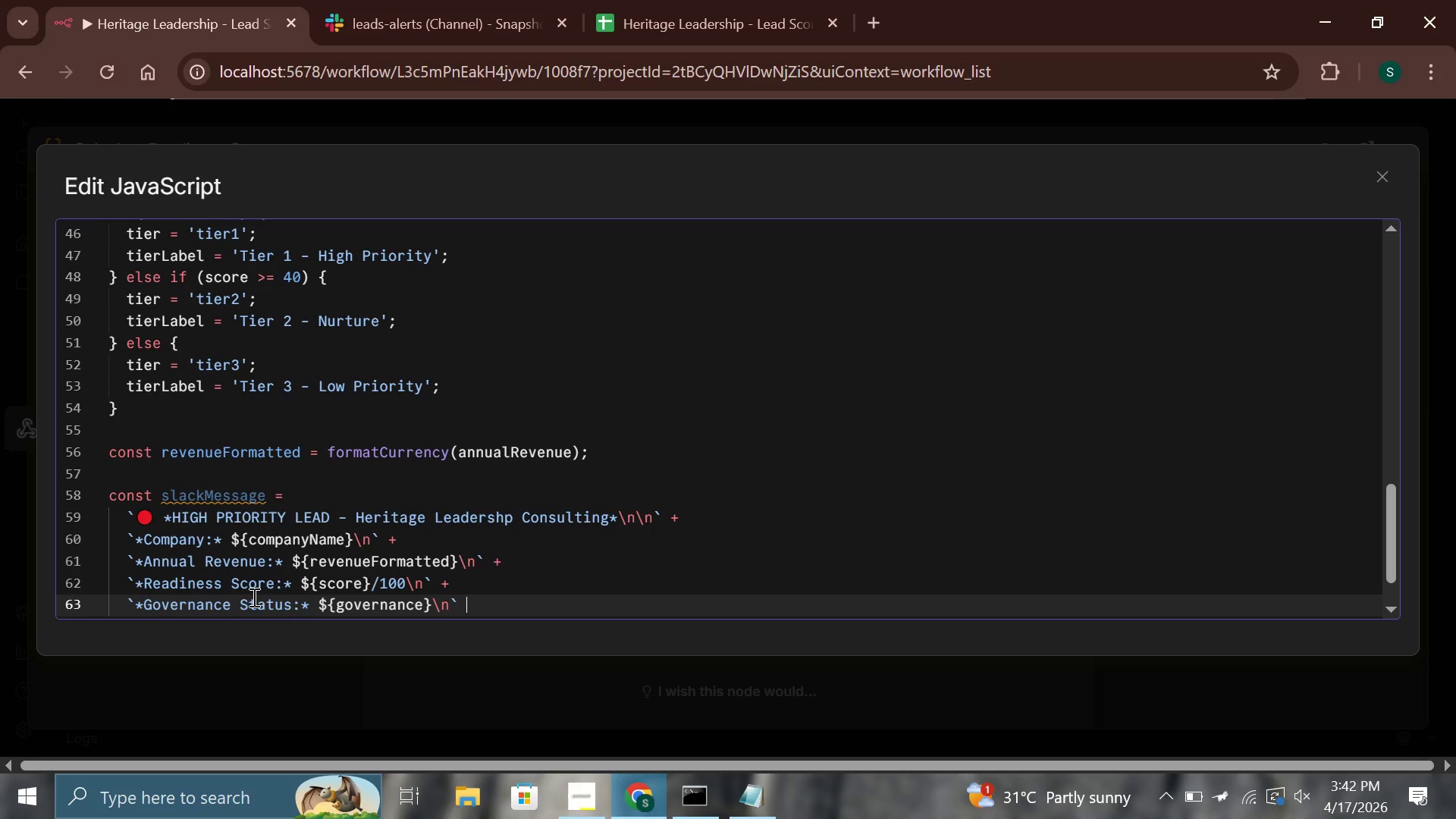 
key(Shift+Equal)
 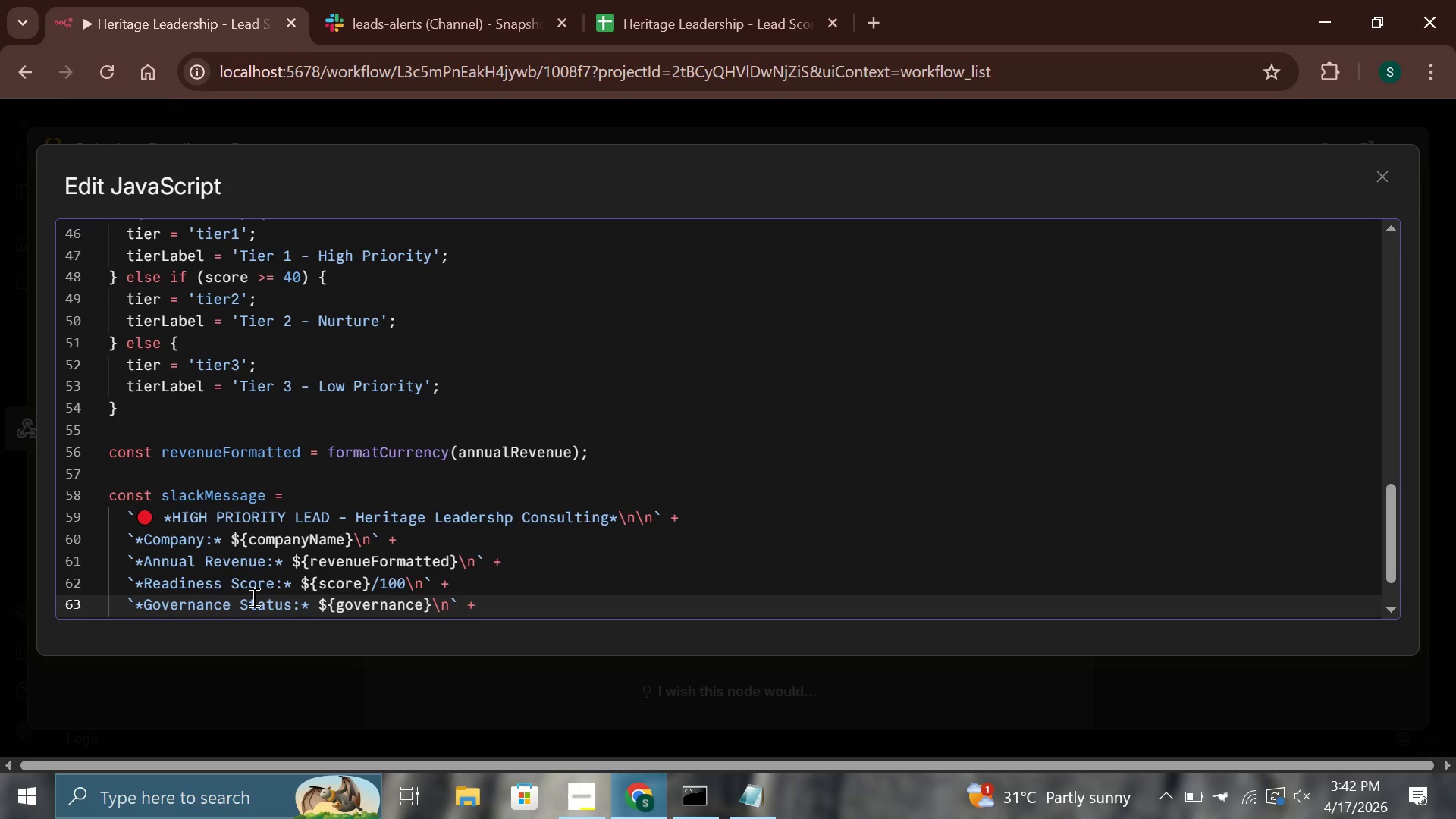 
key(Enter)
 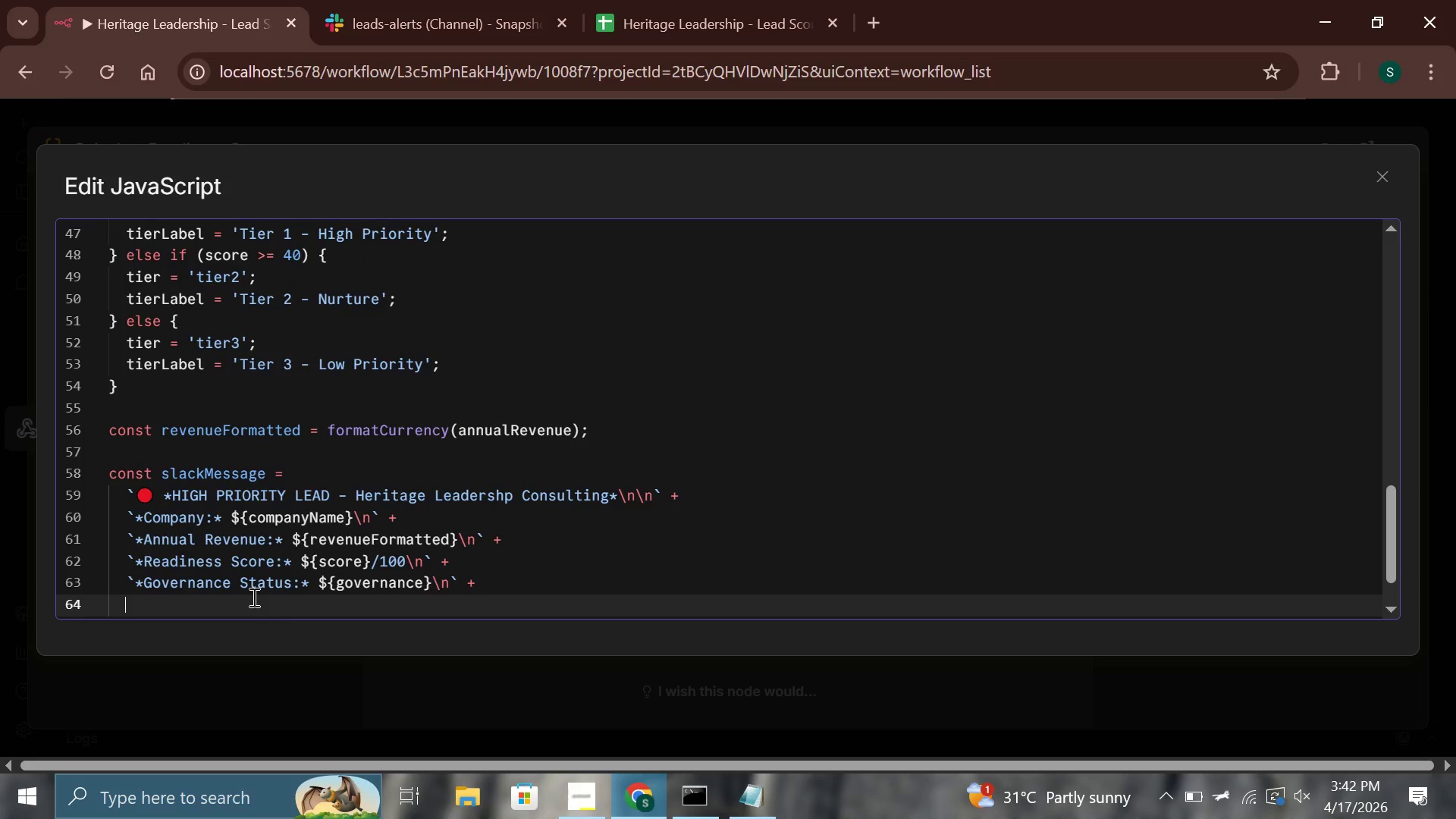 
type(`*Conflict Level)
 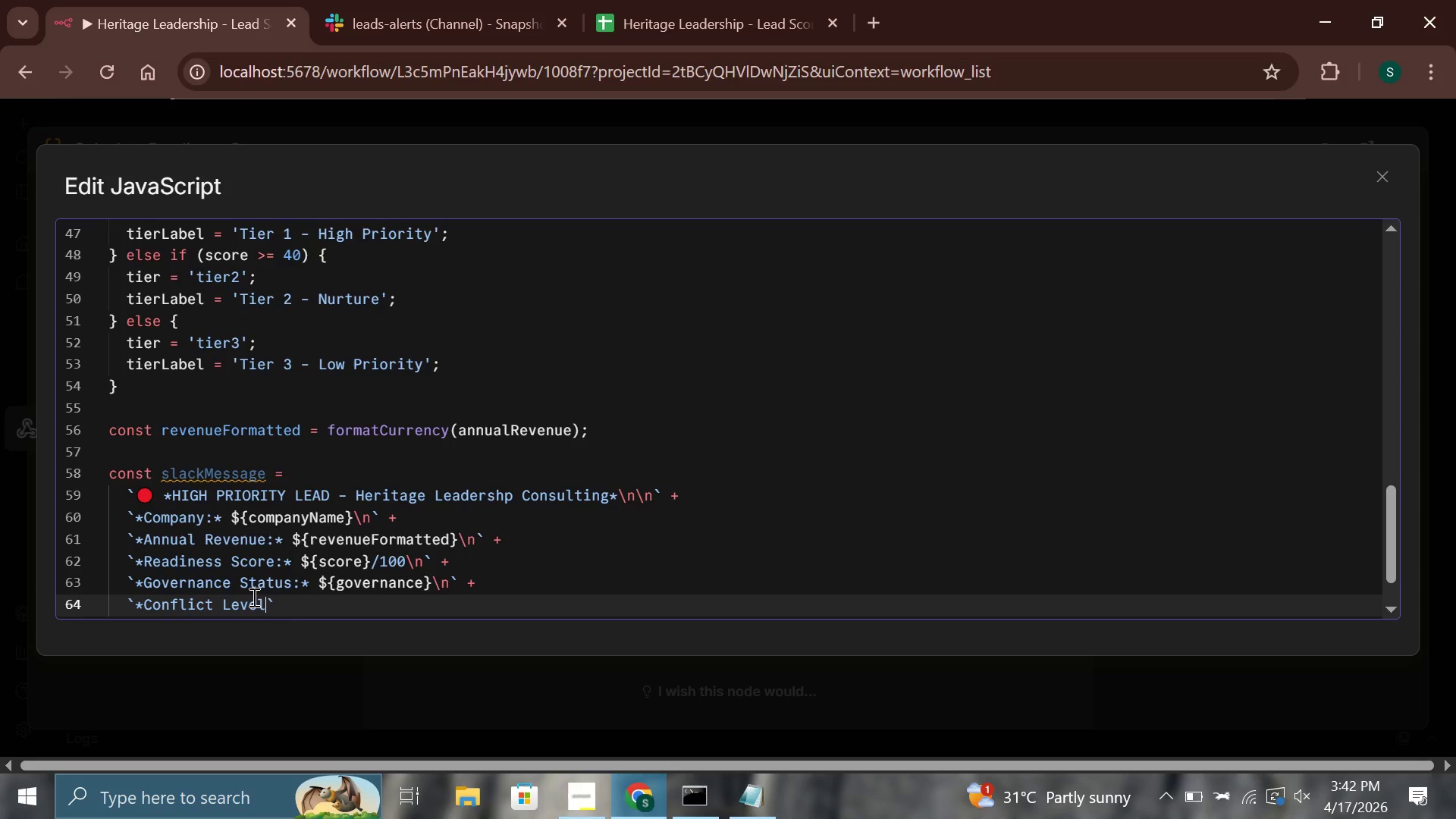 
key(Shift+Semicolon)
 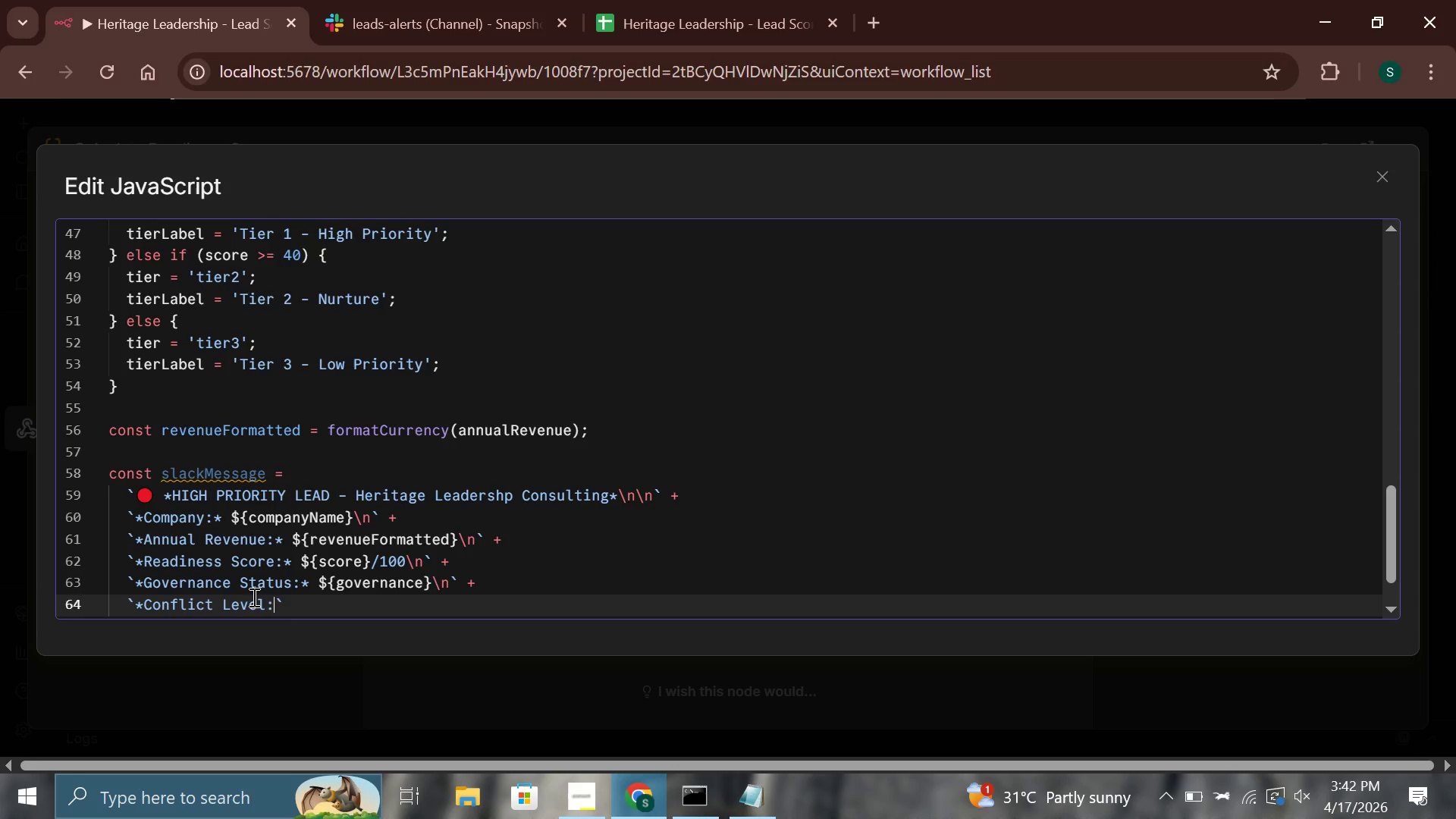 
key(Space)
 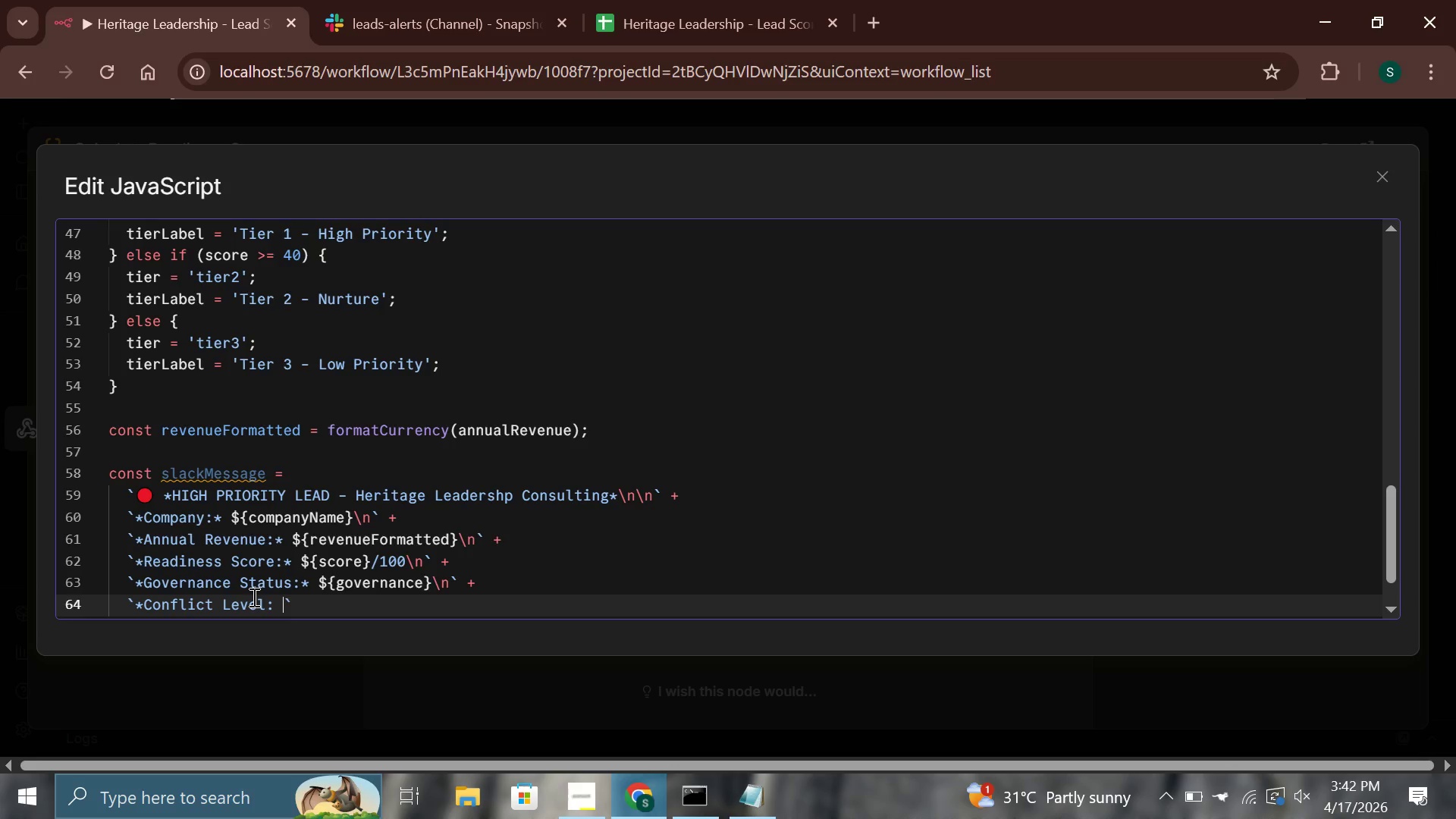 
type(${conflic)
 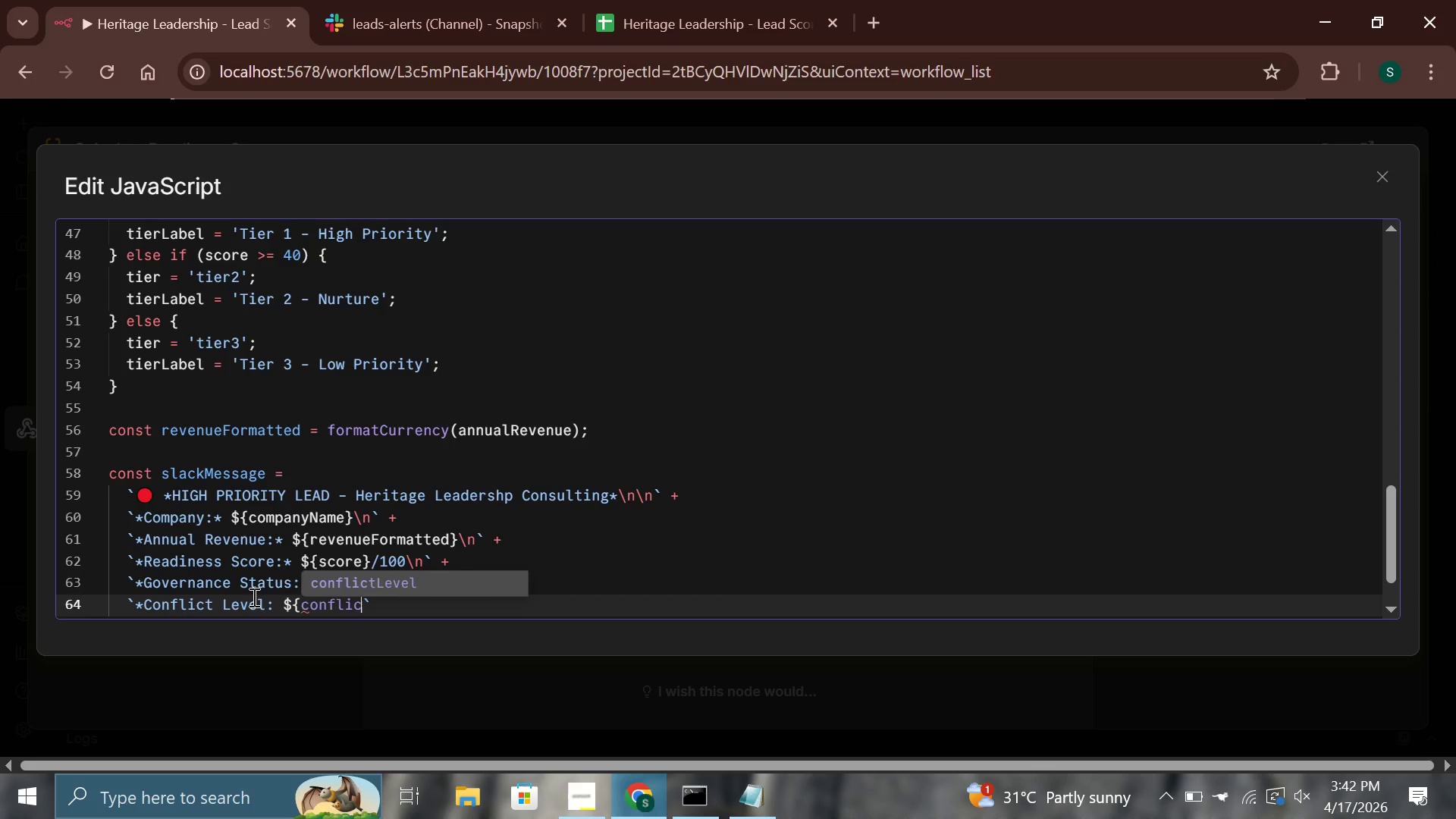 
 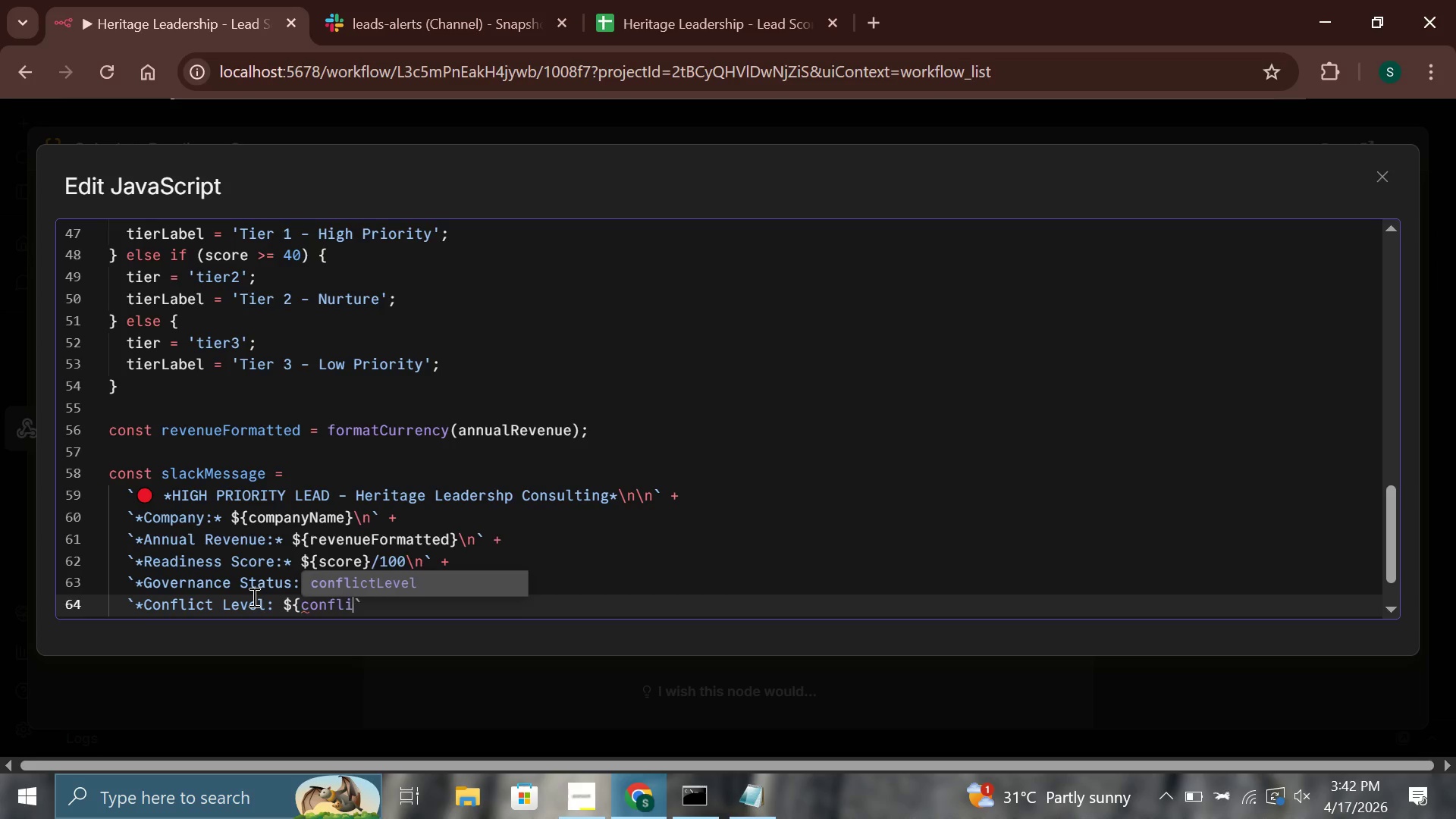 
key(Enter)
 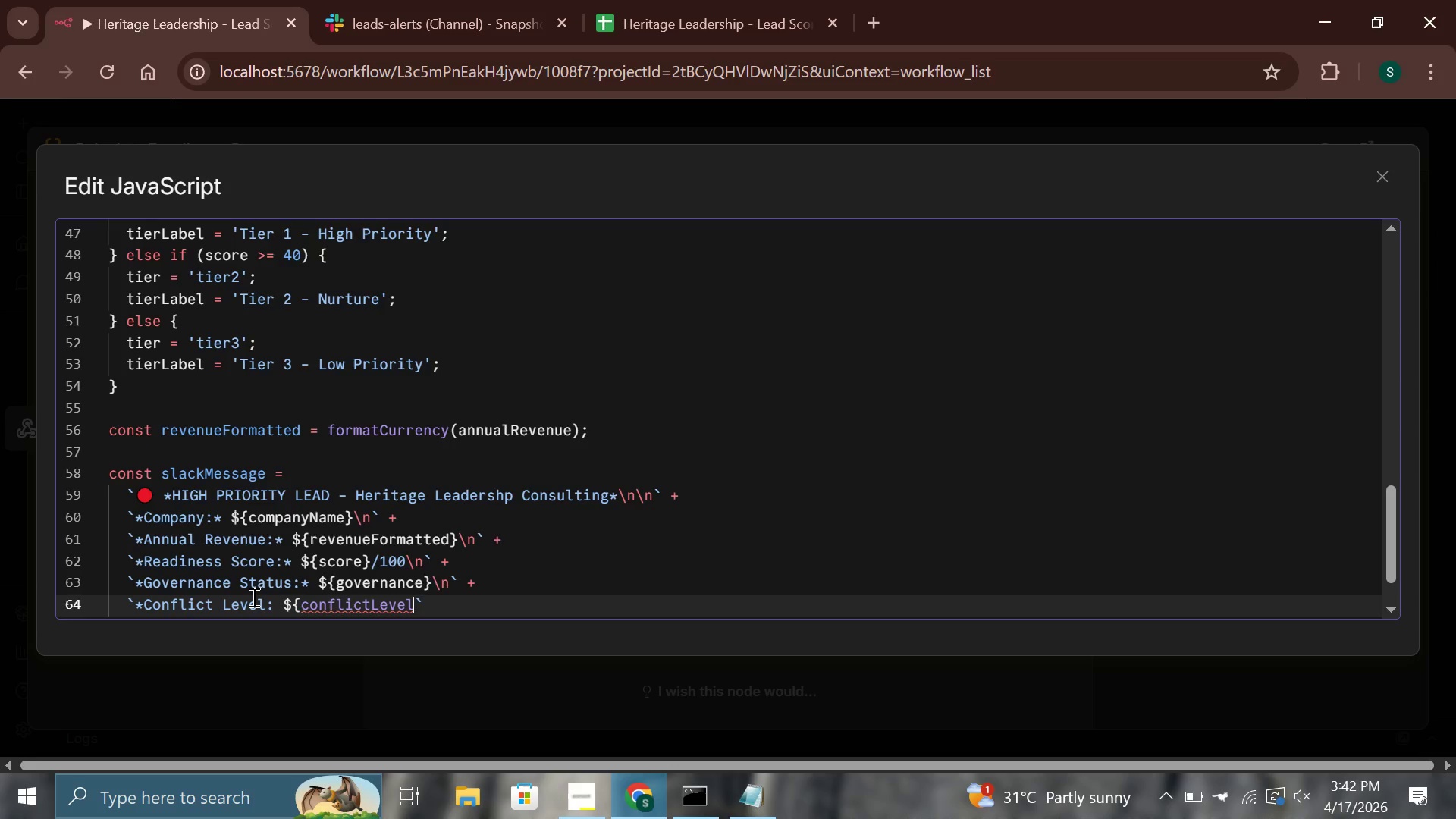 
key(Shift+BracketRight)
 